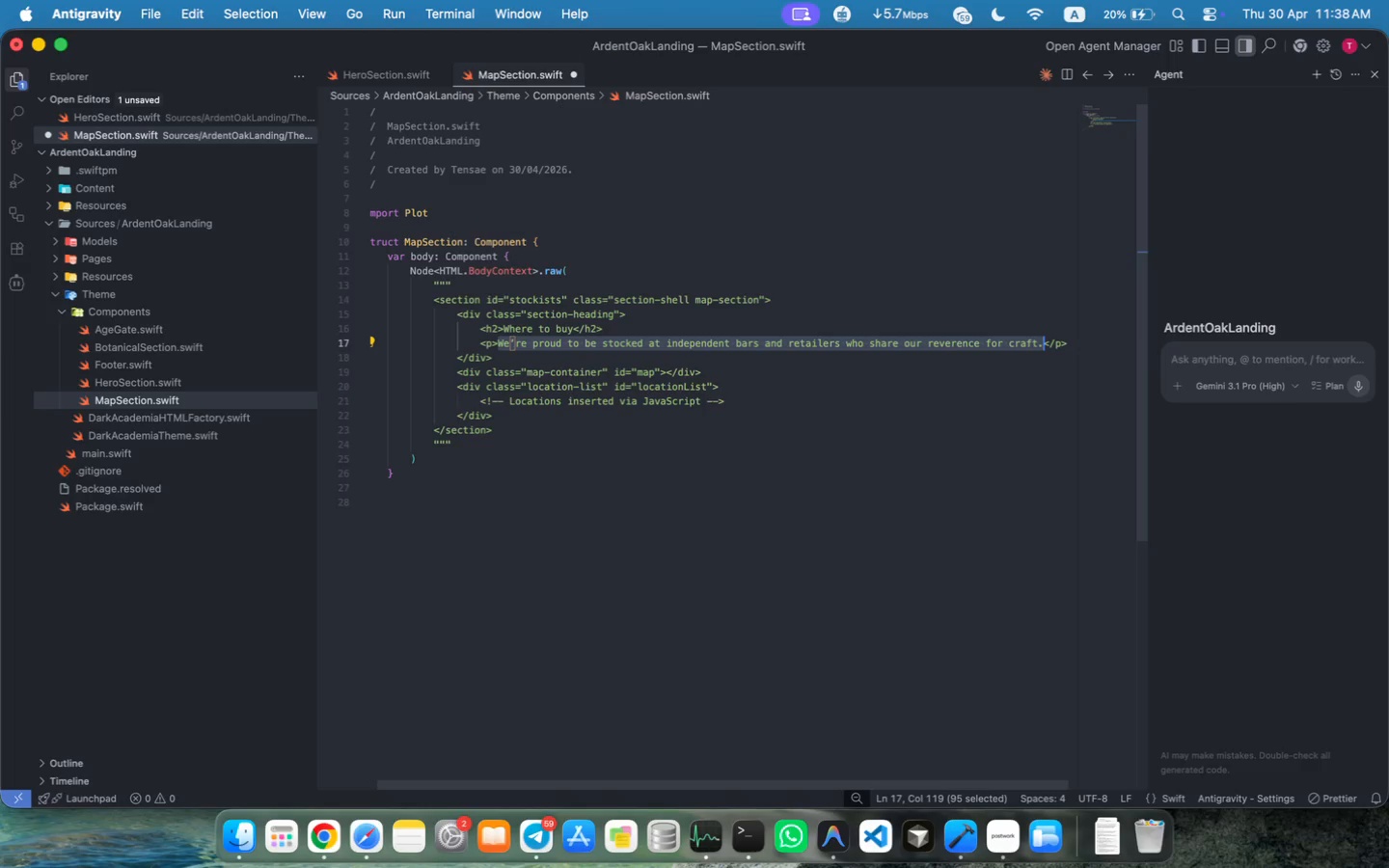 
key(Shift+ArrowLeft)
 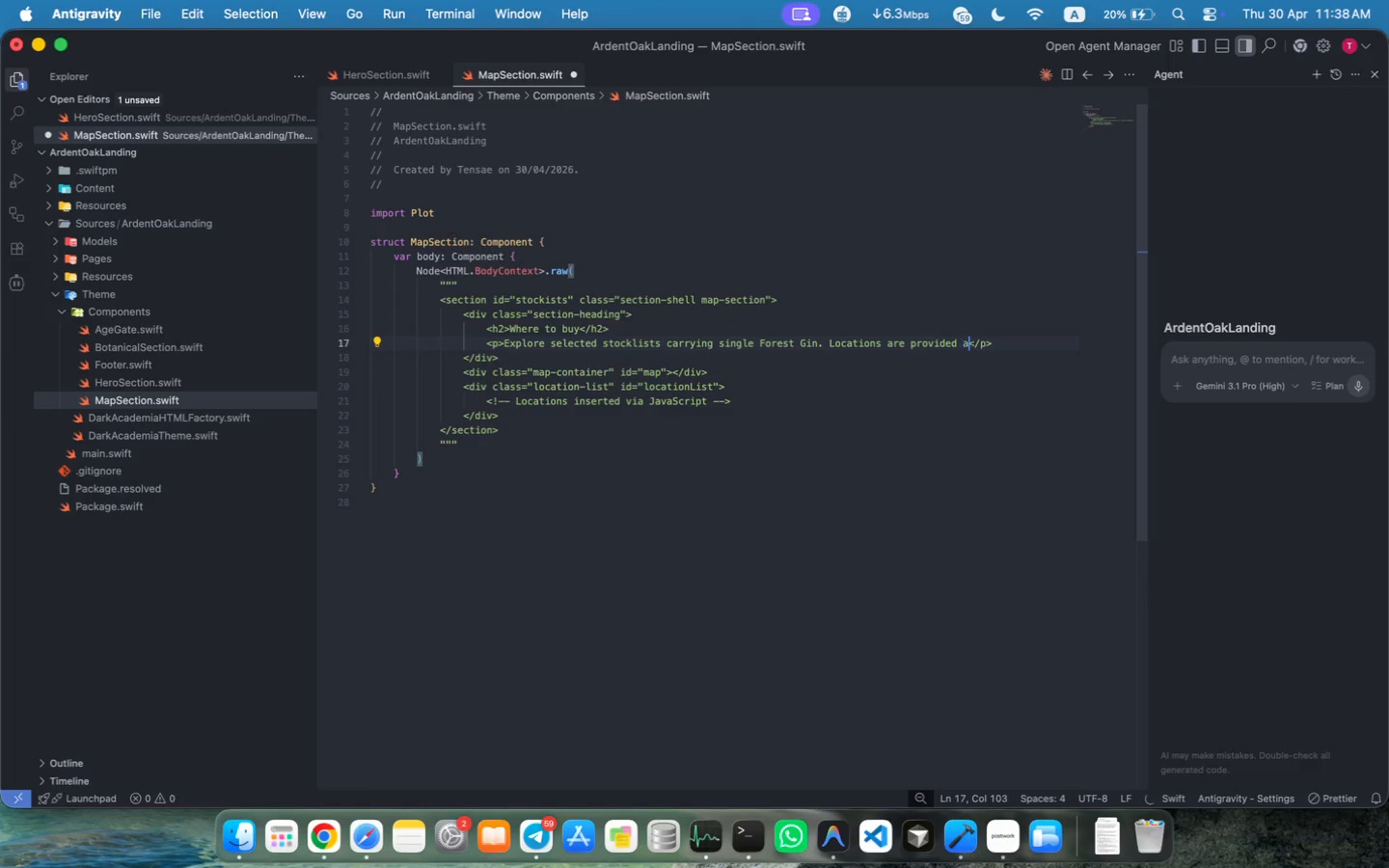 
type(Explore selected stocklists carrying single Forest Gin. Locations are provided as a demonstartion dataset)
 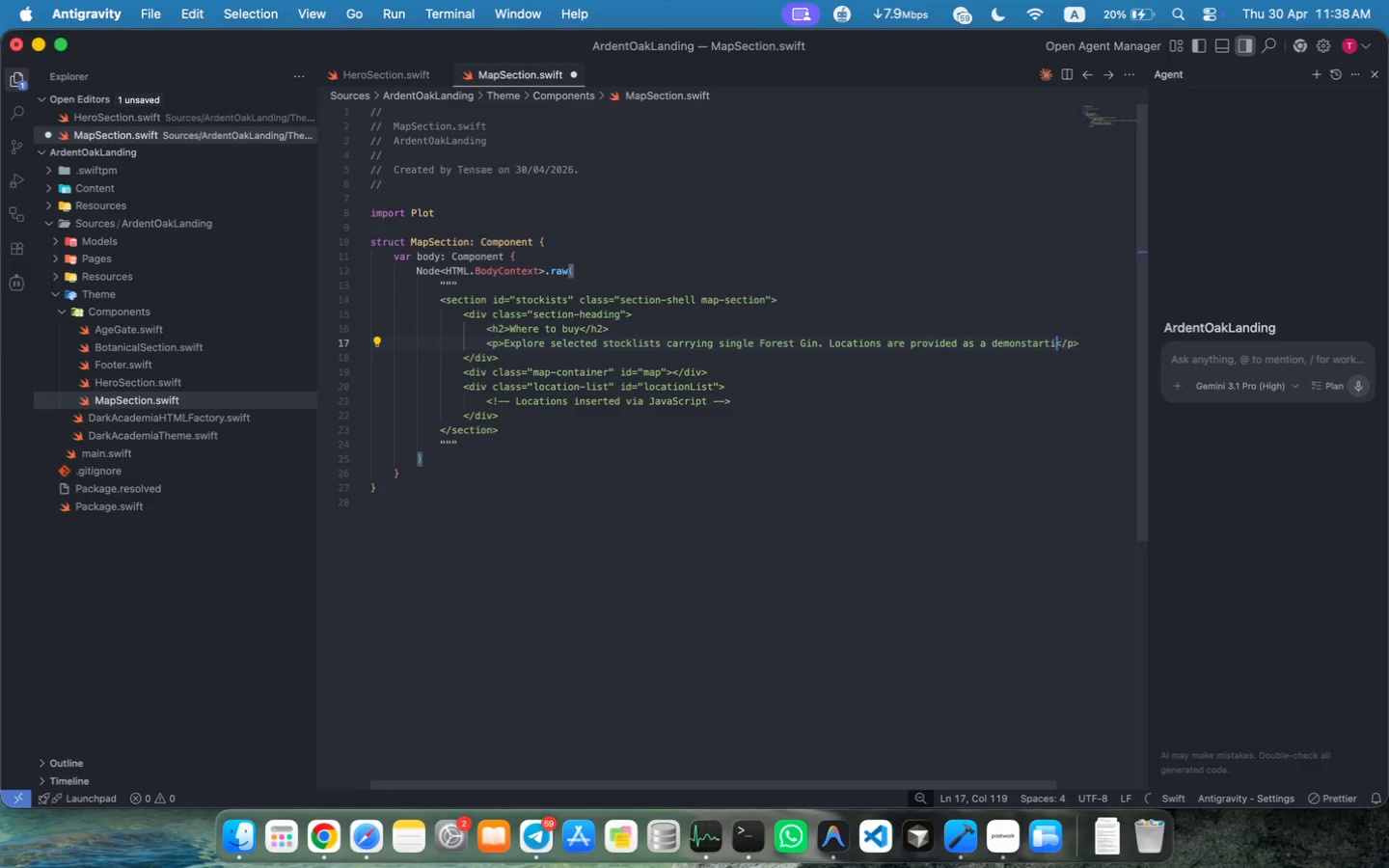 
key(Meta+MetaRight)
 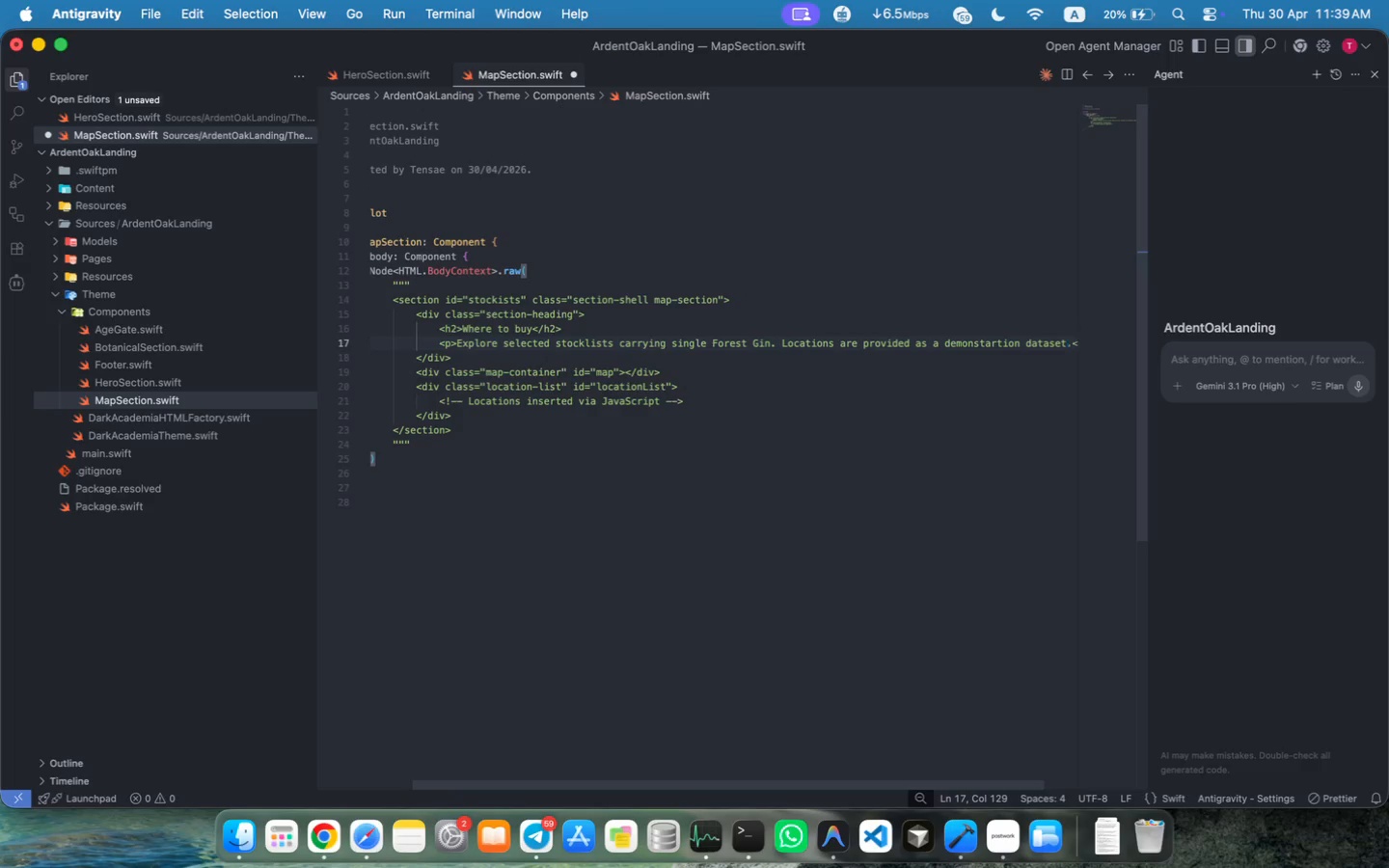 
key(Meta+ArrowRight)
 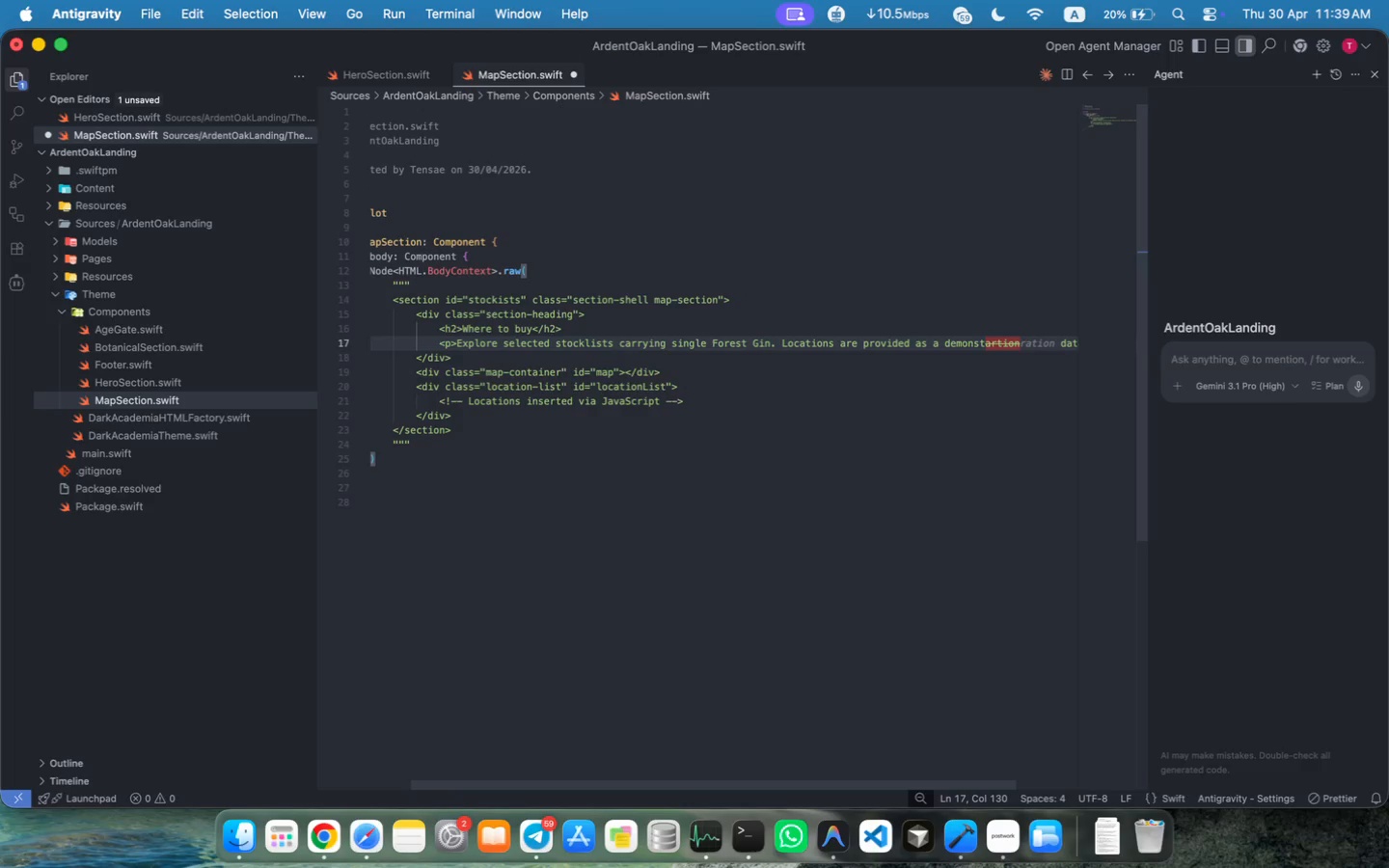 
key(Escape)
 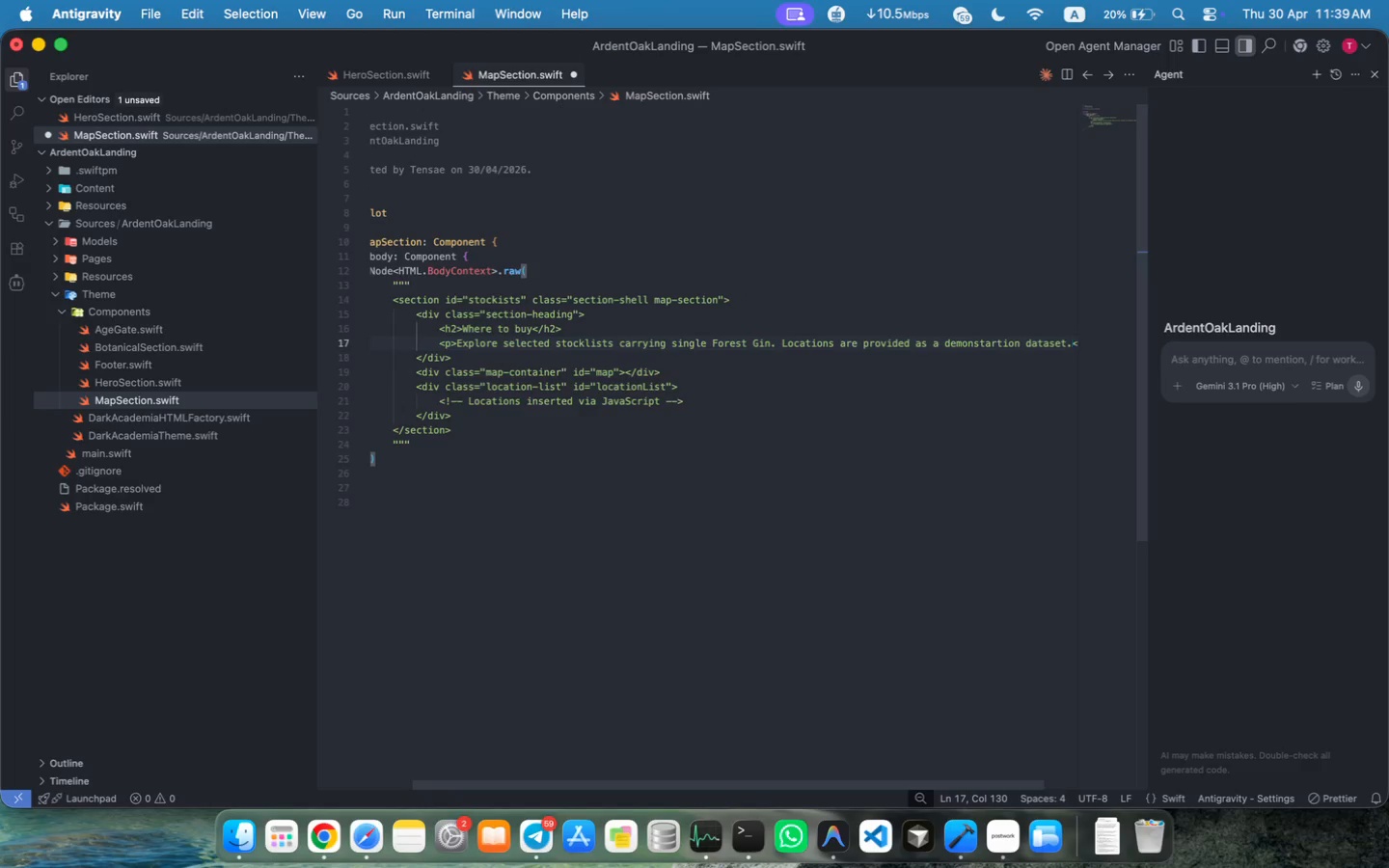 
key(Meta+ArrowRight)
 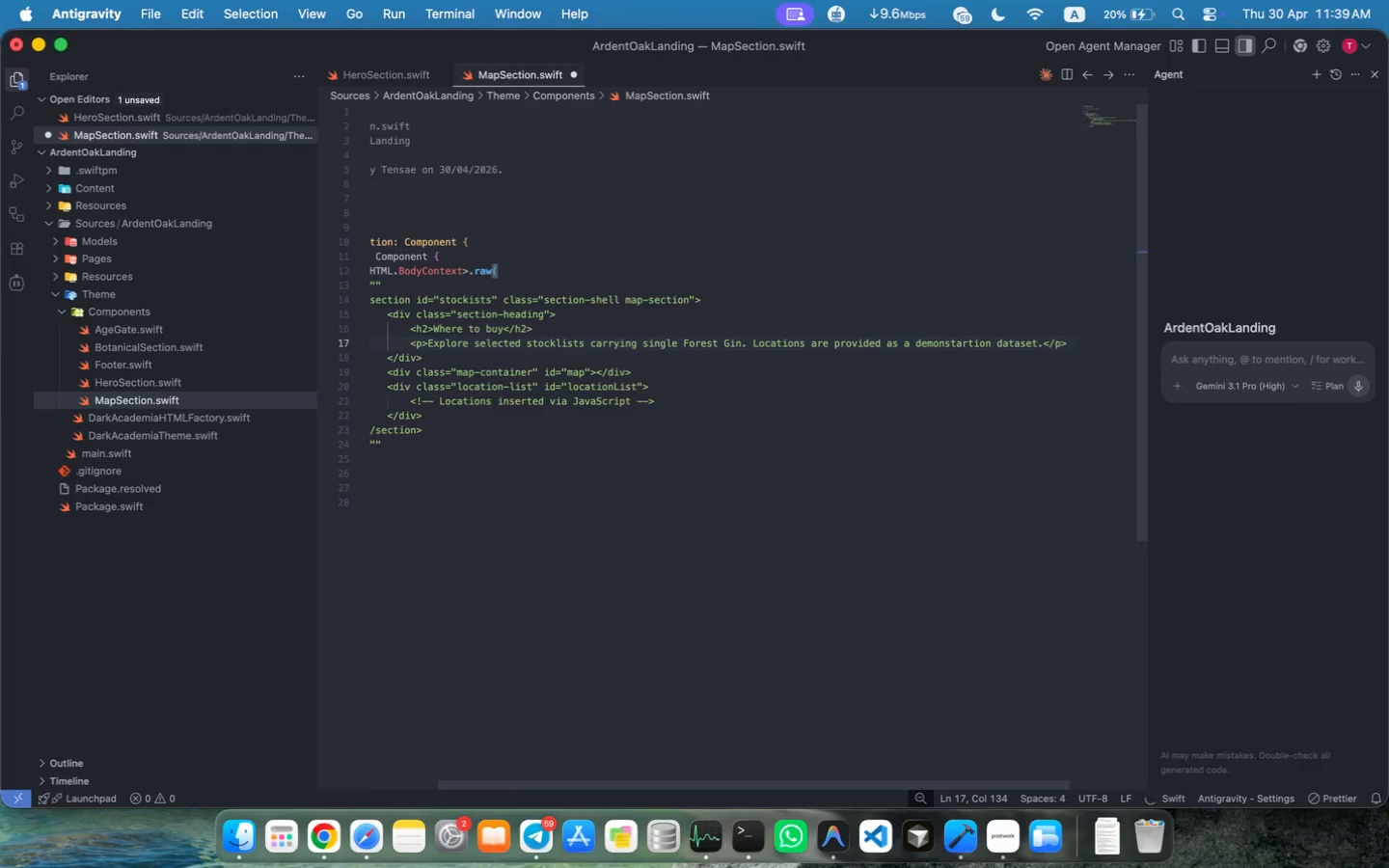 
key(Enter)
 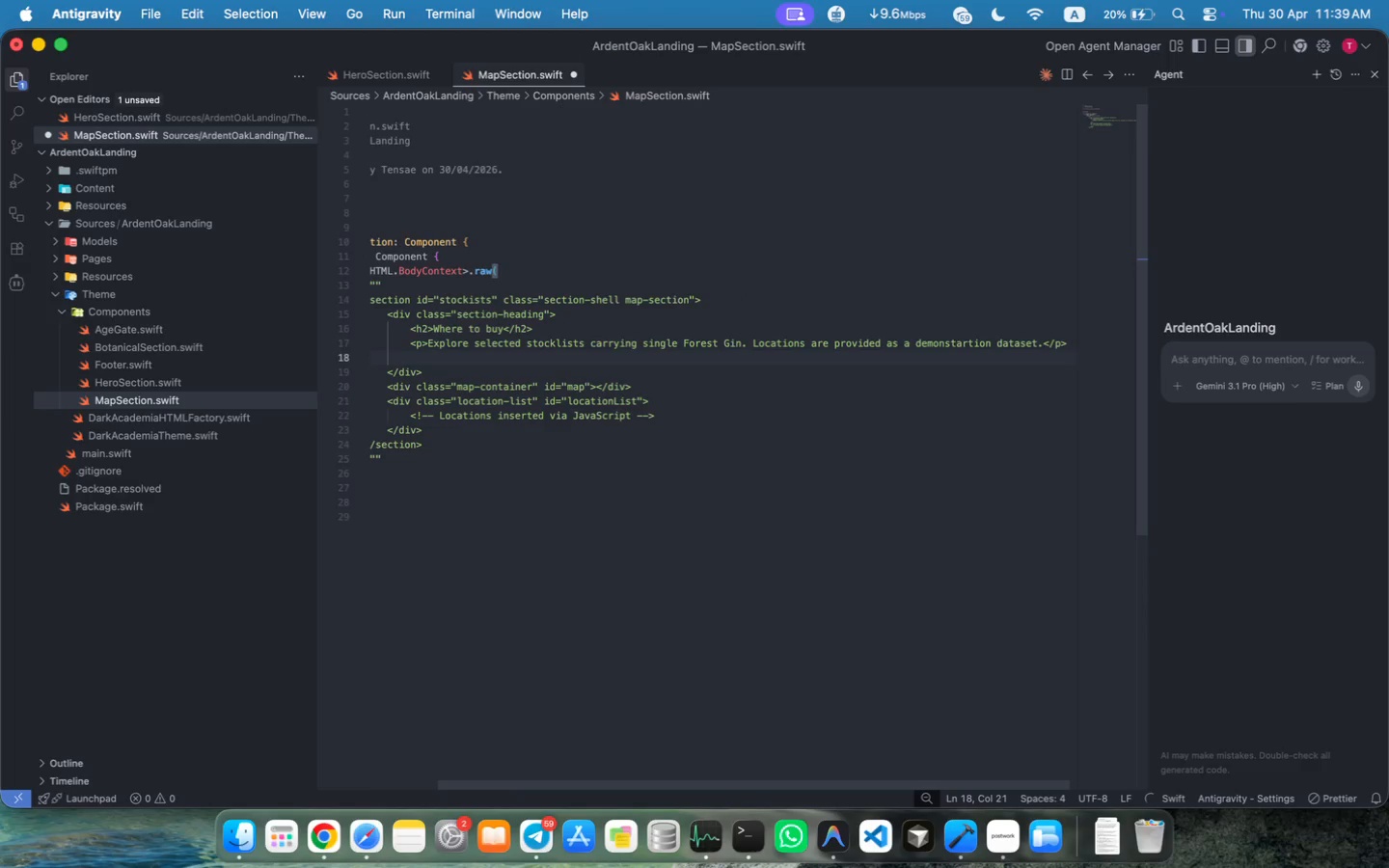 
key(Backspace)
 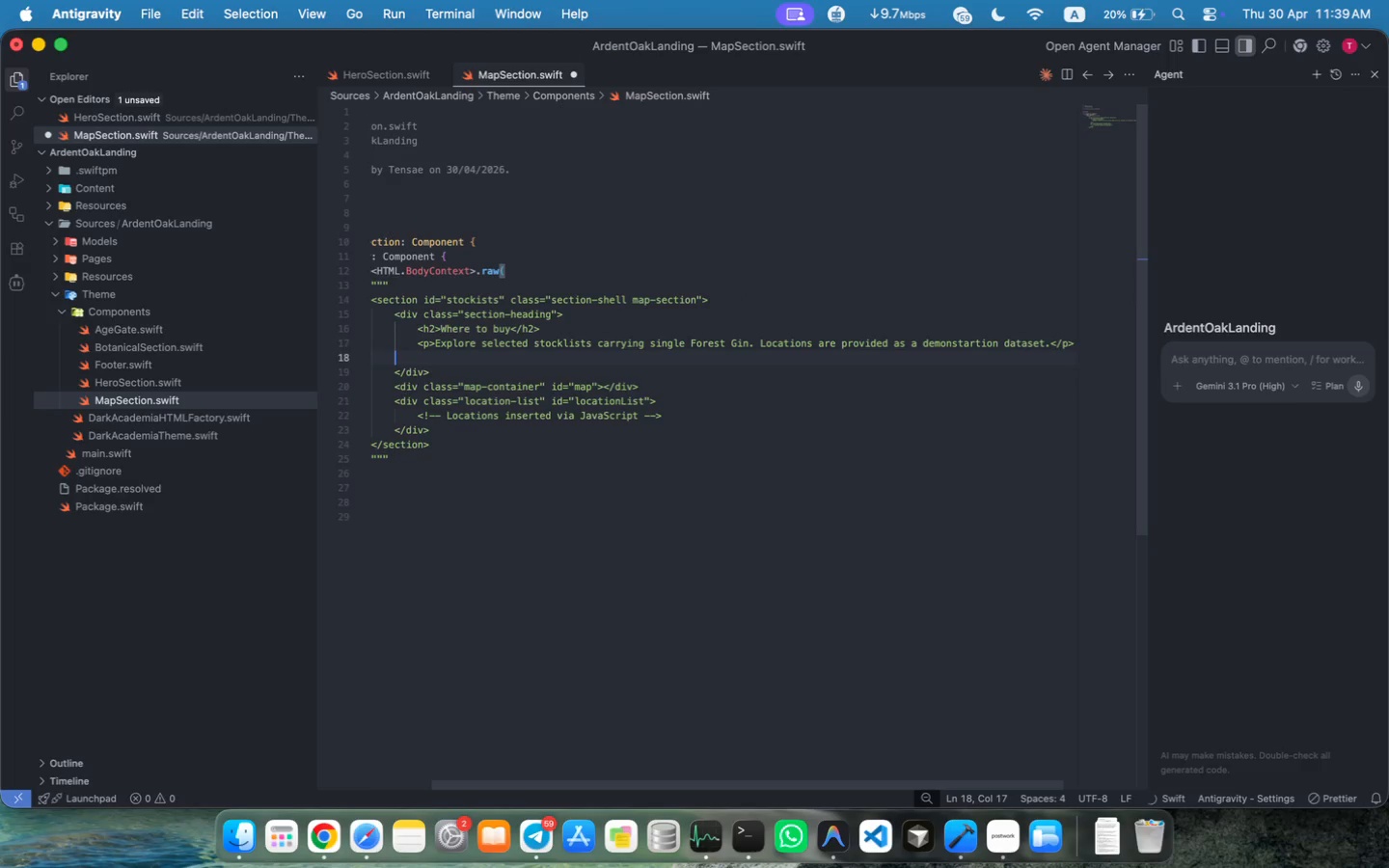 
key(Backspace)
 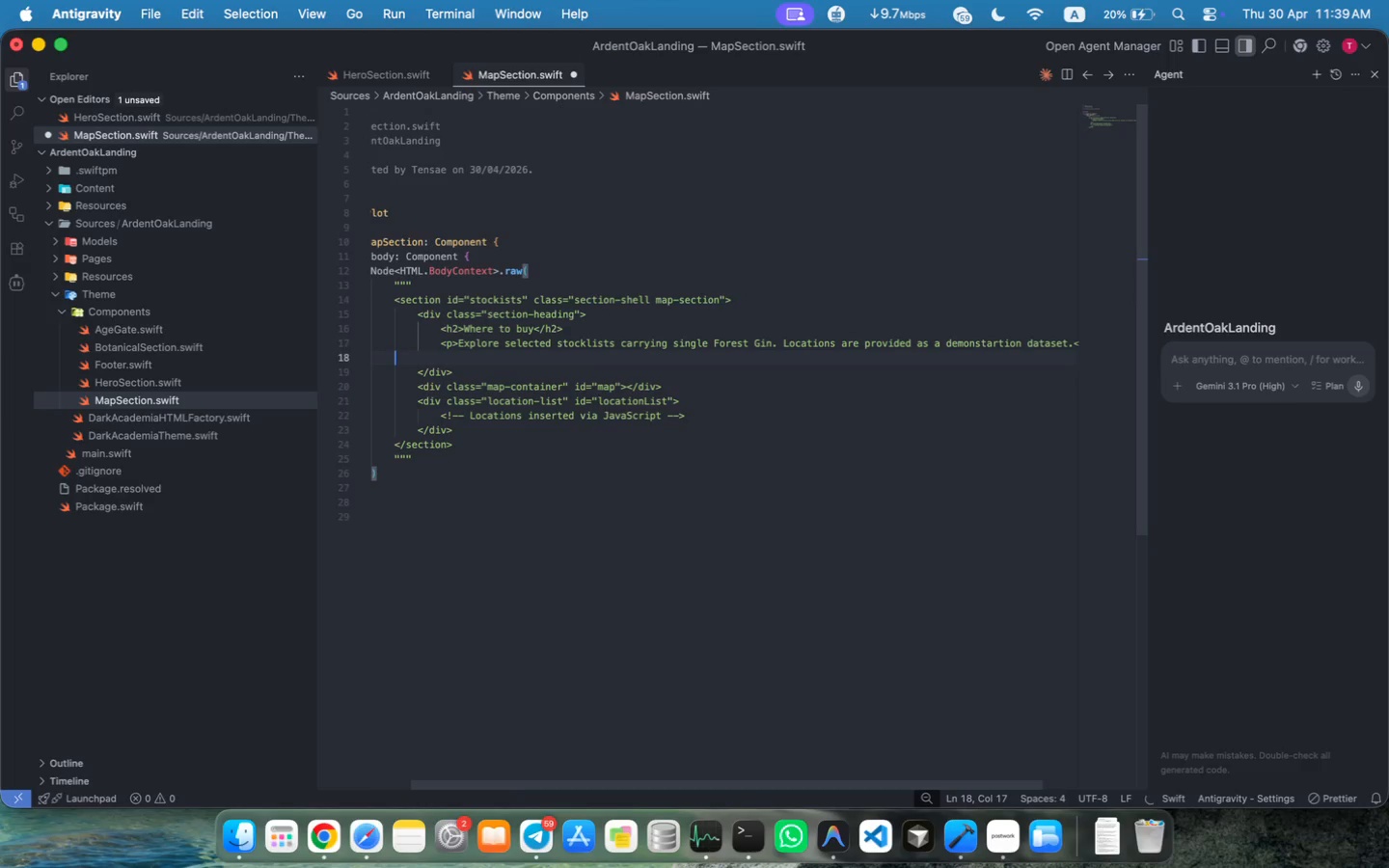 
key(Backspace)
 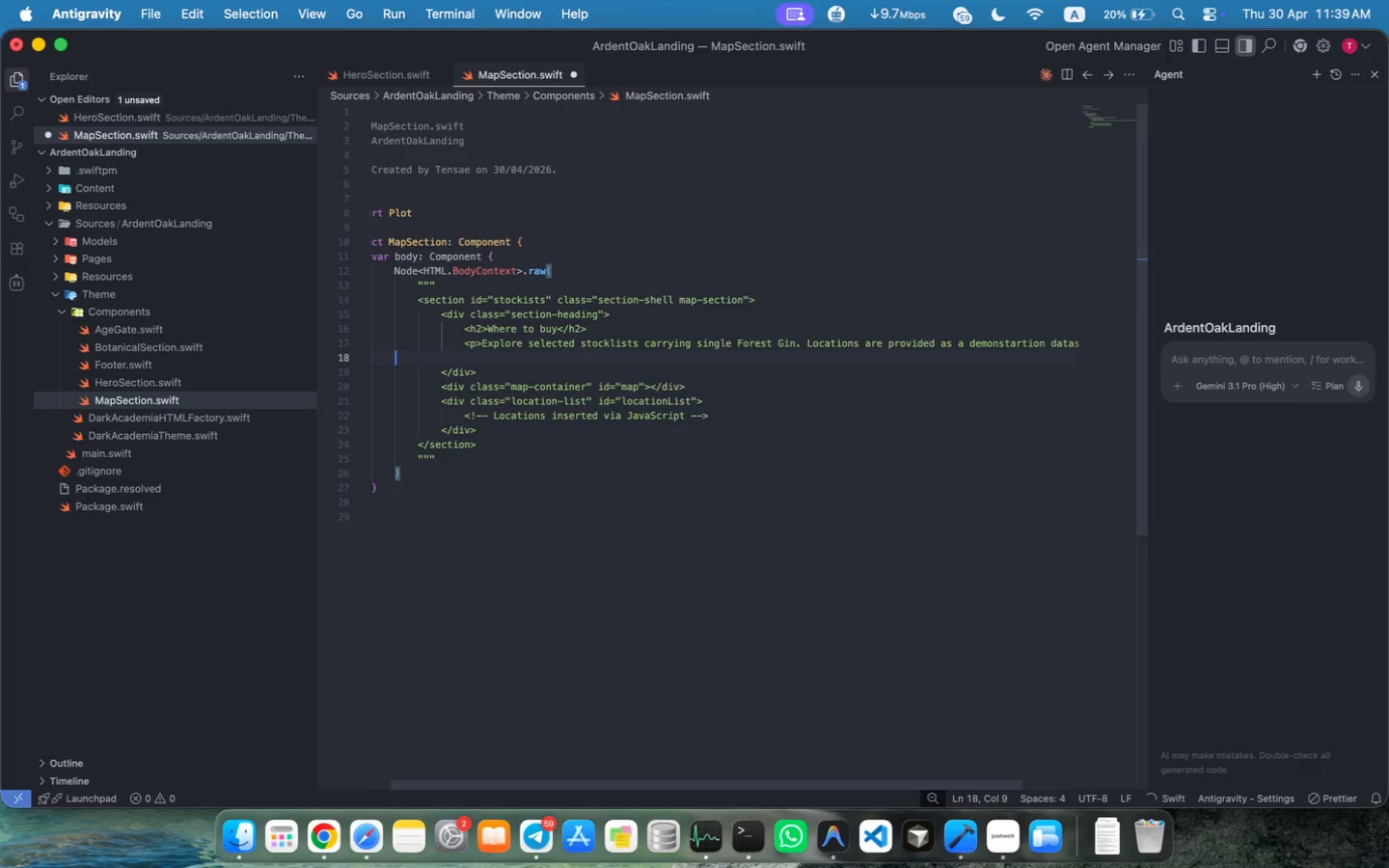 
key(Backspace)
 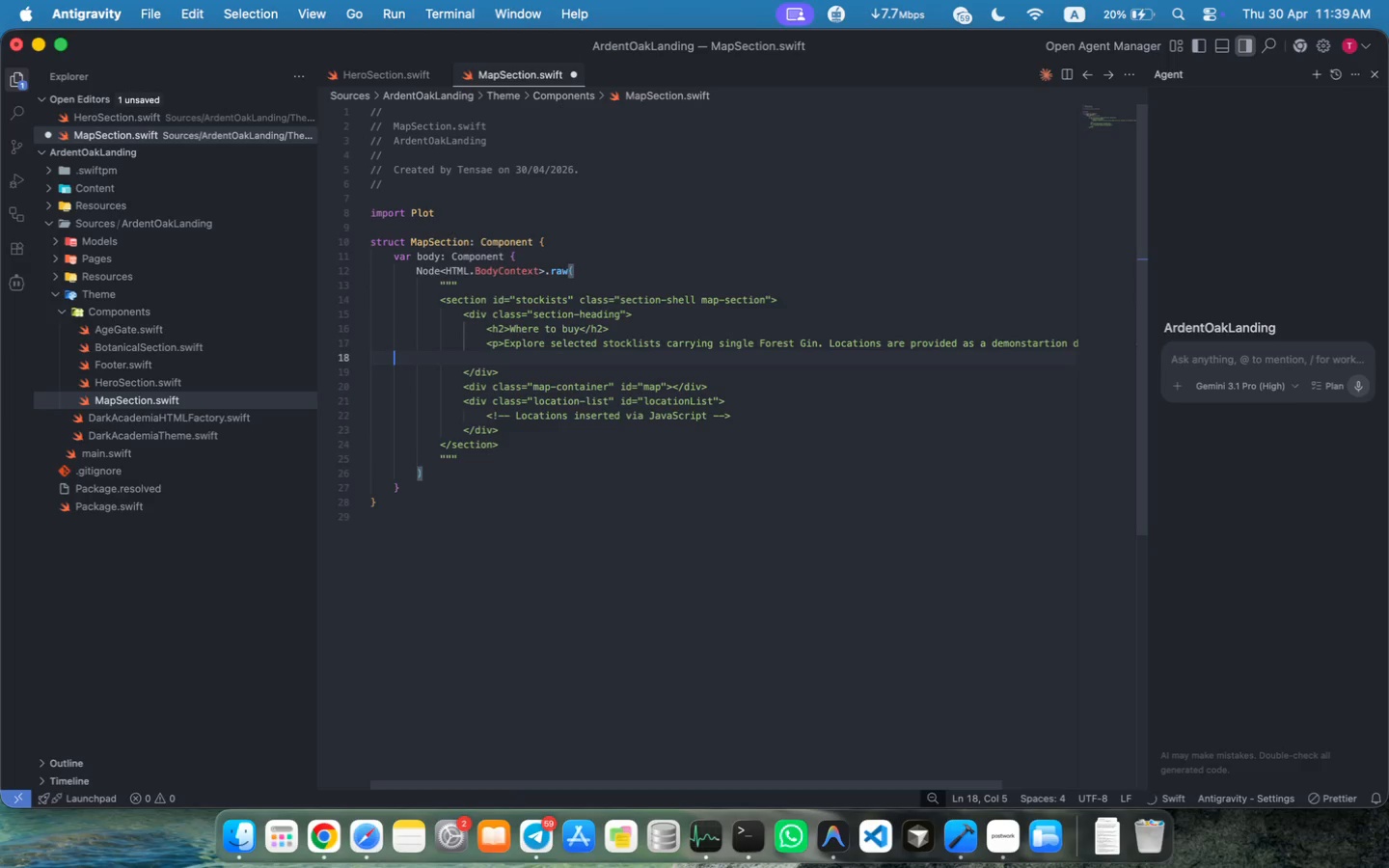 
key(Backspace)
 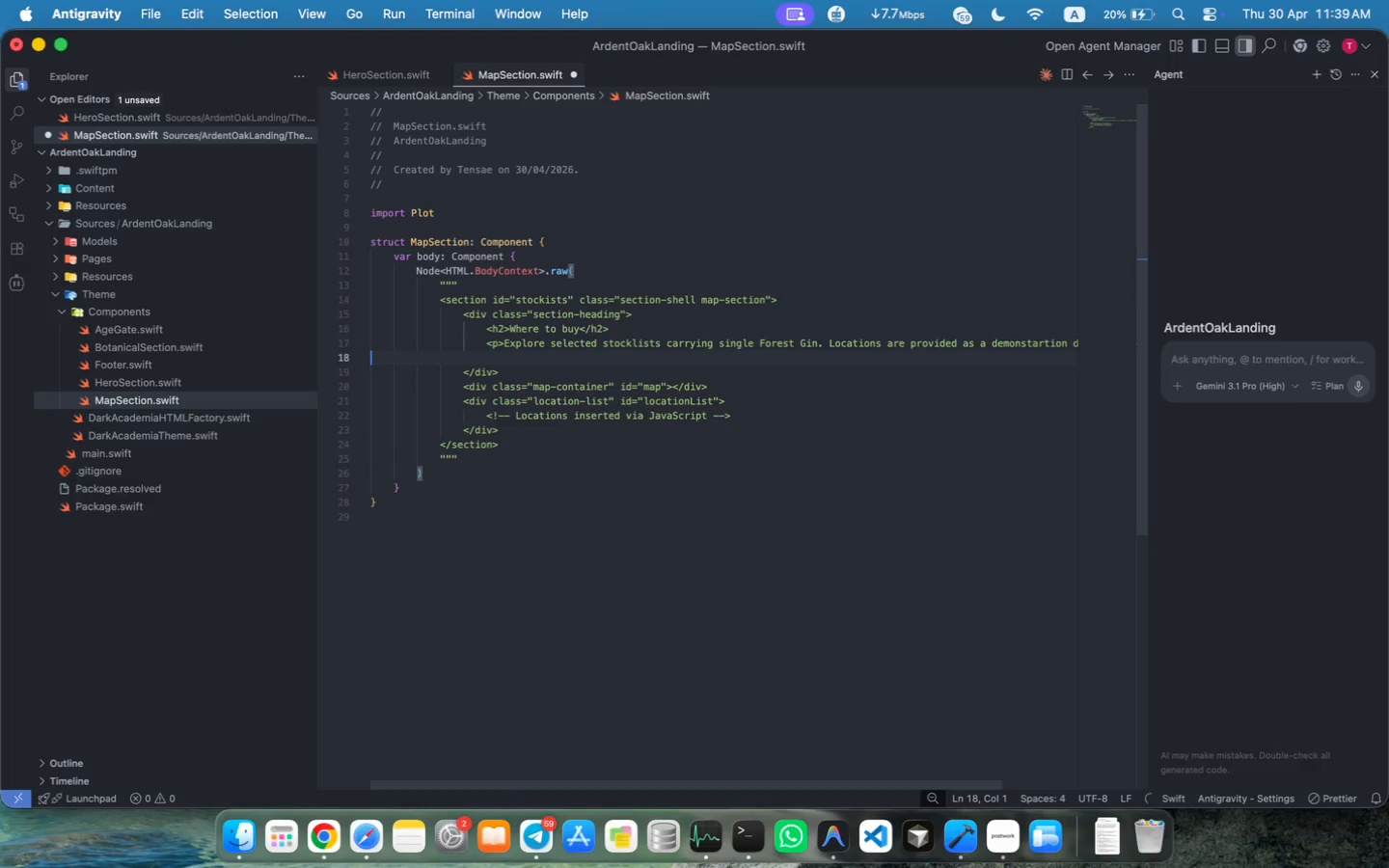 
key(Backspace)
 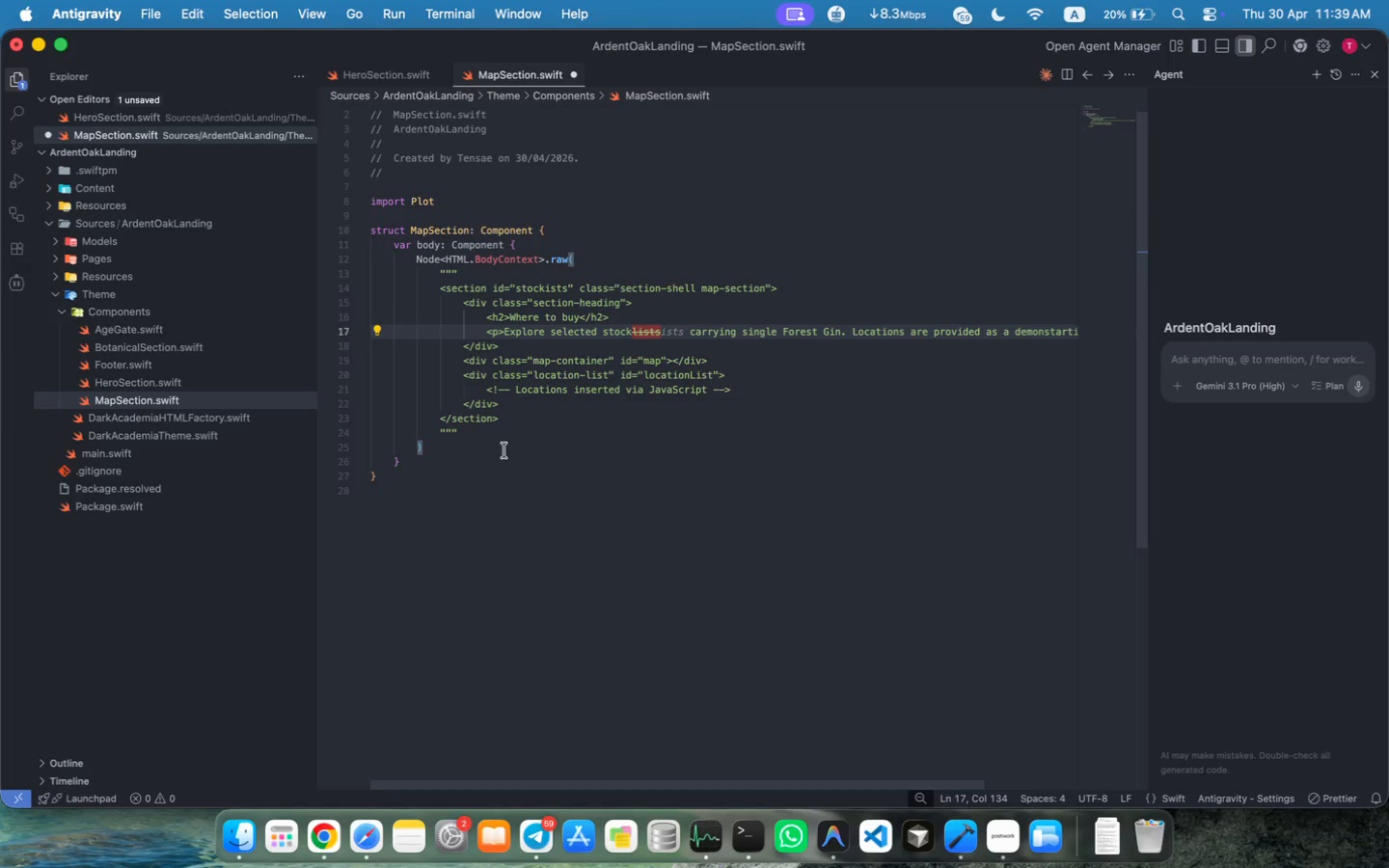 
scroll: coordinate [572, 495], scroll_direction: up, amount: 14.0
 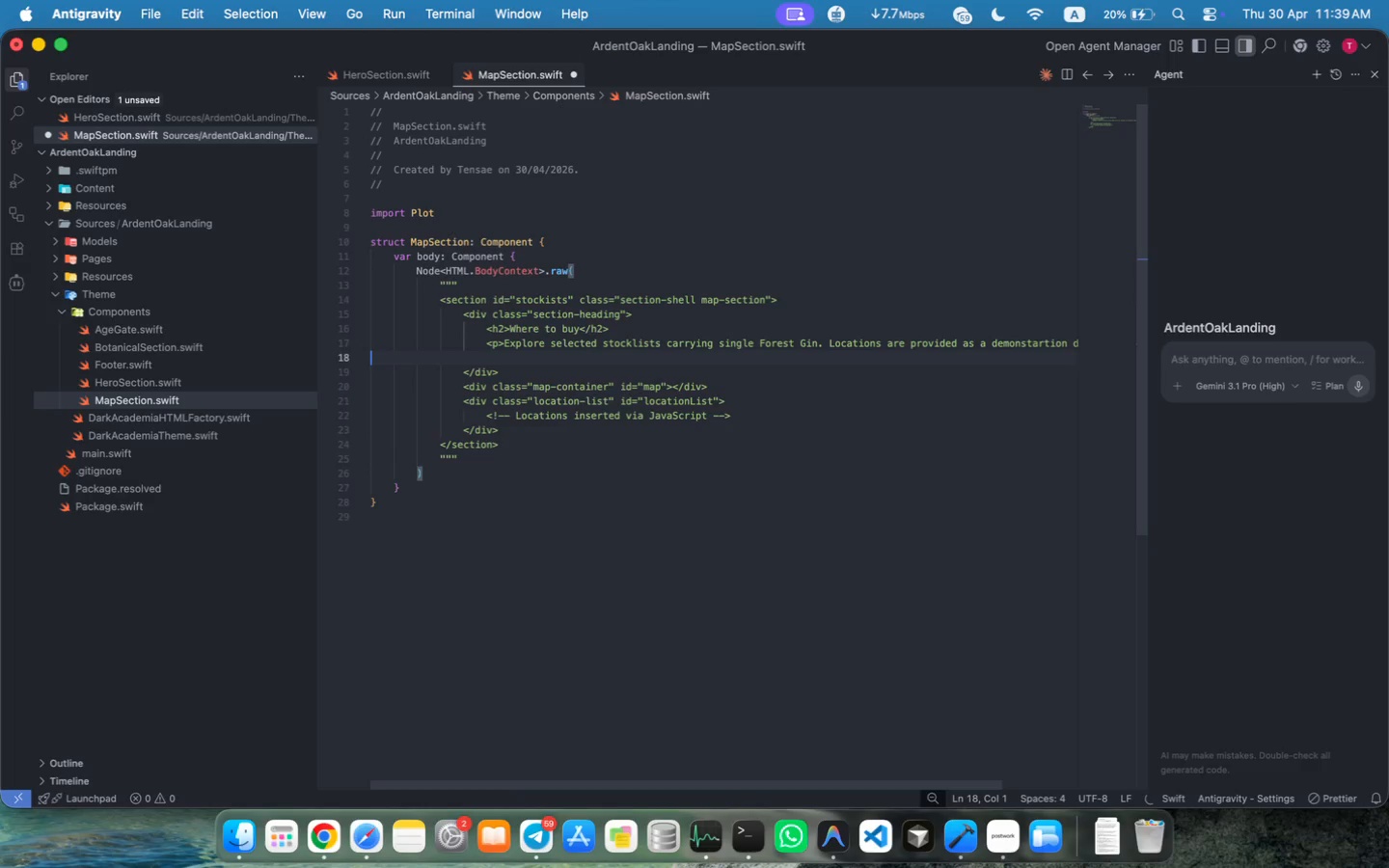 
left_click([540, 393])
 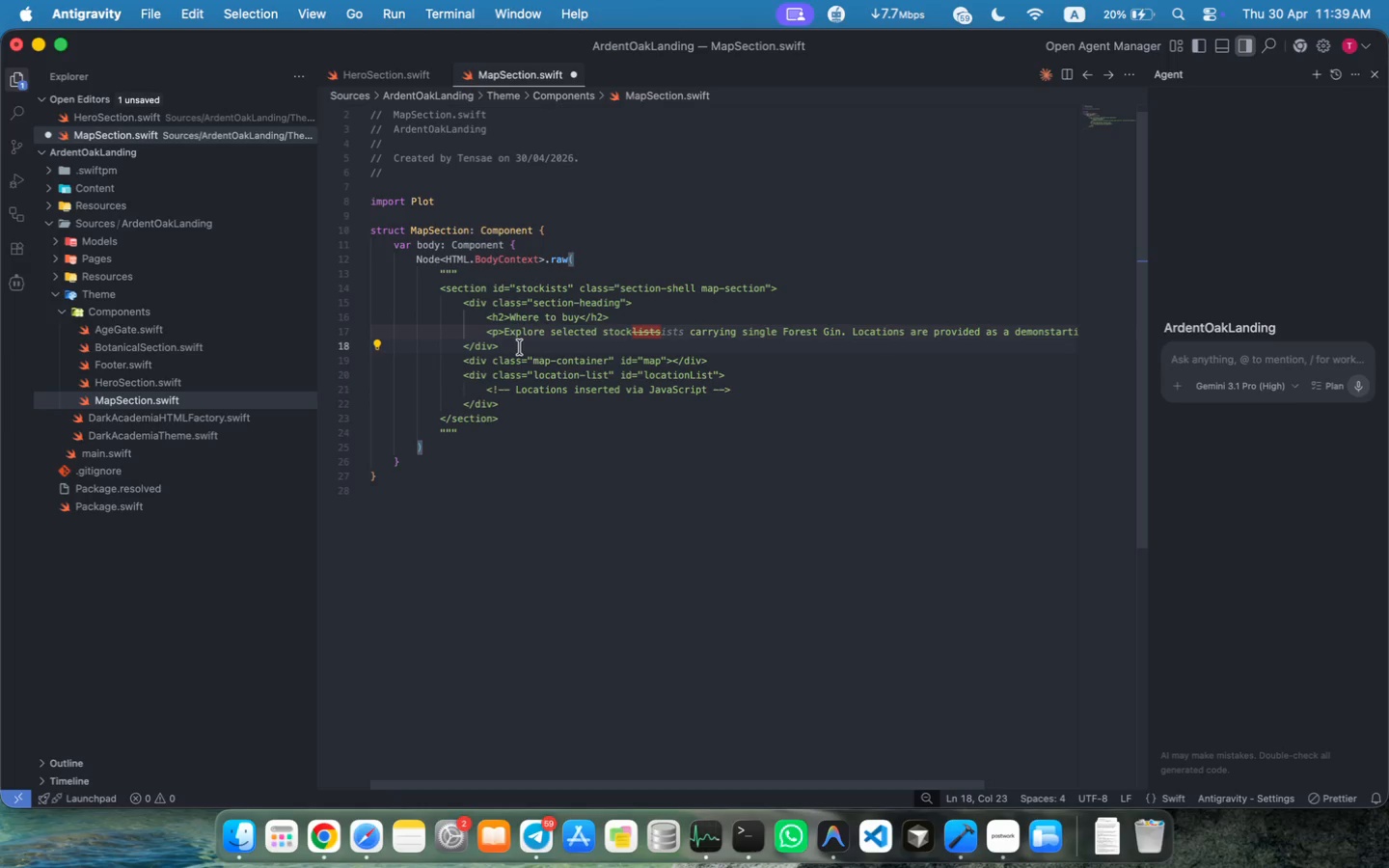 
wait(9.91)
 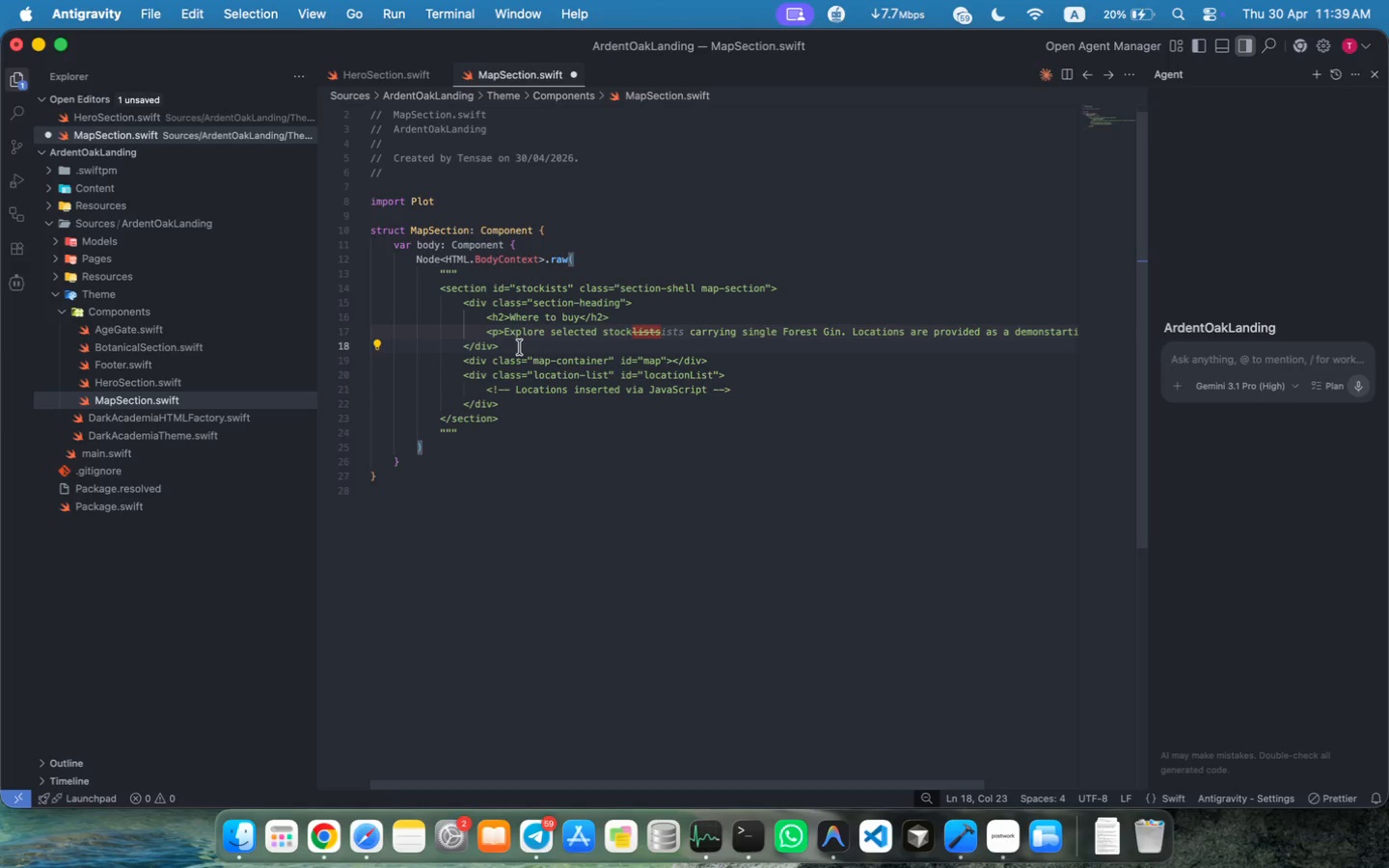 
double_click([486, 363])
 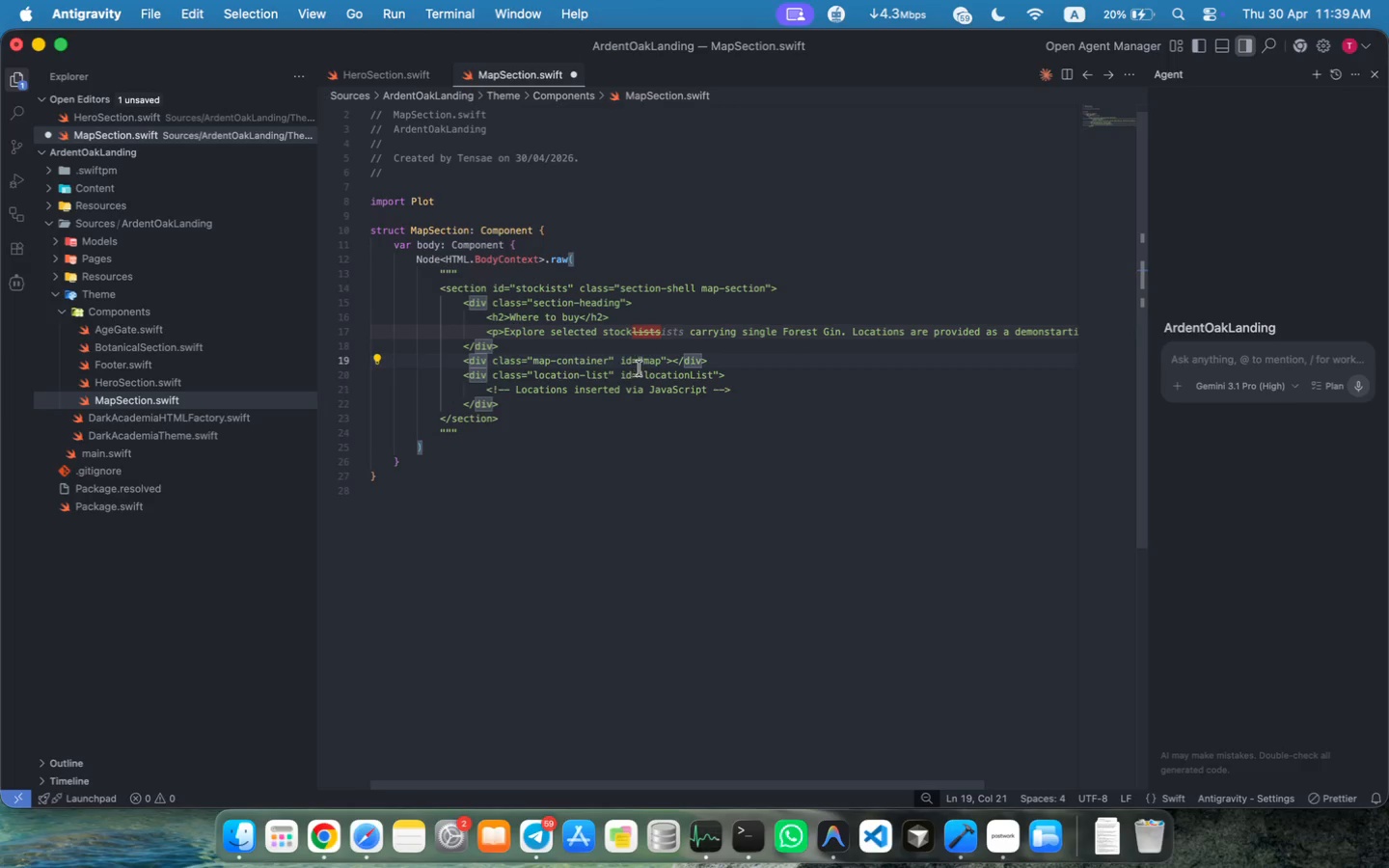 
wait(9.38)
 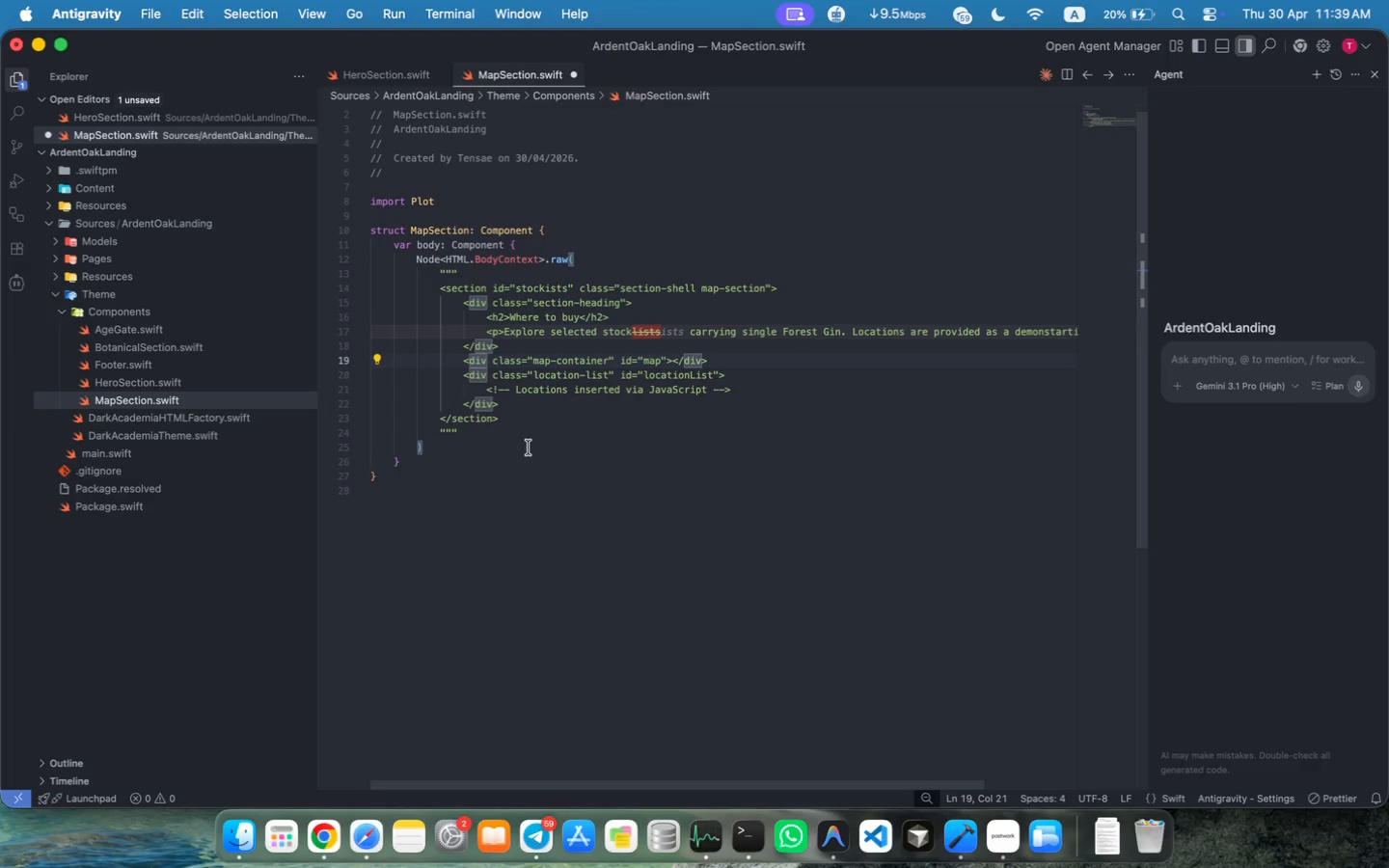 
left_click_drag(start_coordinate=[617, 365], to_coordinate=[488, 361])
 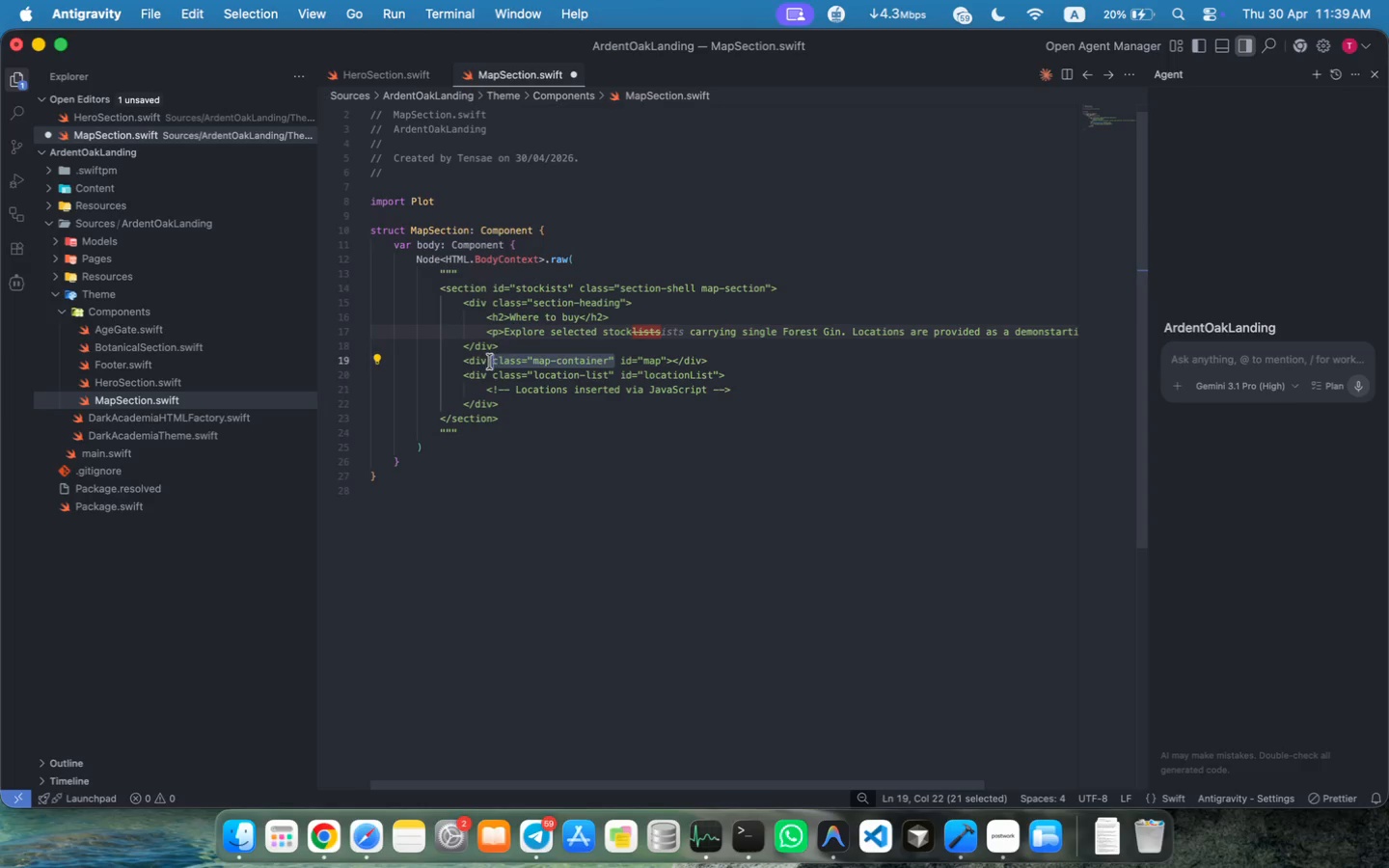 
key(Backspace)
 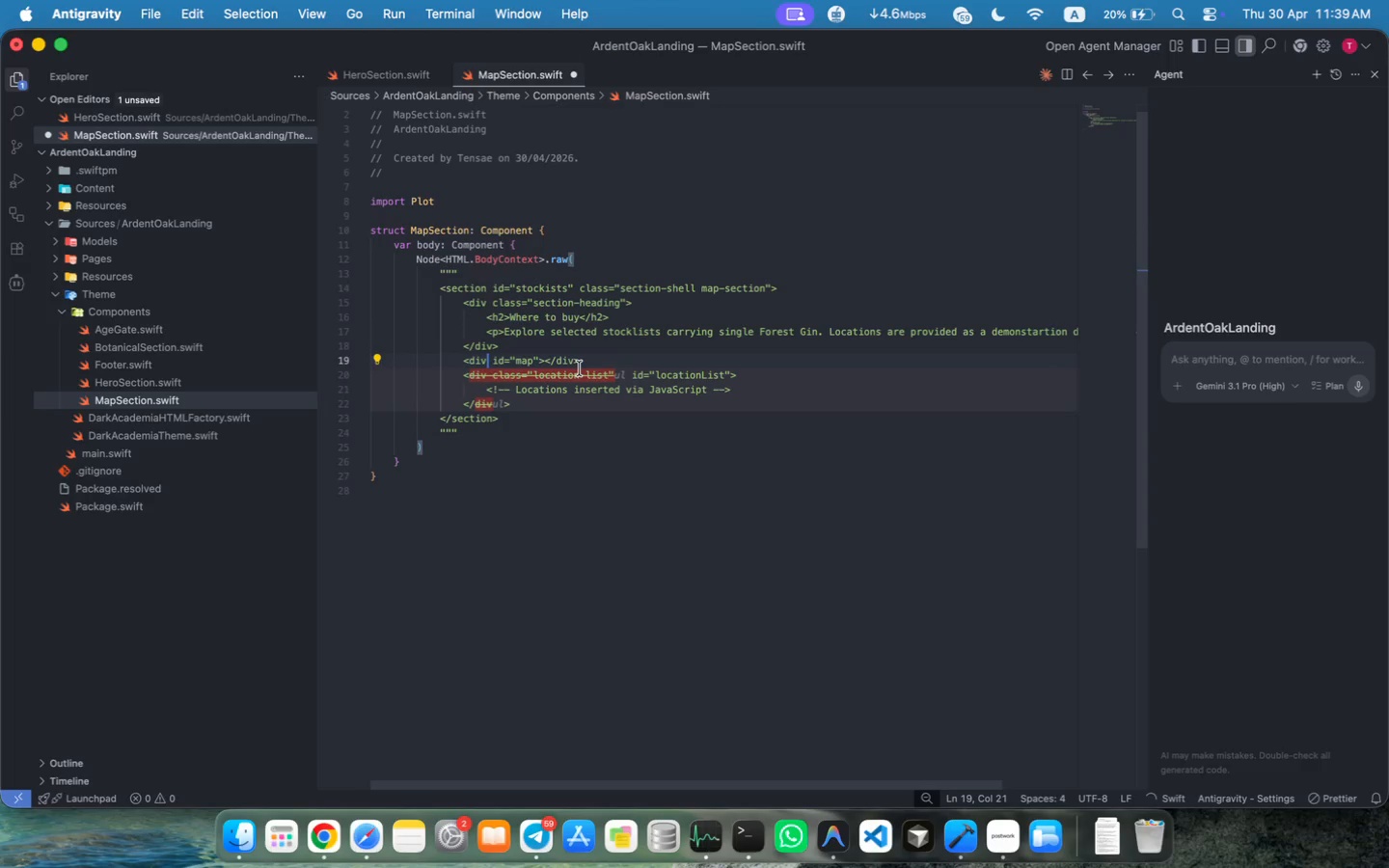 
double_click([652, 487])
 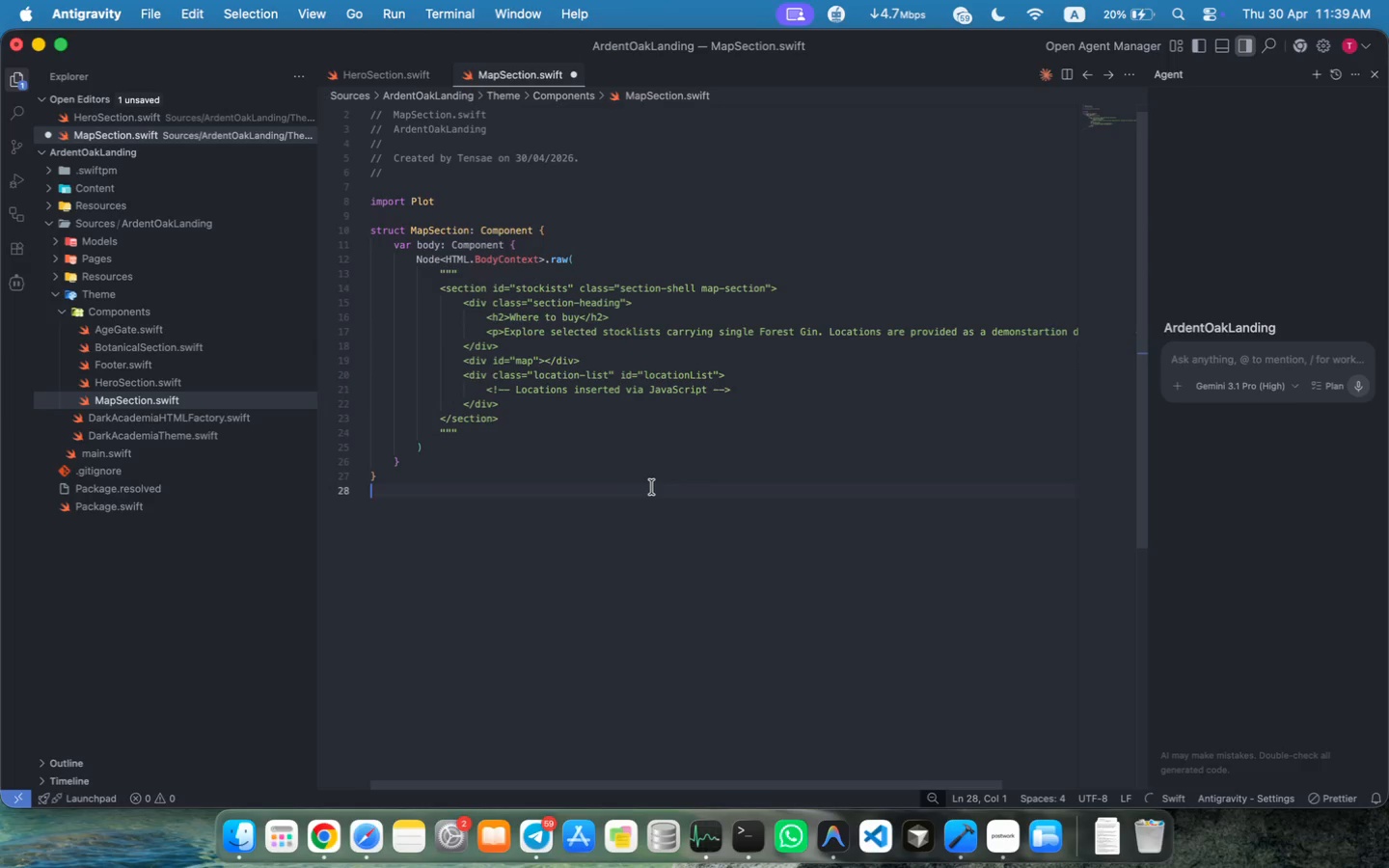 
key(Meta+Z)
 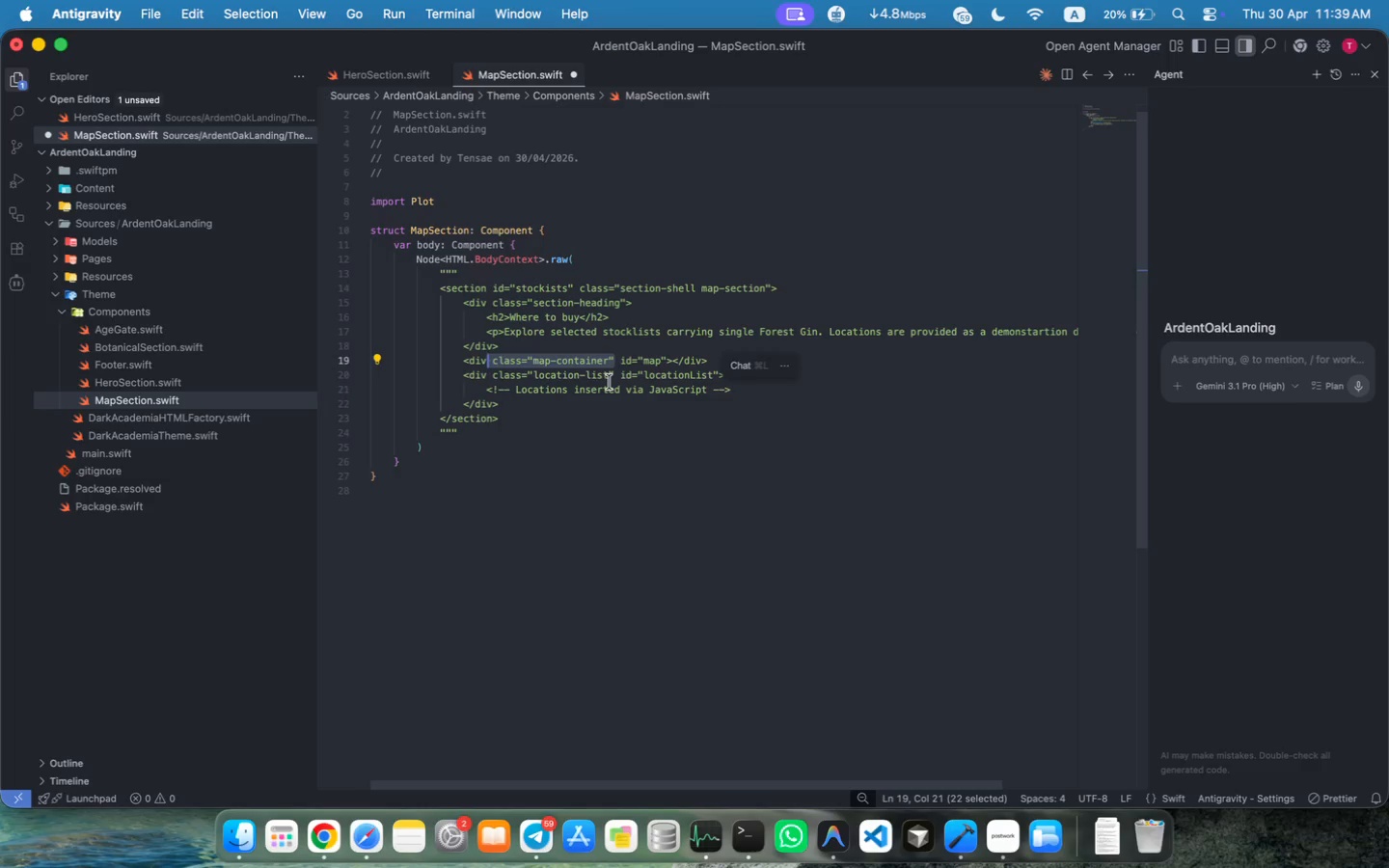 
key(Backspace)
 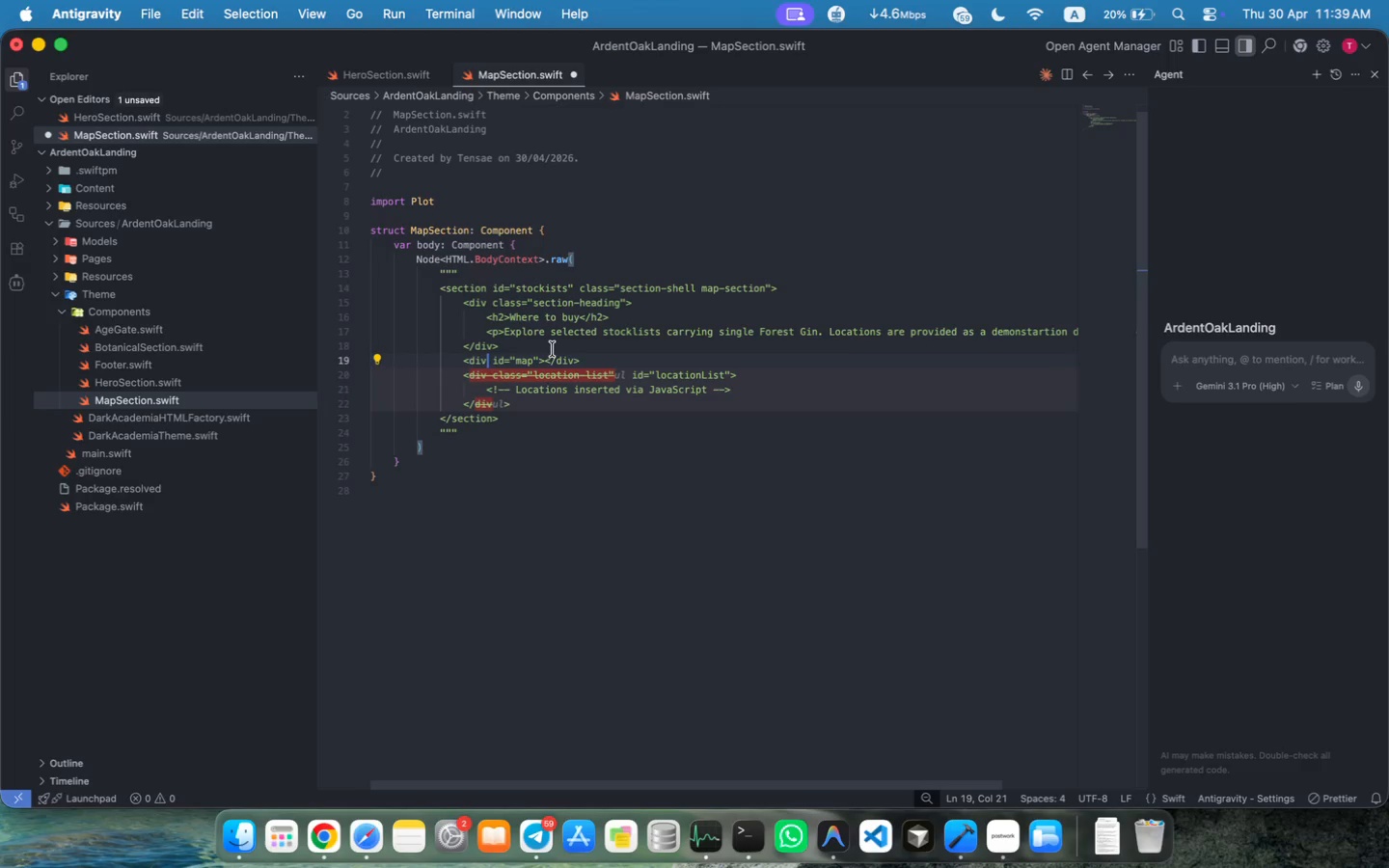 
left_click([540, 359])
 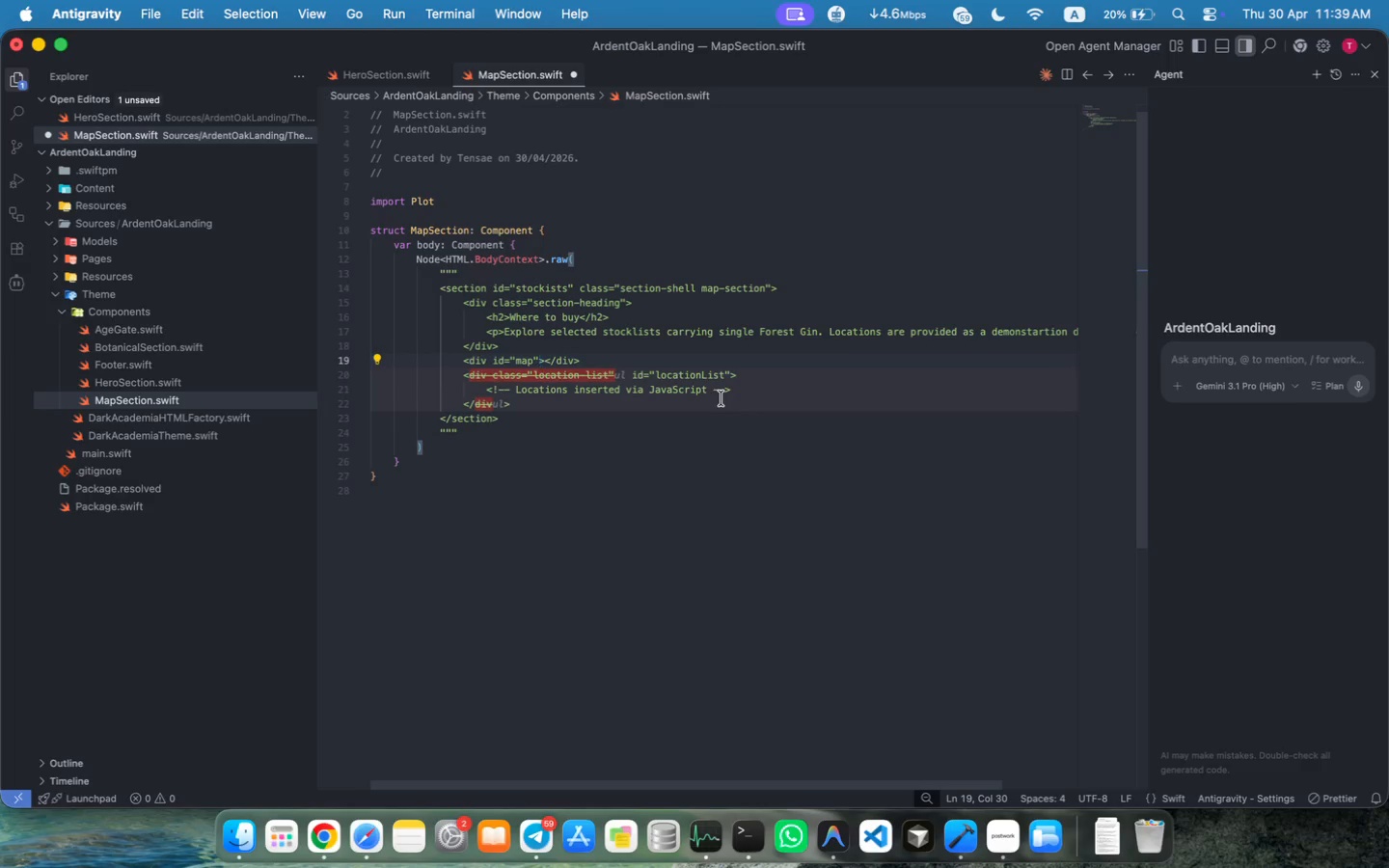 
type( role+")
key(Backspace)
key(Backspace)
type(=)
 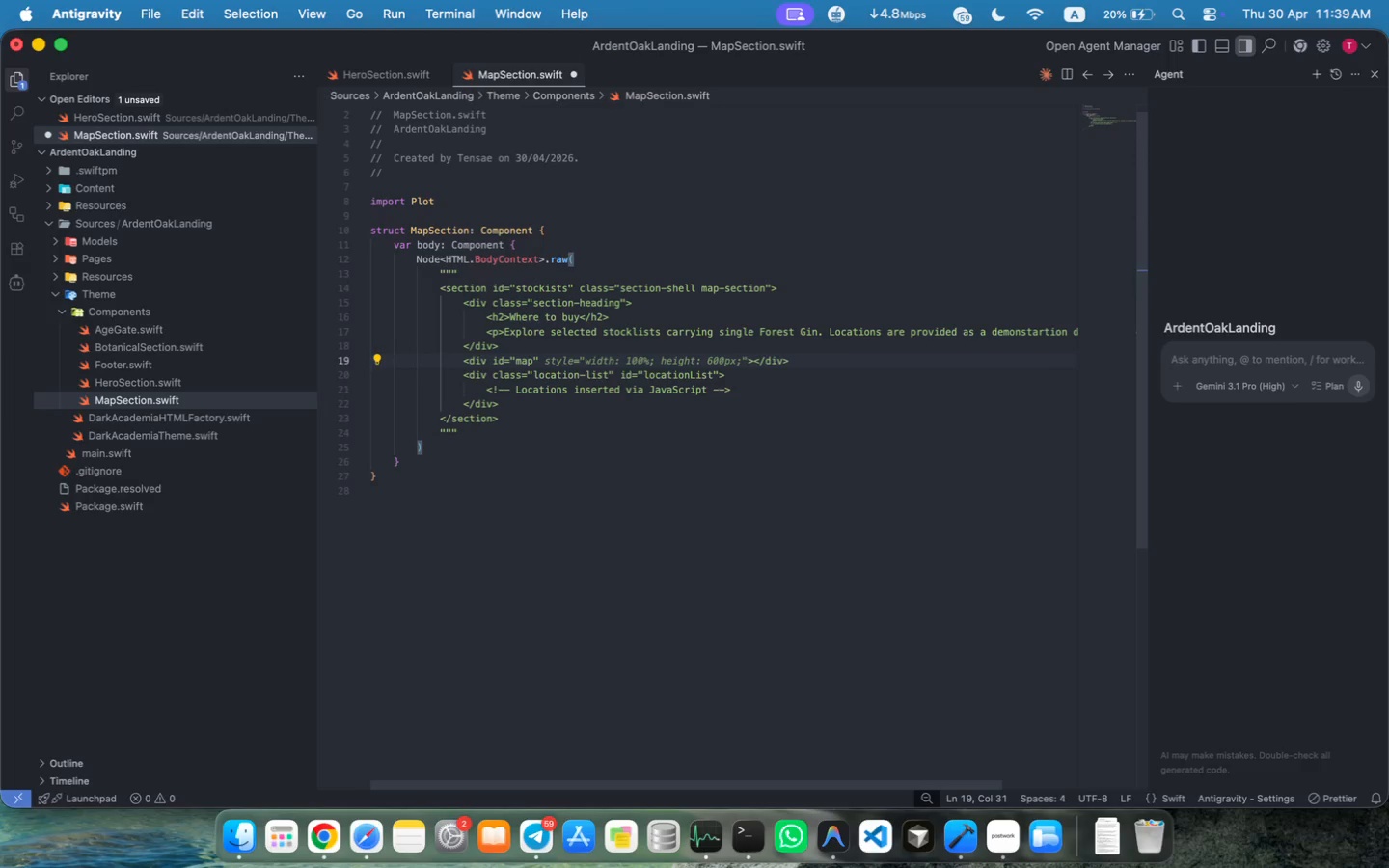 
wait(5.36)
 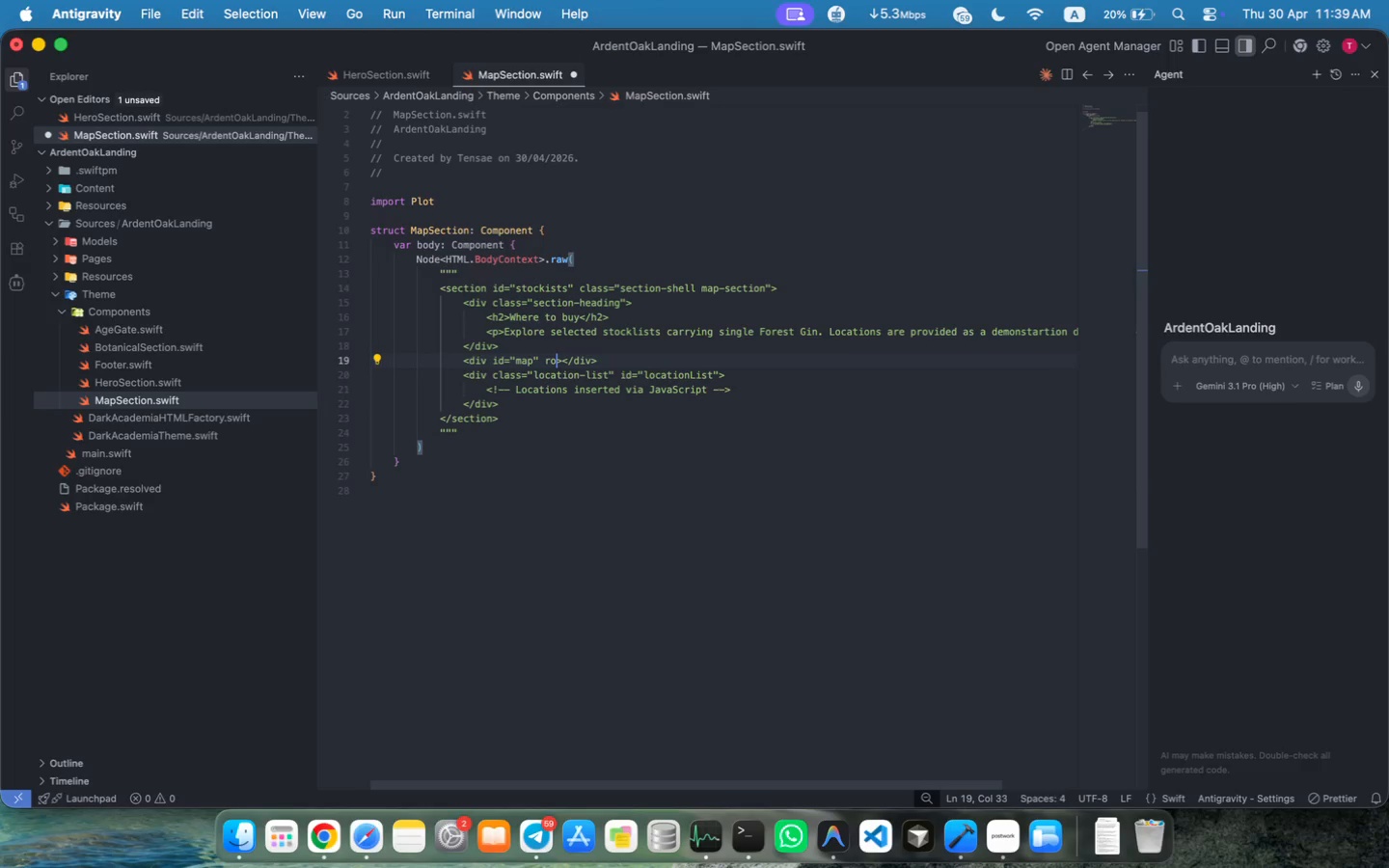 
type("applicatiob)
key(Backspace)
type(n)
key(Tab)
 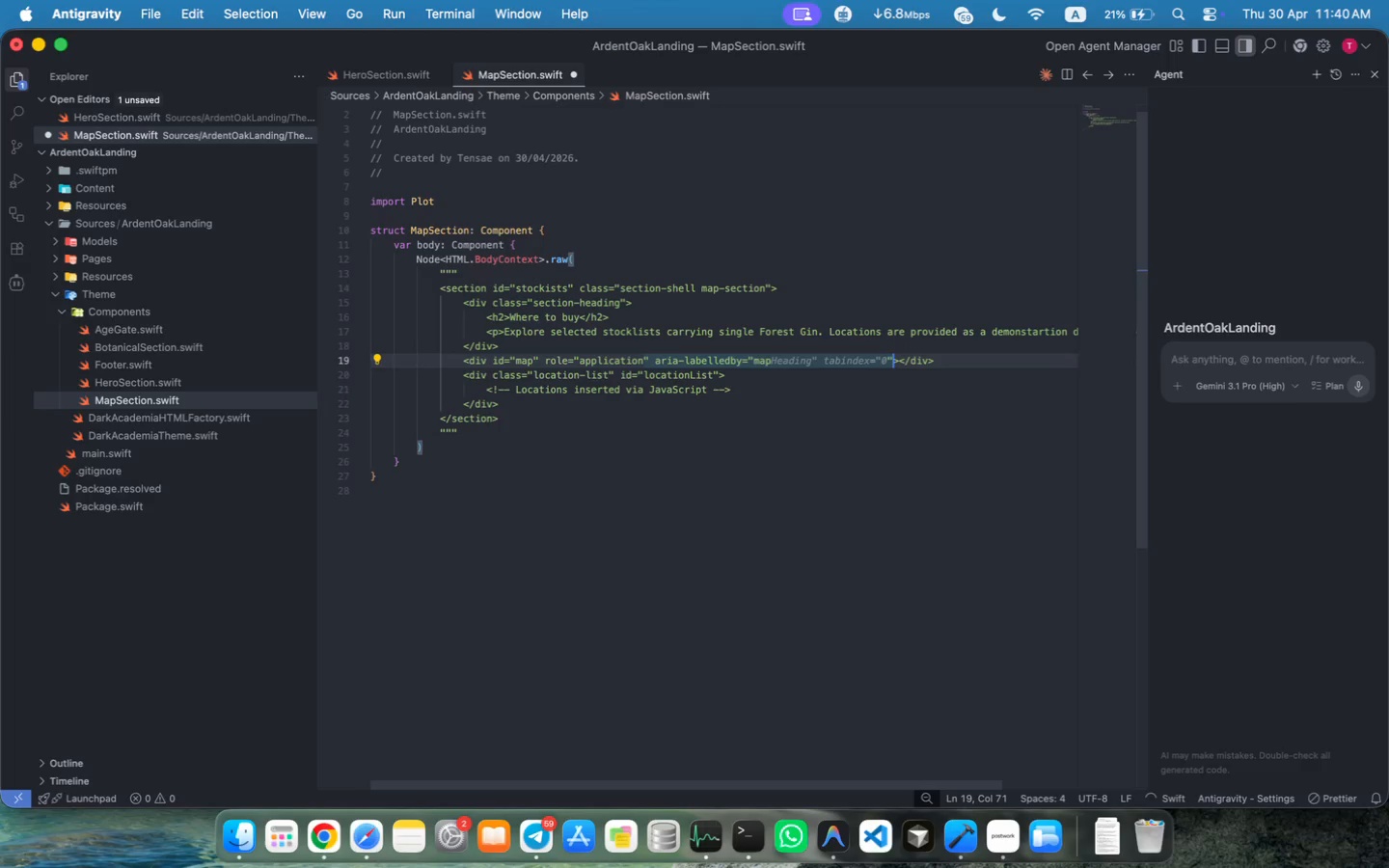 
wait(6.34)
 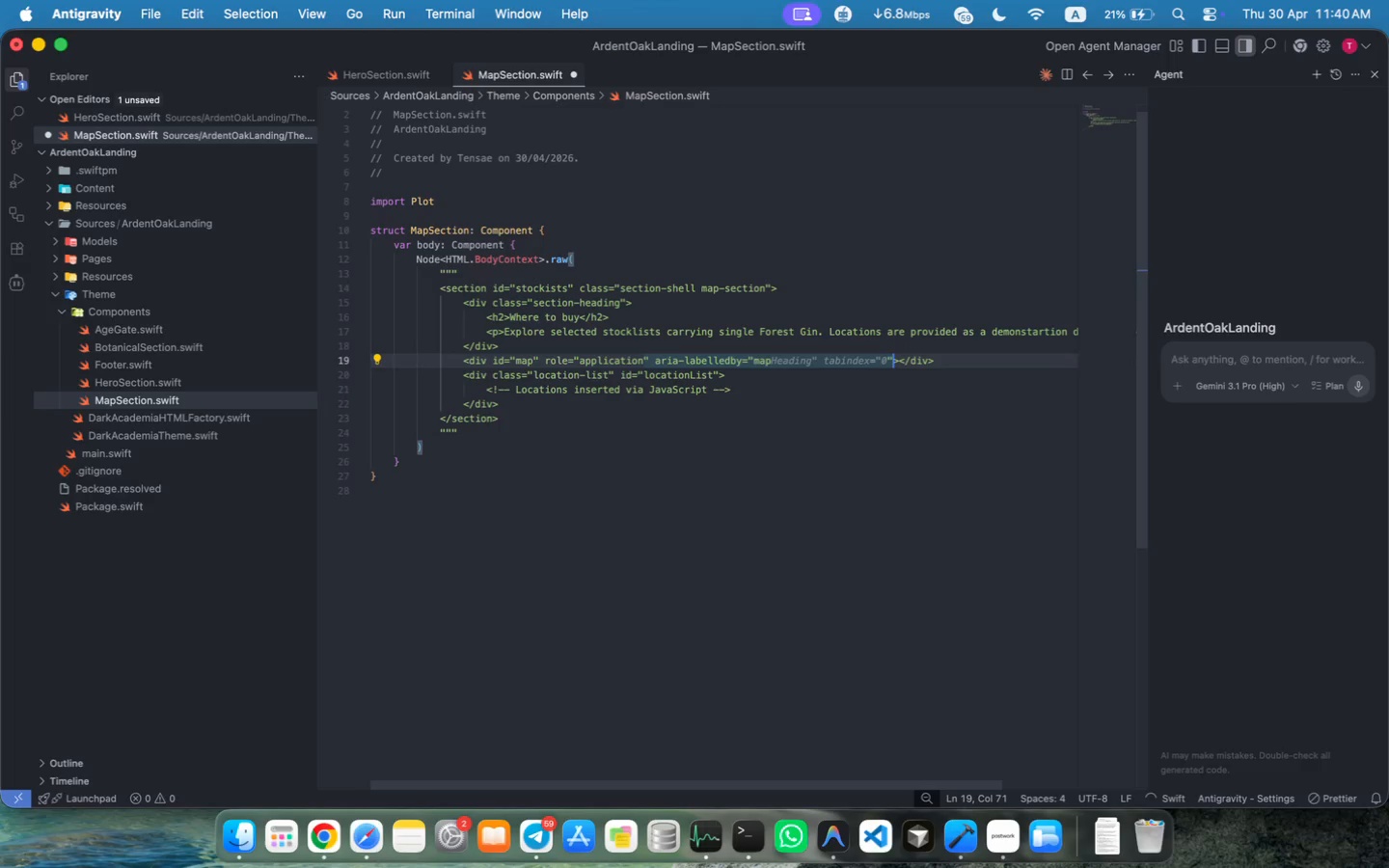 
left_click([738, 358])
 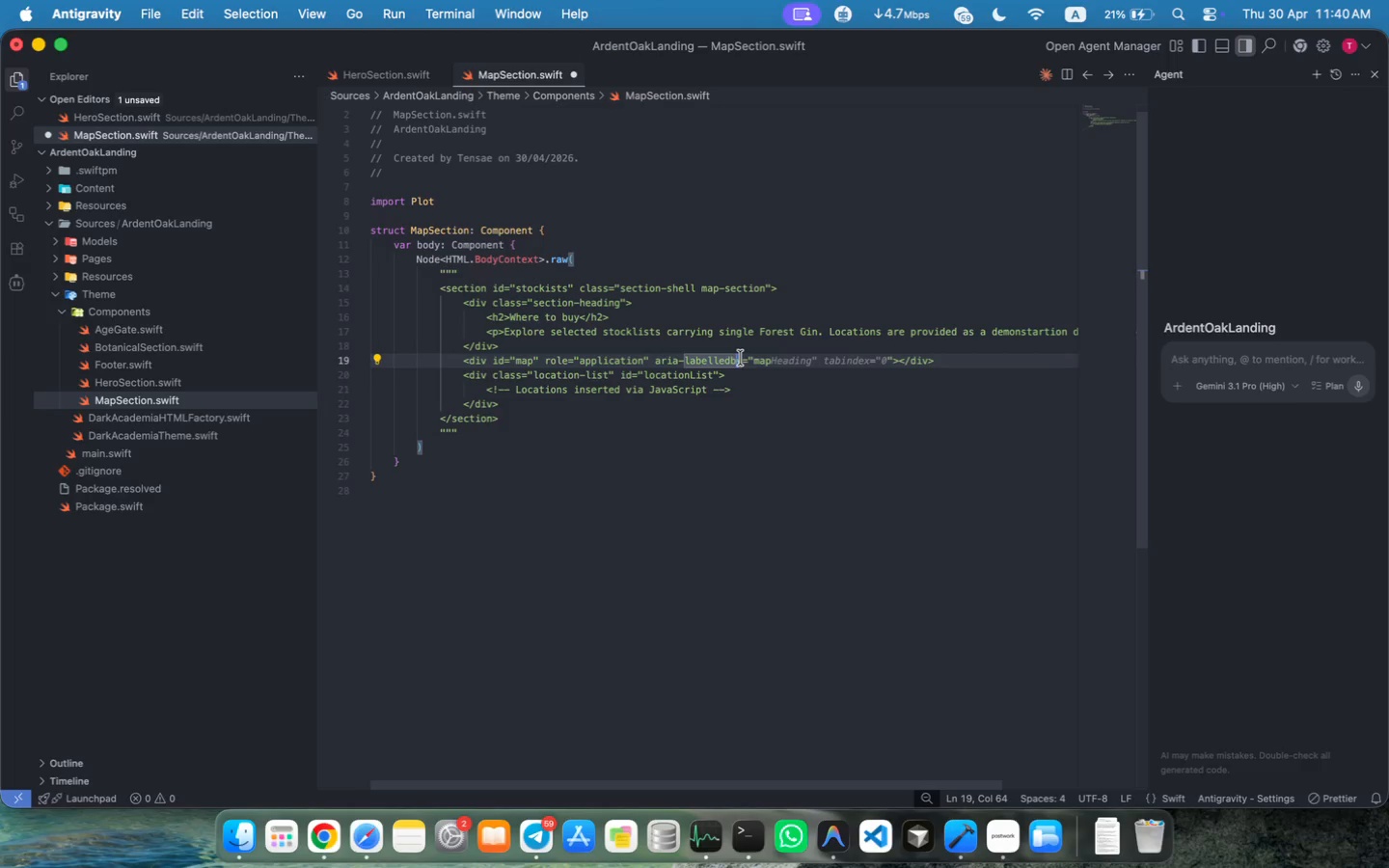 
left_click([743, 358])
 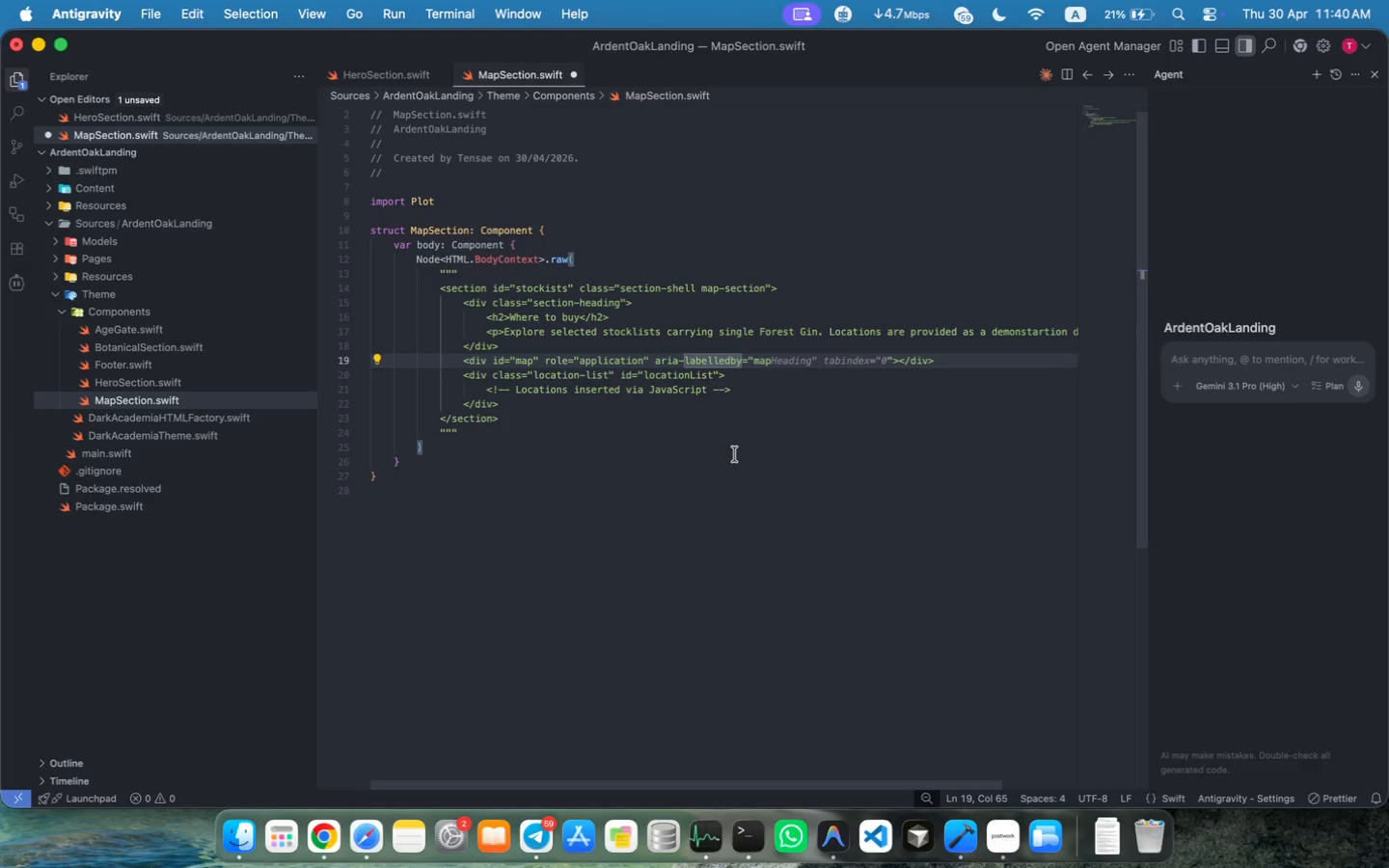 
key(Backspace)
 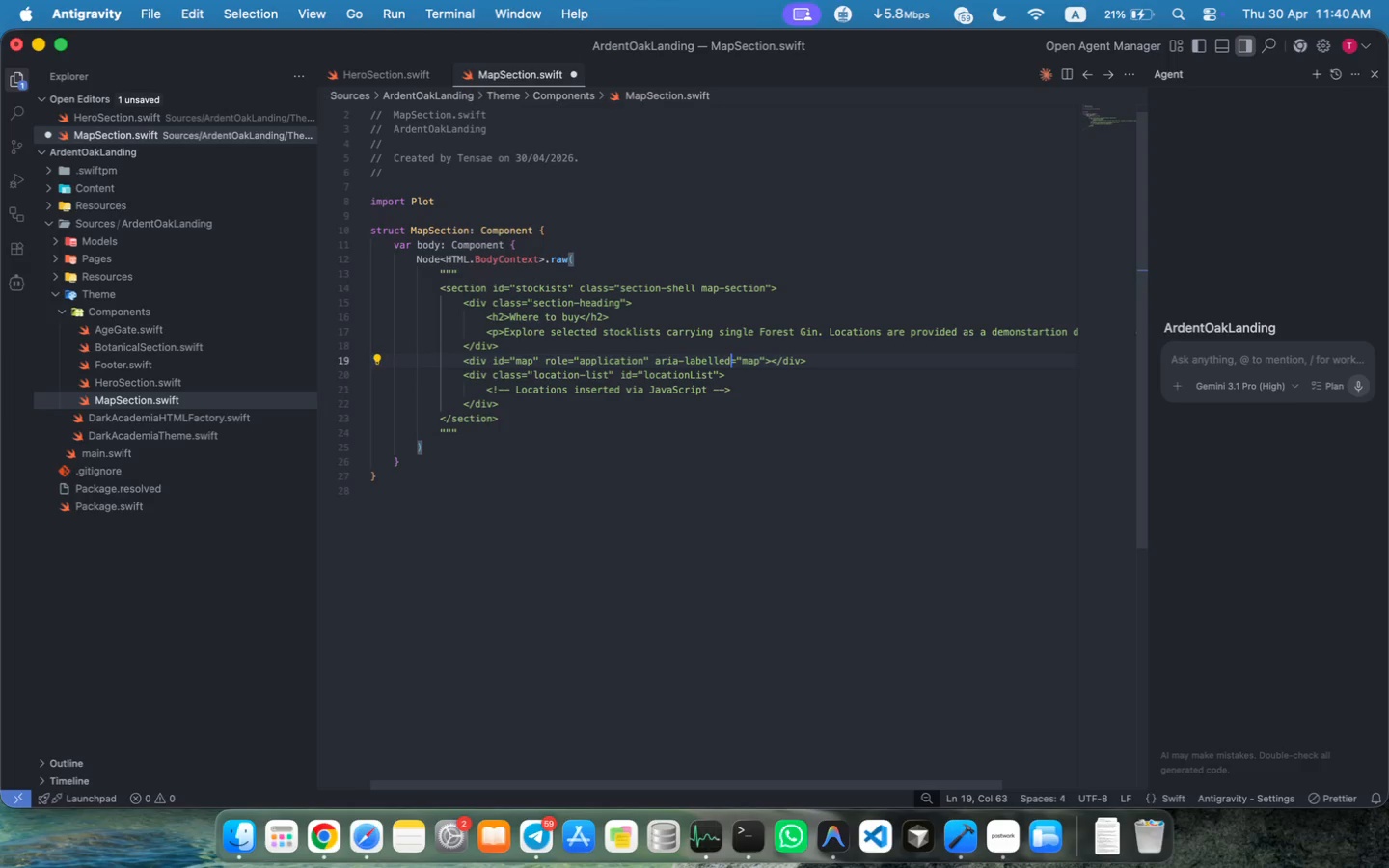 
key(Backspace)
 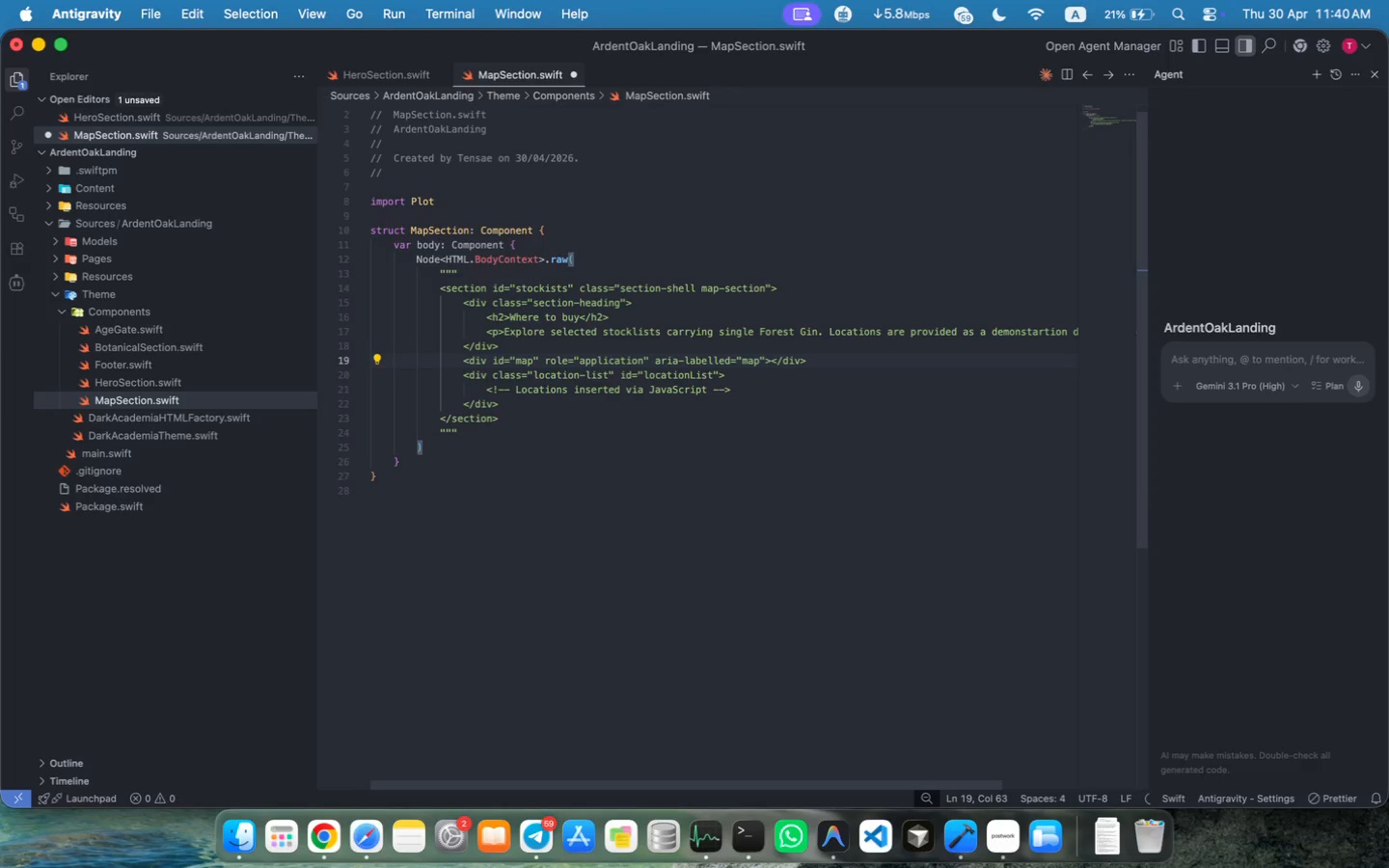 
key(Backspace)
 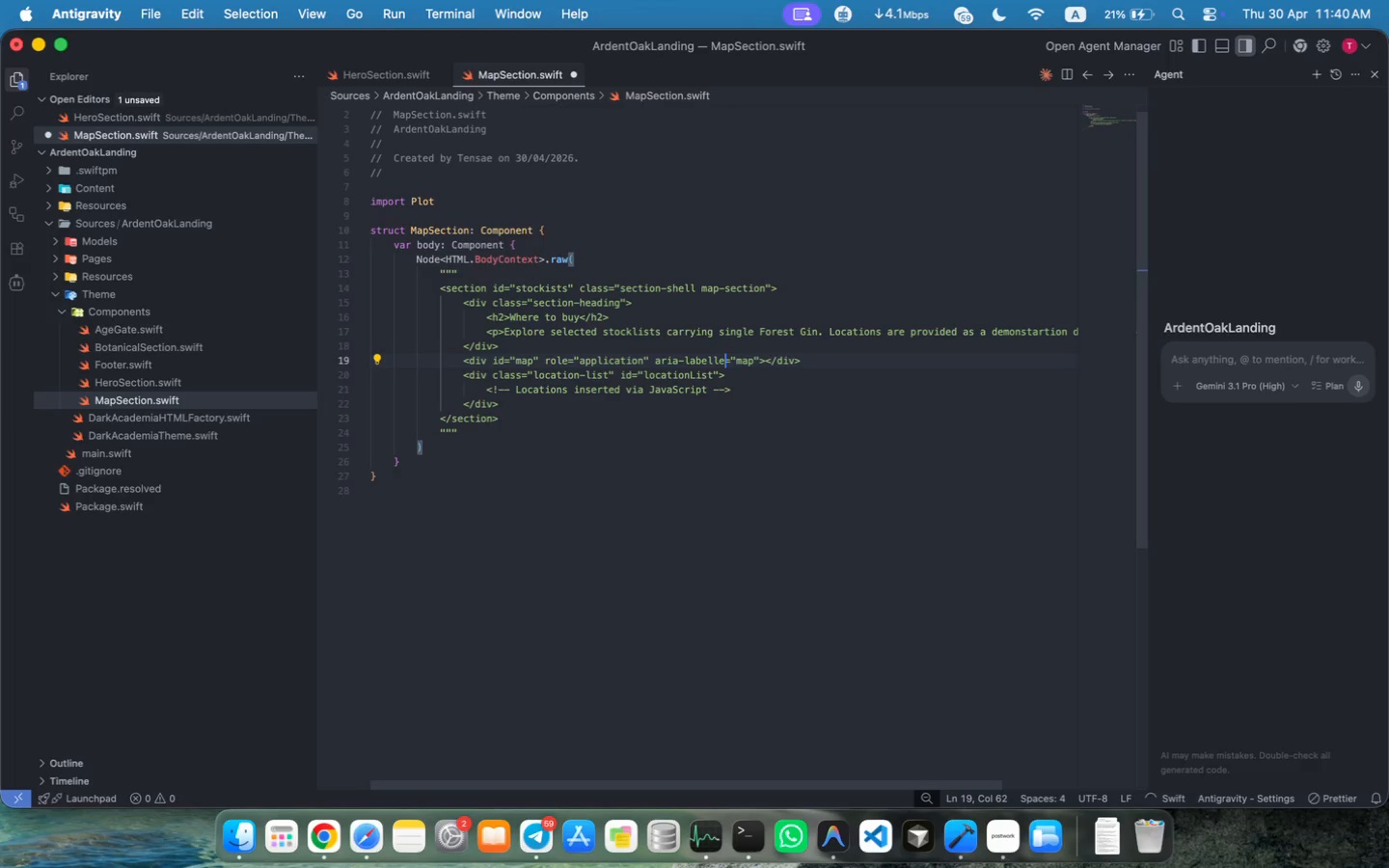 
key(Backspace)
 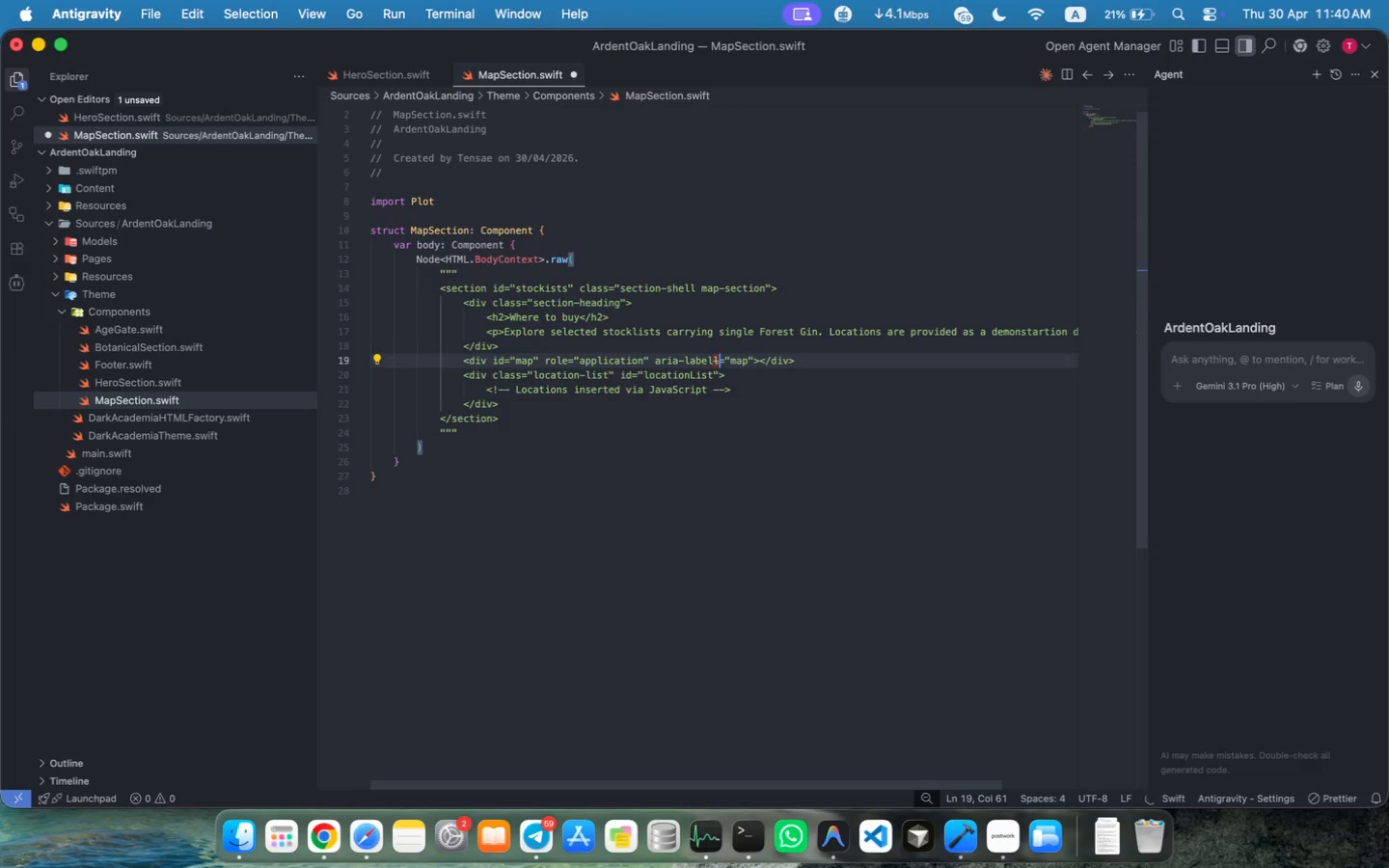 
key(Backspace)
 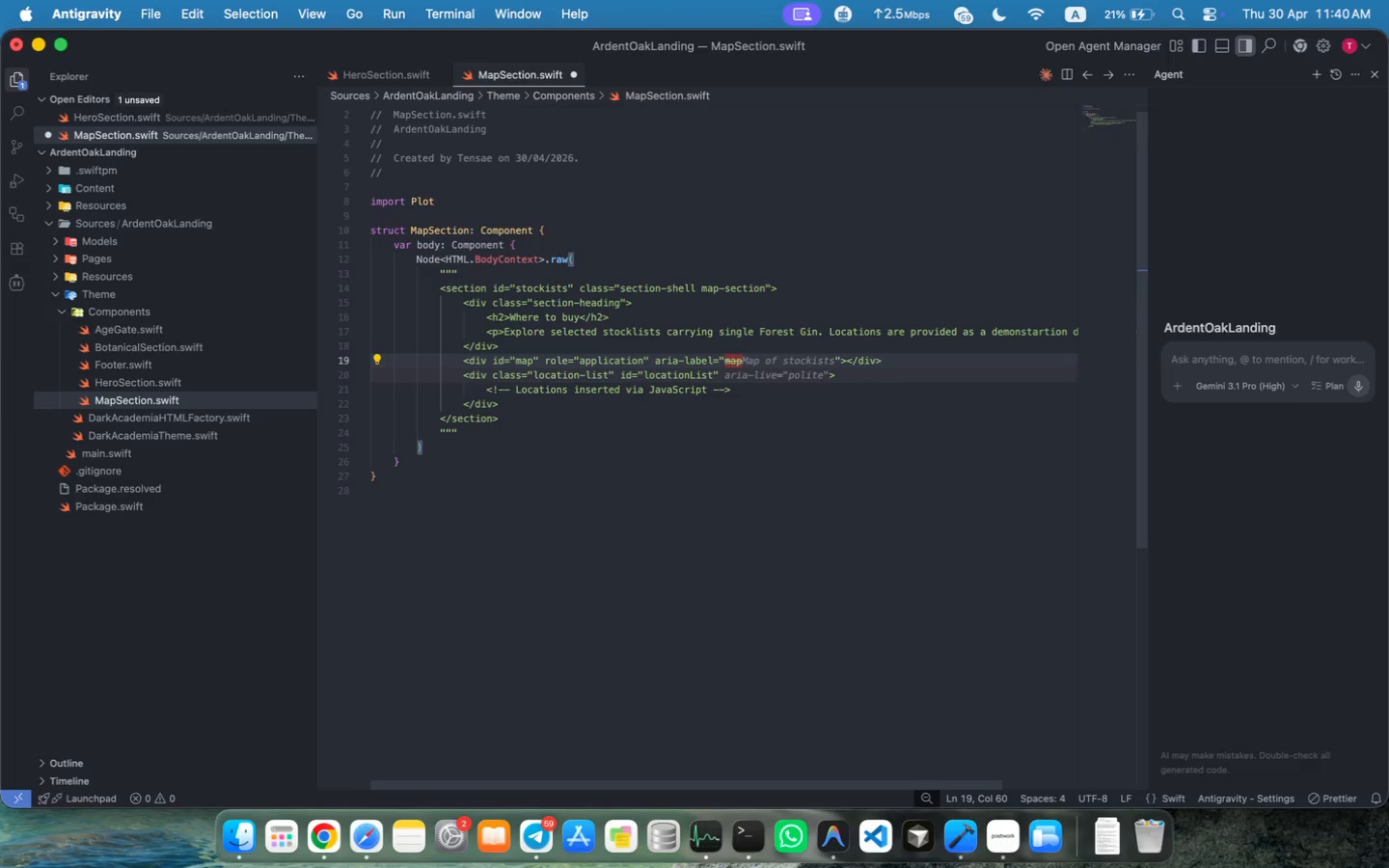 
key(Tab)
 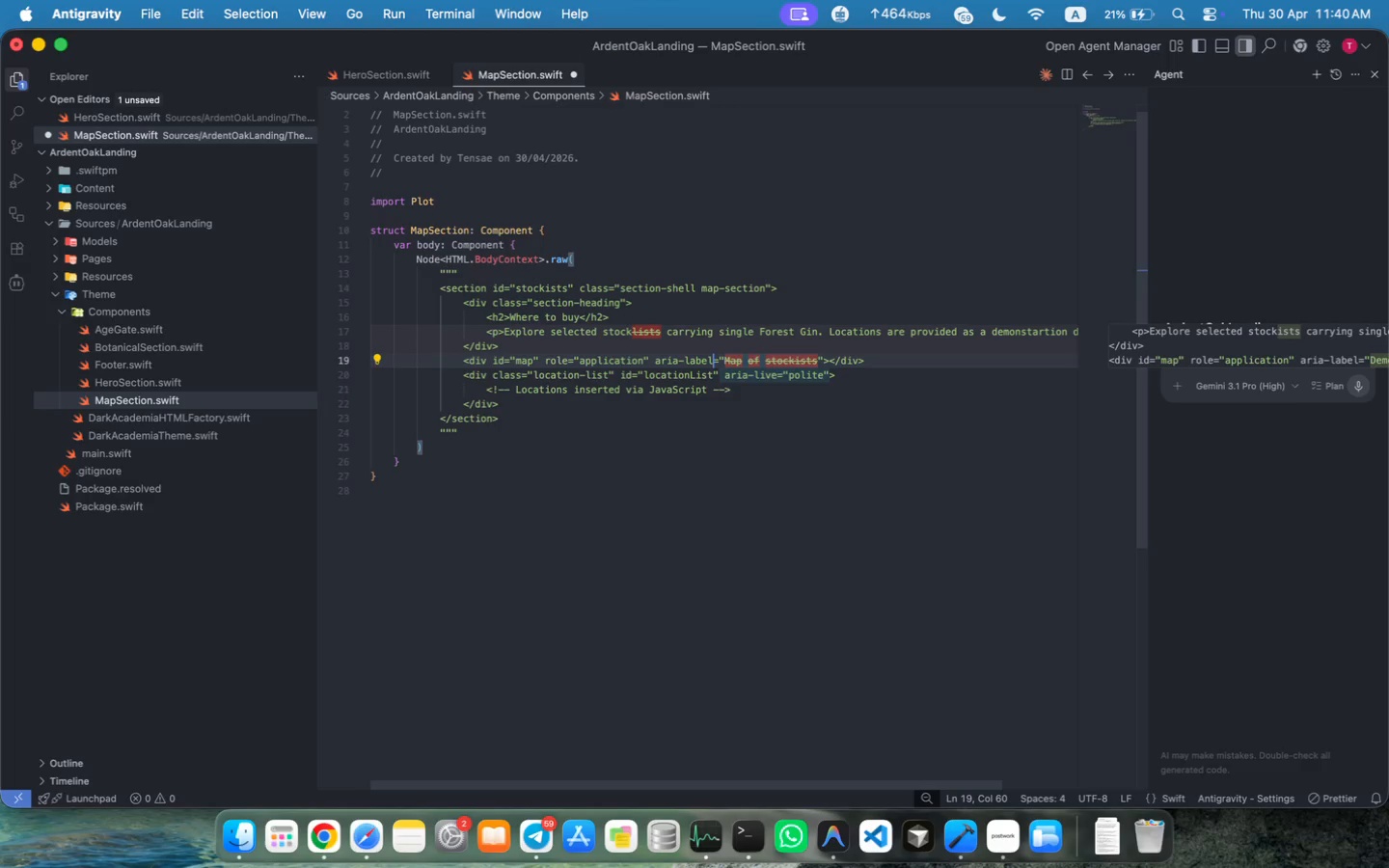 
key(Tab)
 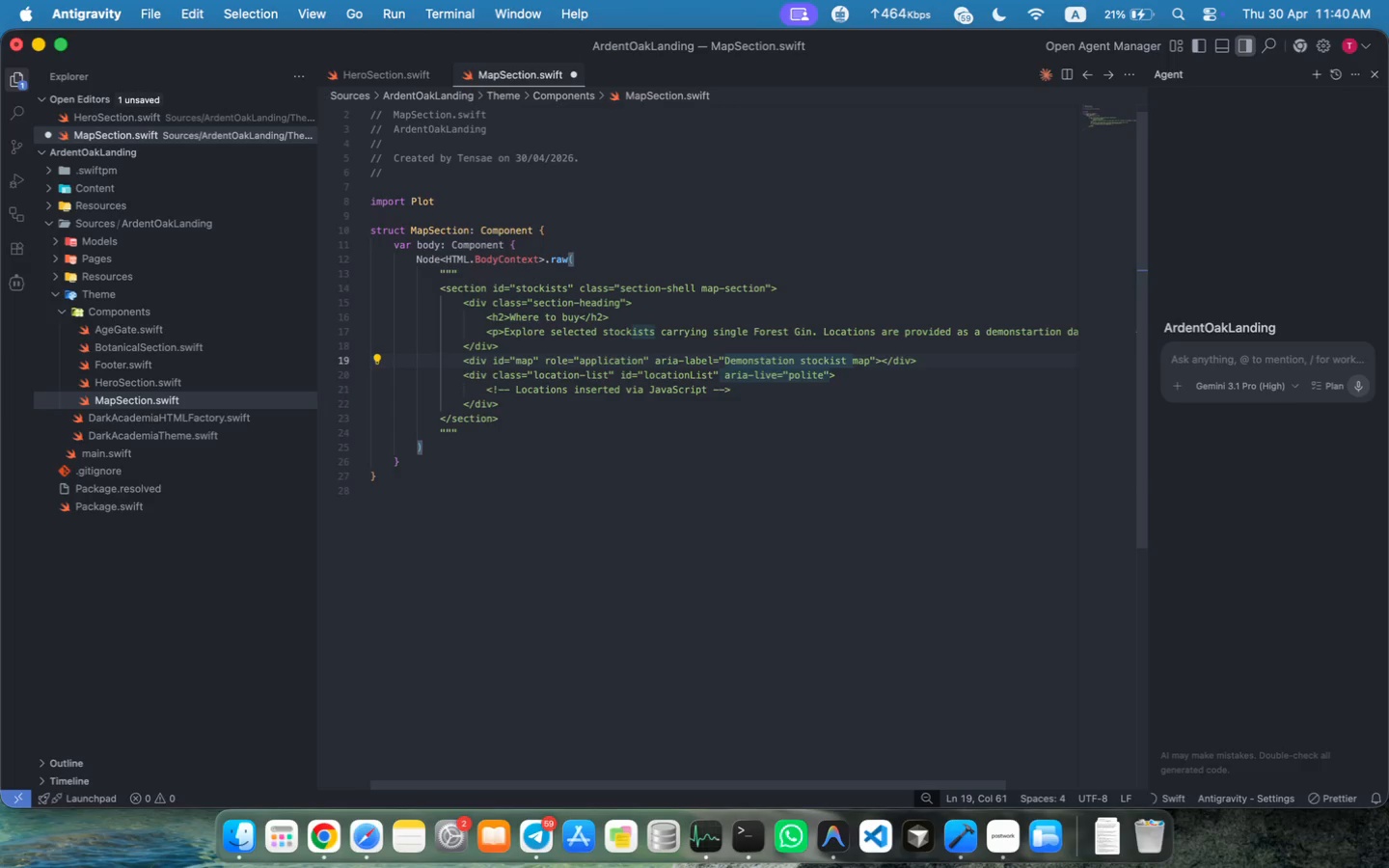 
key(Tab)
 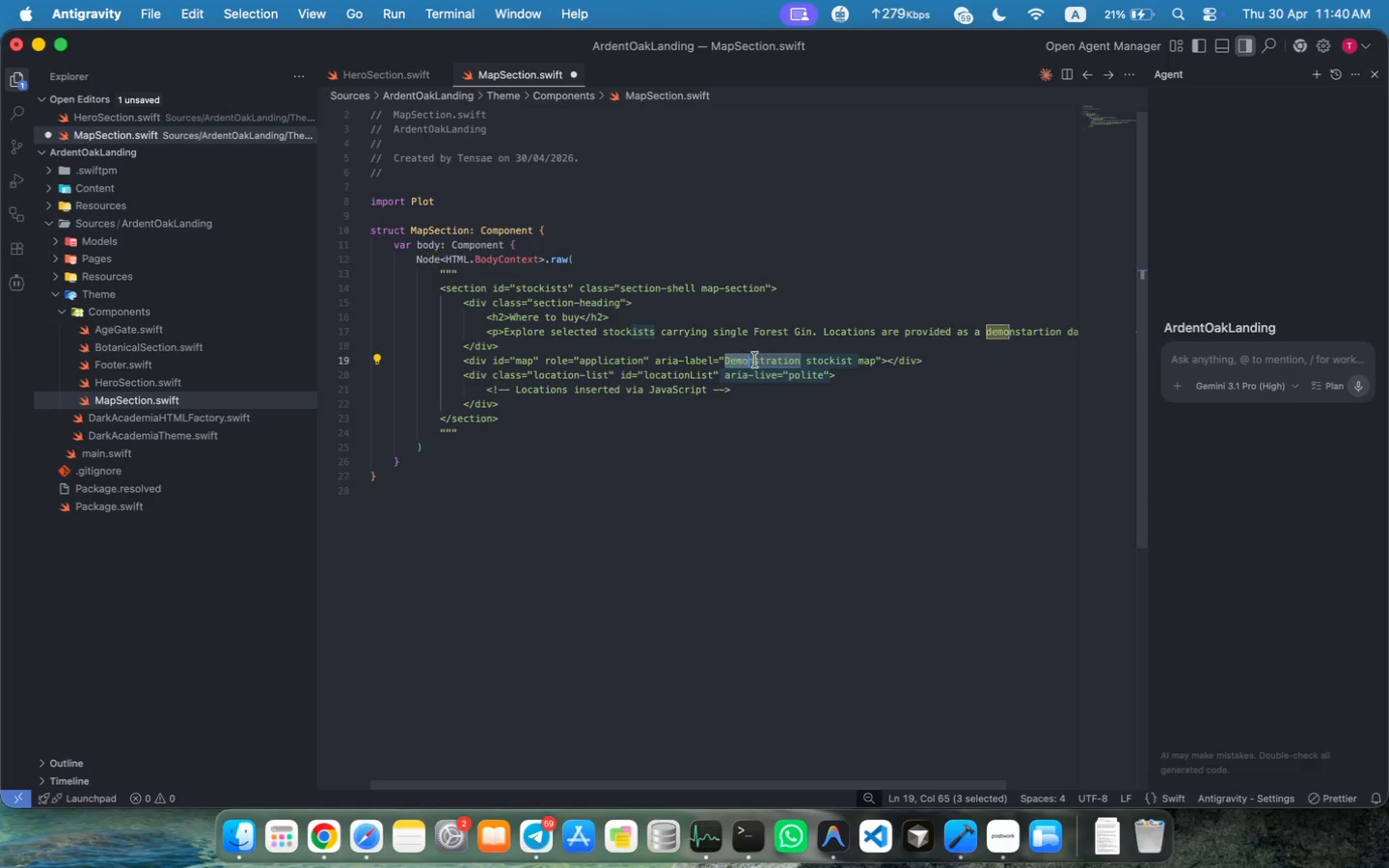 
left_click_drag(start_coordinate=[727, 360], to_coordinate=[874, 360])
 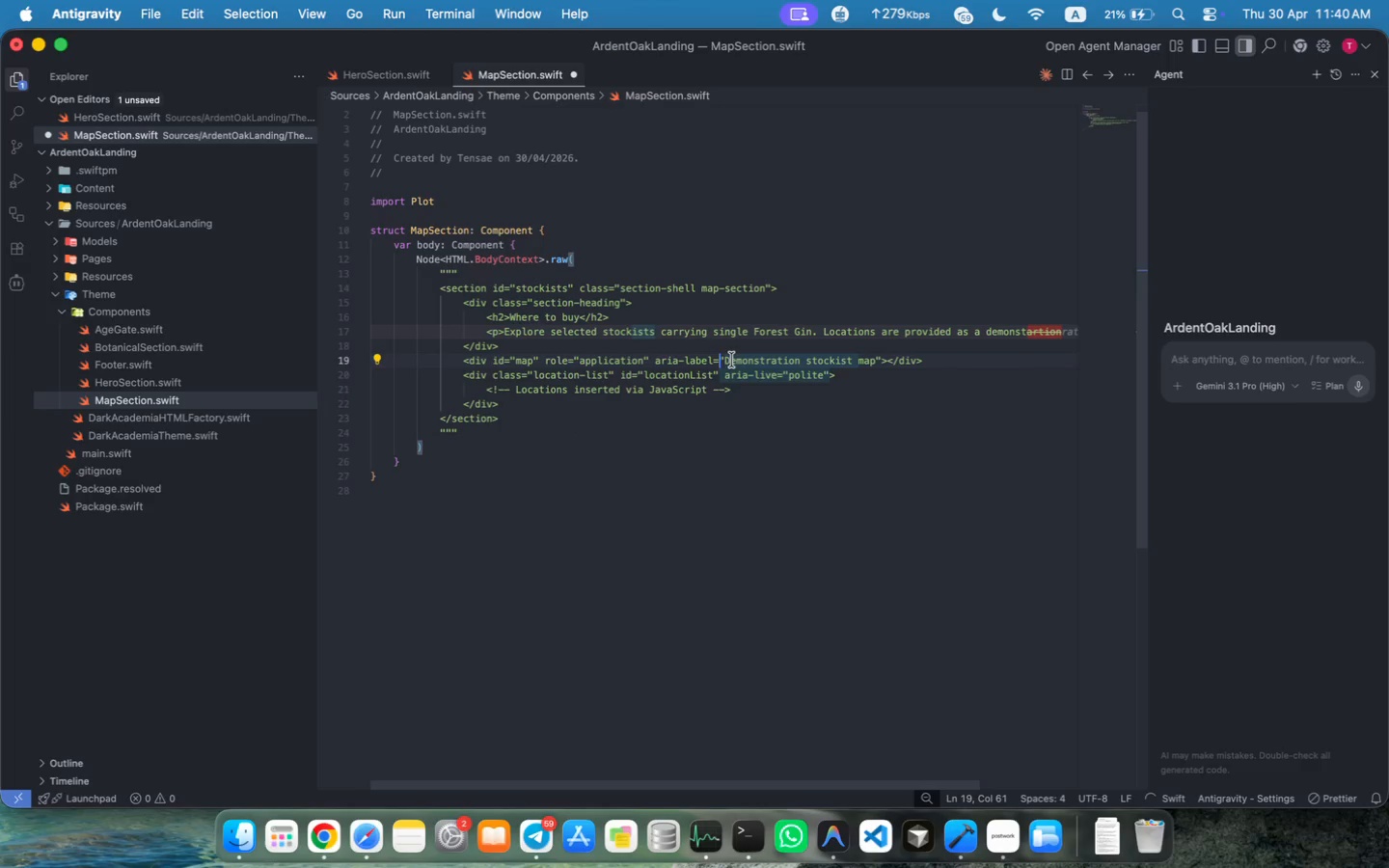 
type(Map showing mock stocklist locations)
 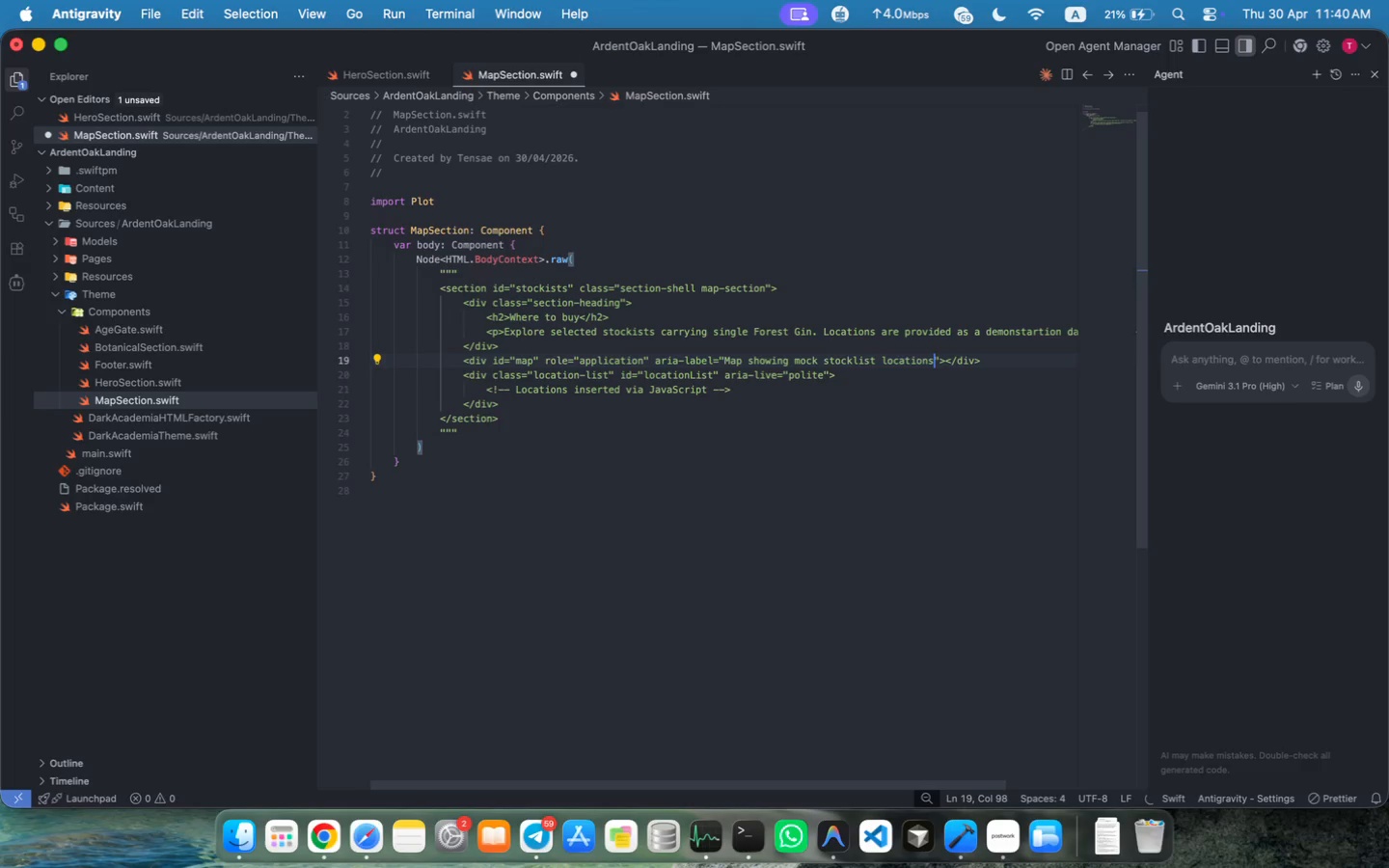 
left_click([851, 391])
 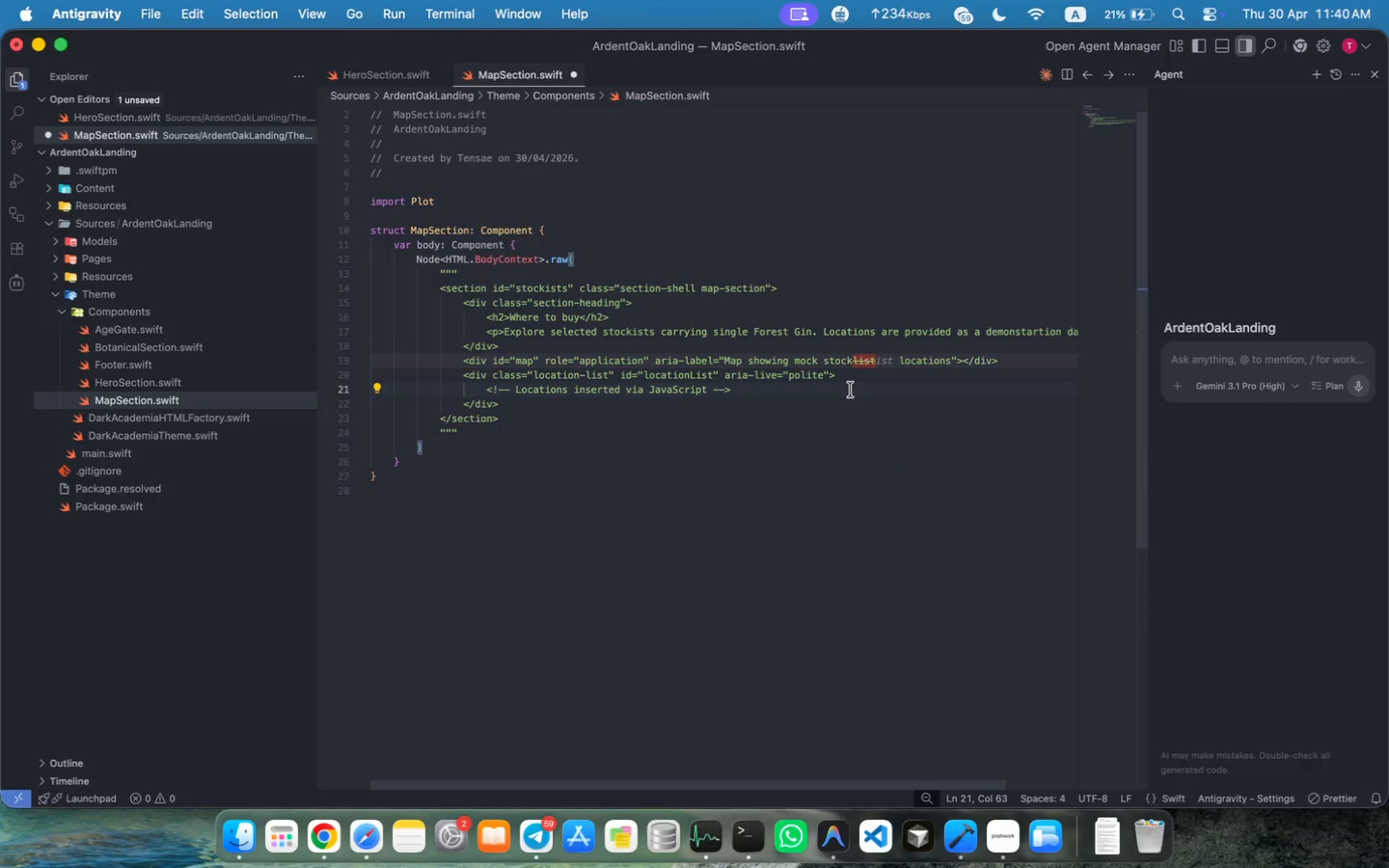 
left_click_drag(start_coordinate=[512, 401], to_coordinate=[463, 375])
 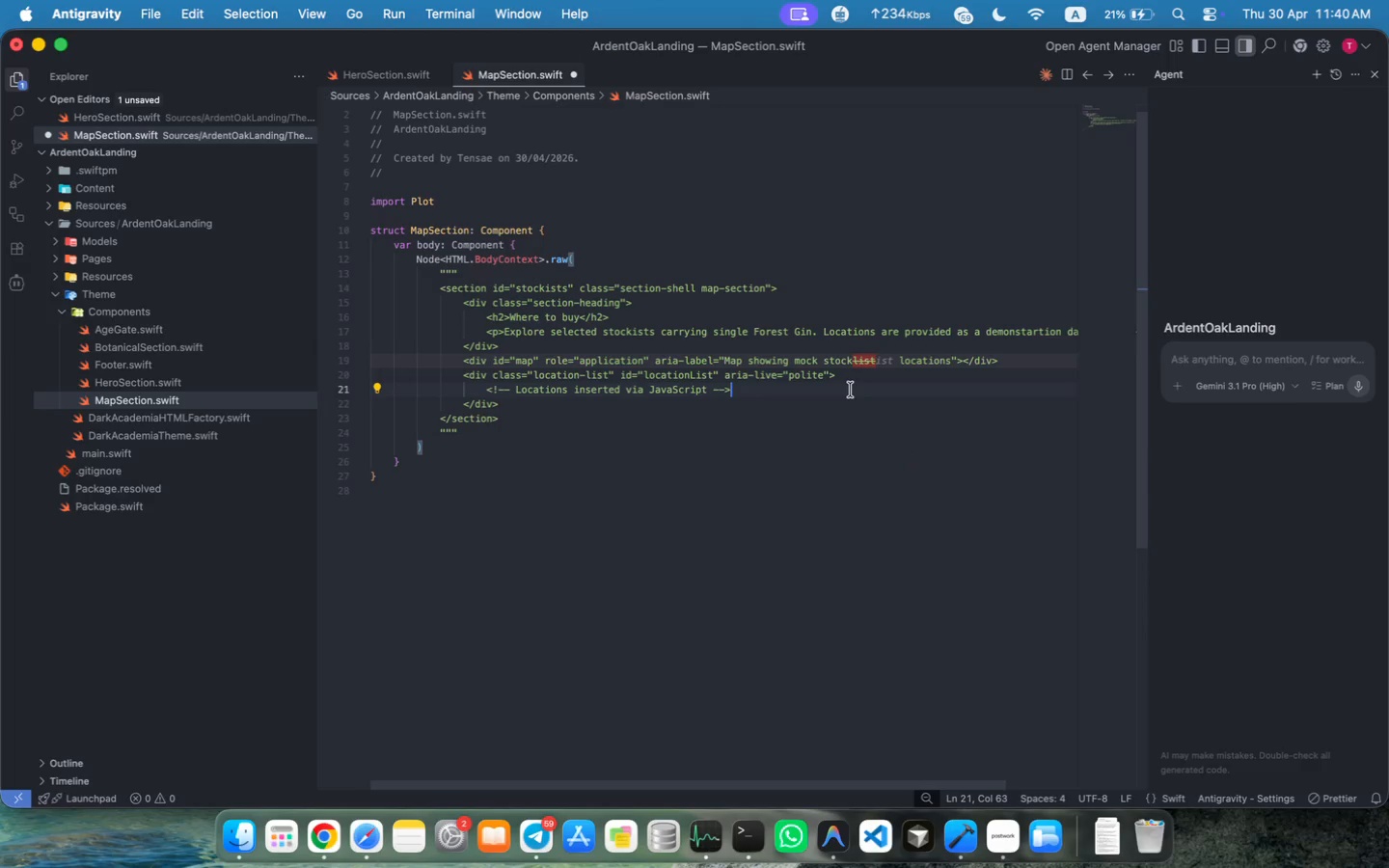 
key(Backspace)
type(<ul>)
 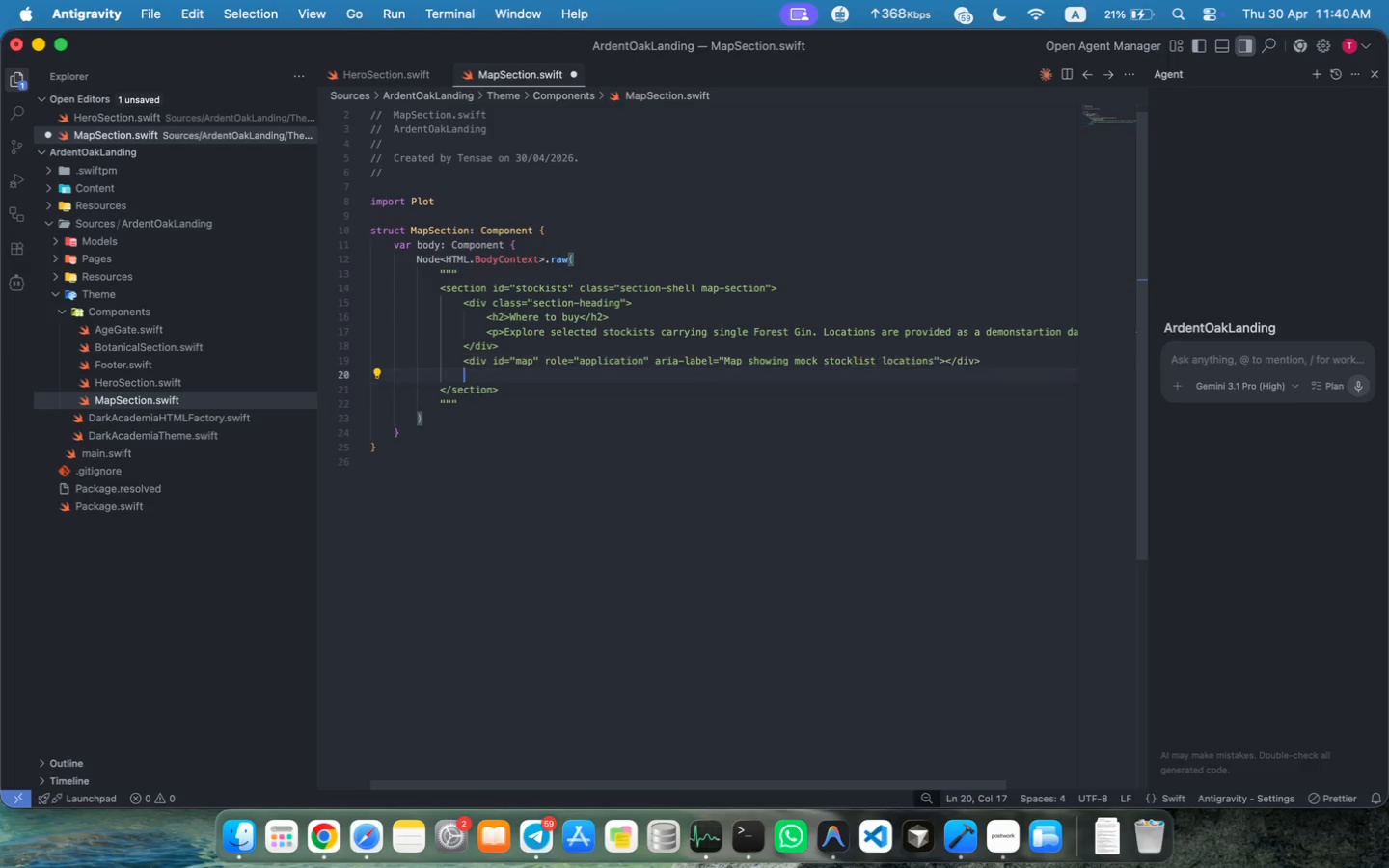 
key(ArrowLeft)
 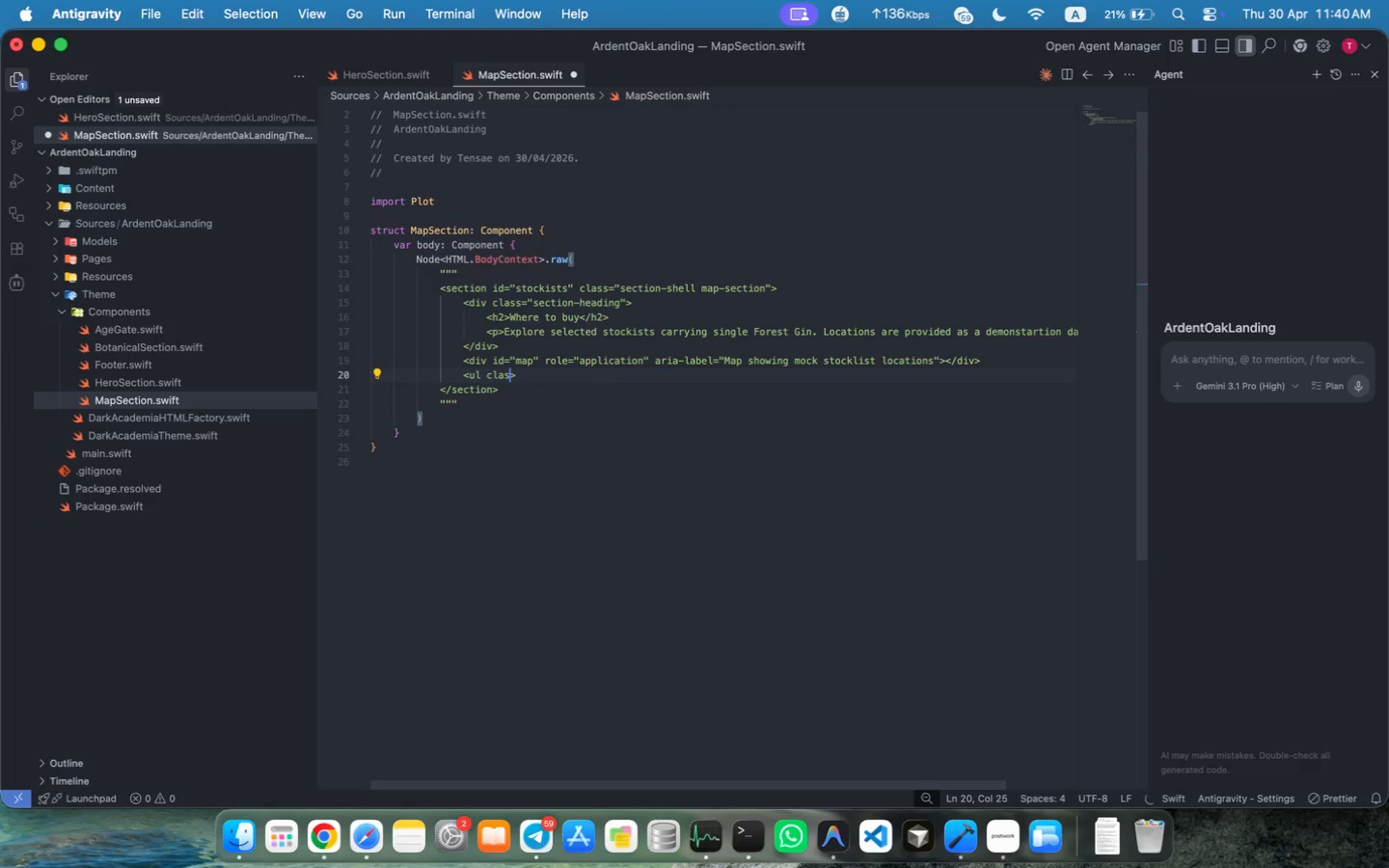 
type( classs="")
 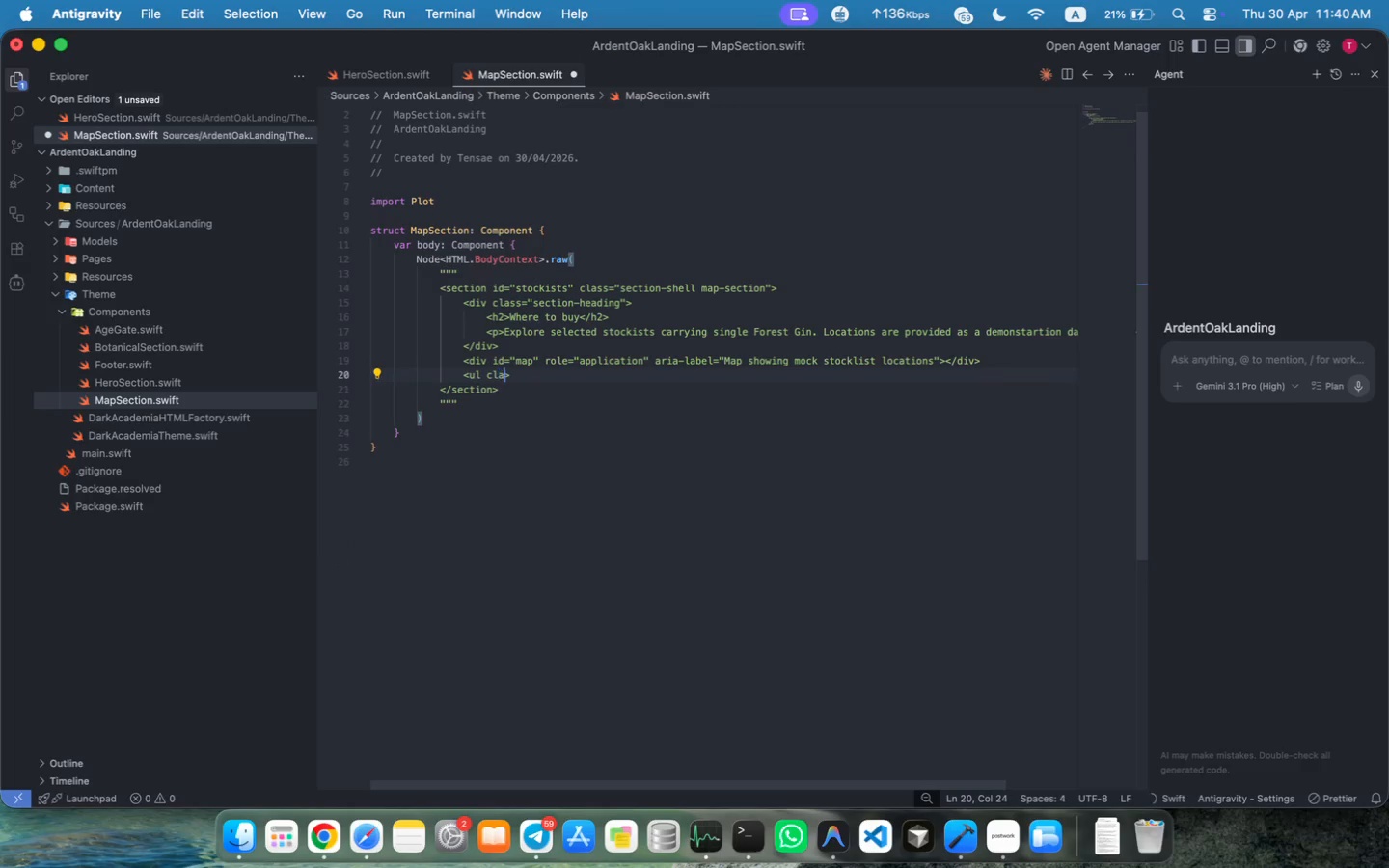 
 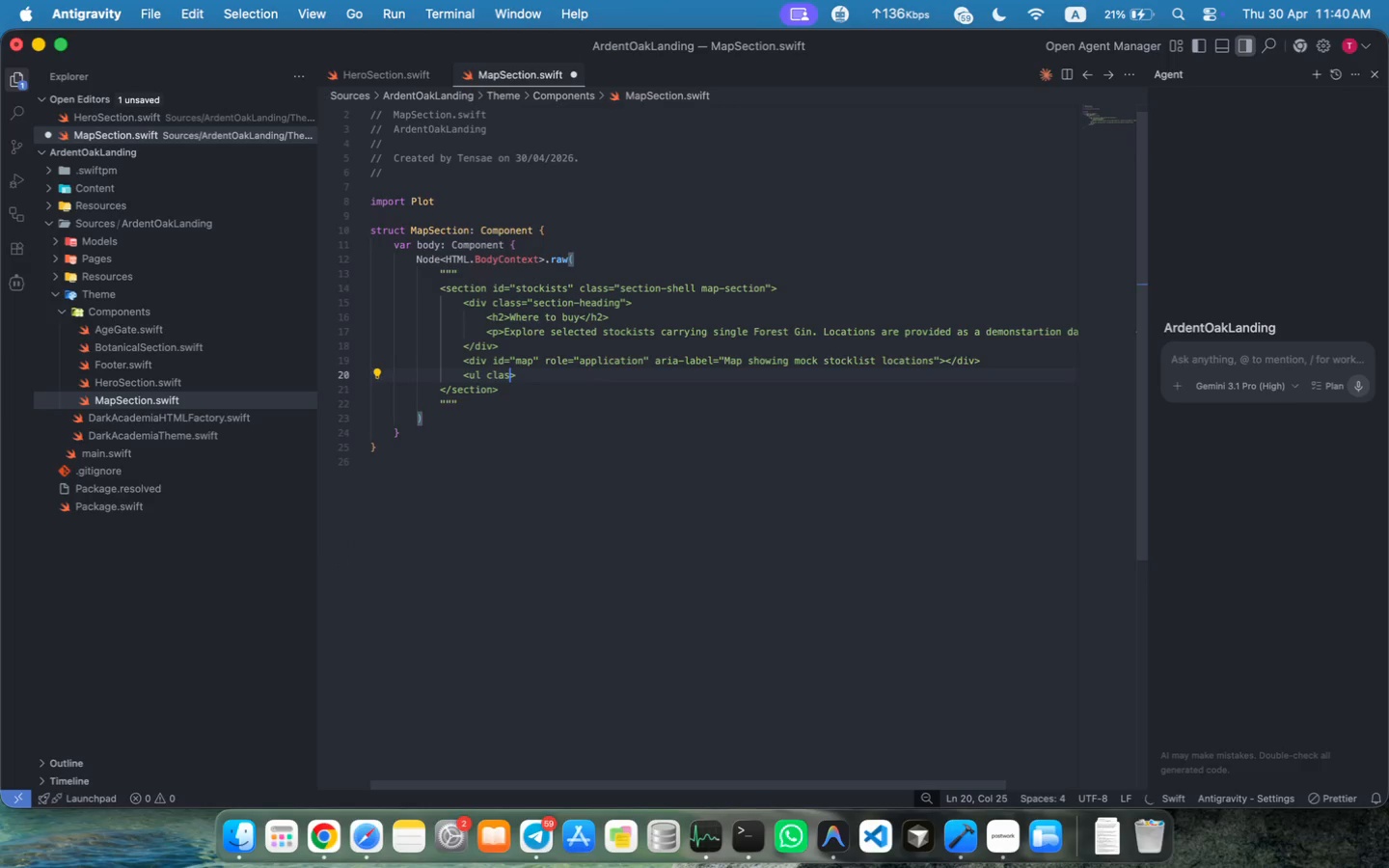 
key(ArrowLeft)
 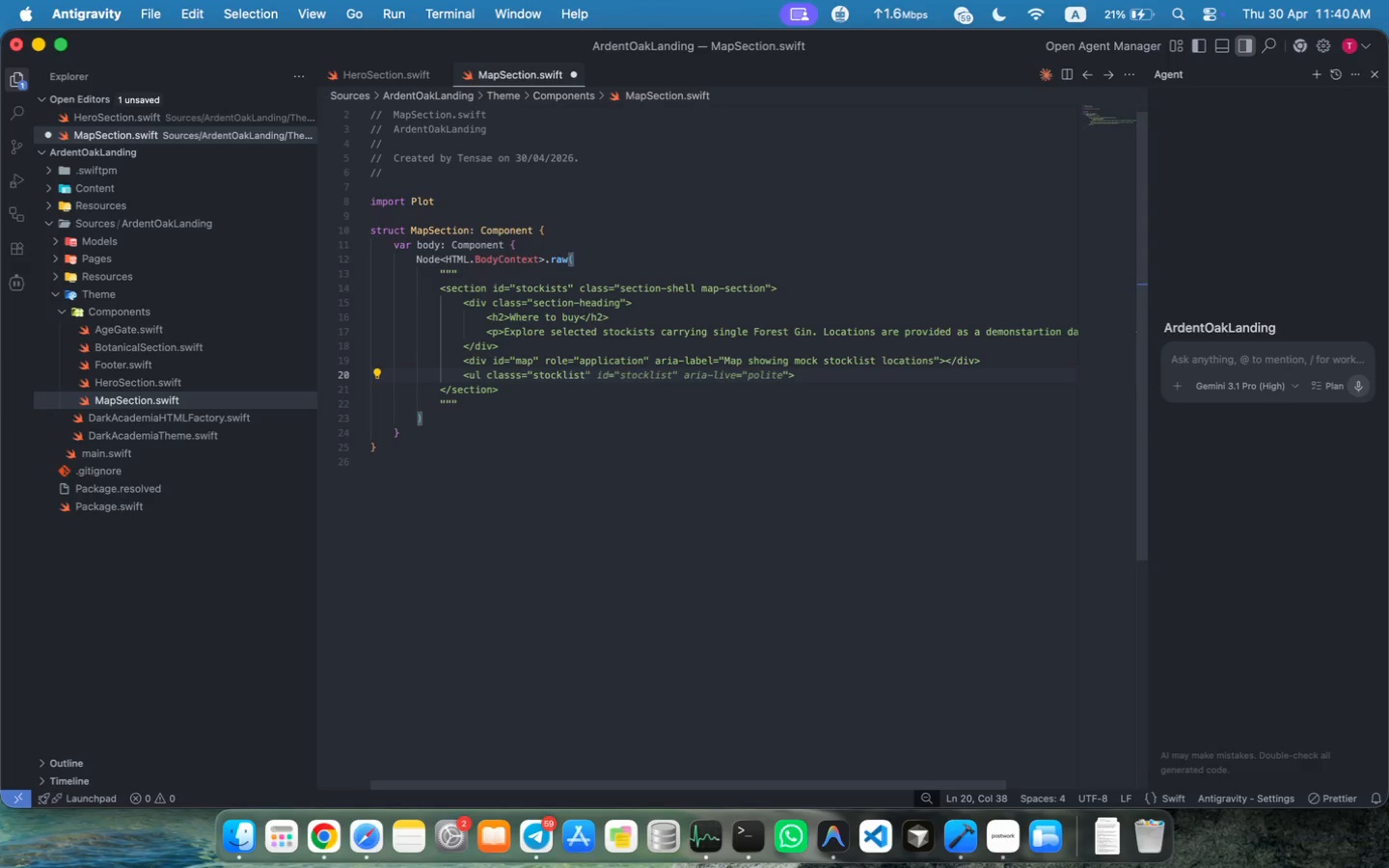 
type(stocklist-list)
 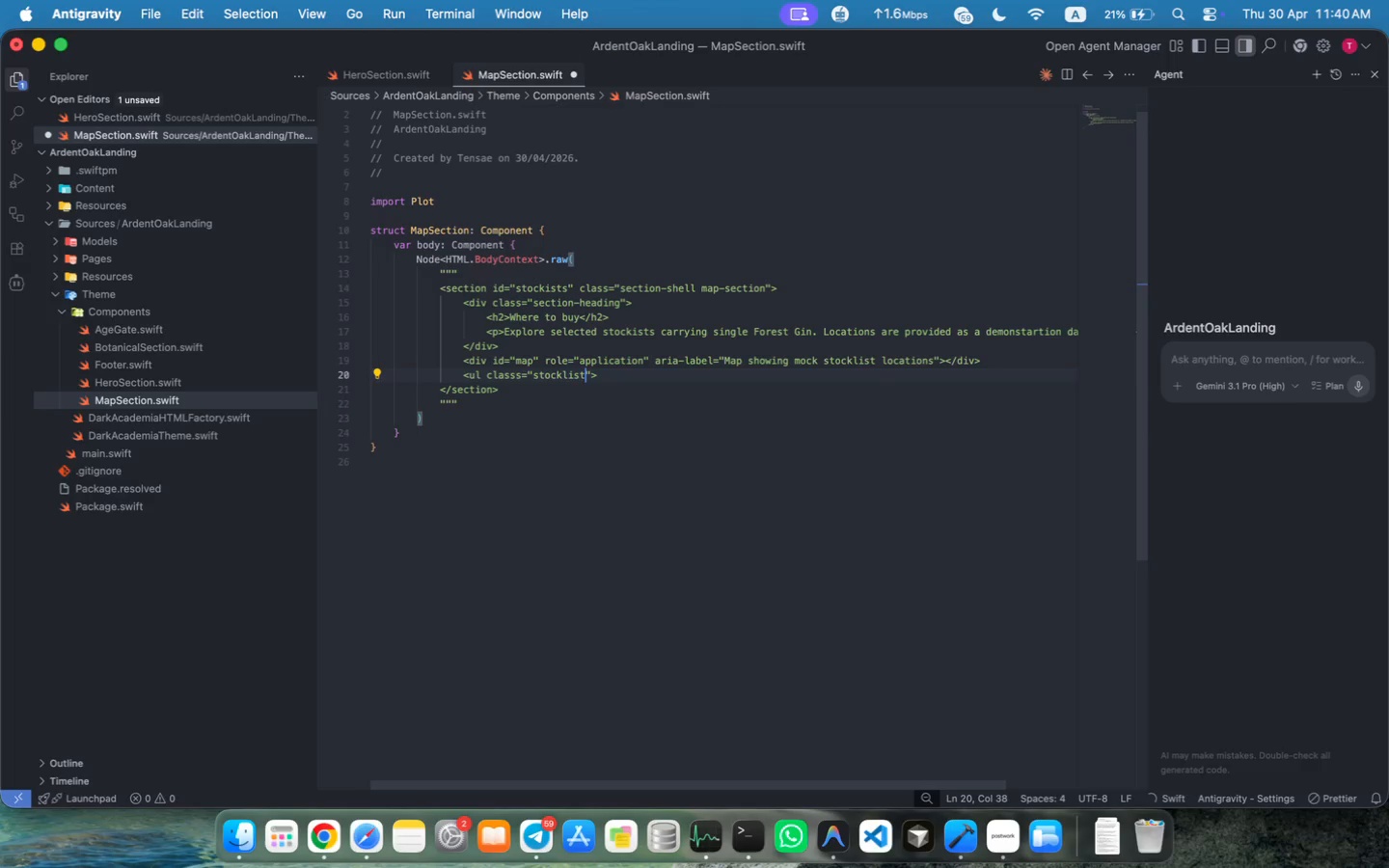 
key(ArrowRight)
 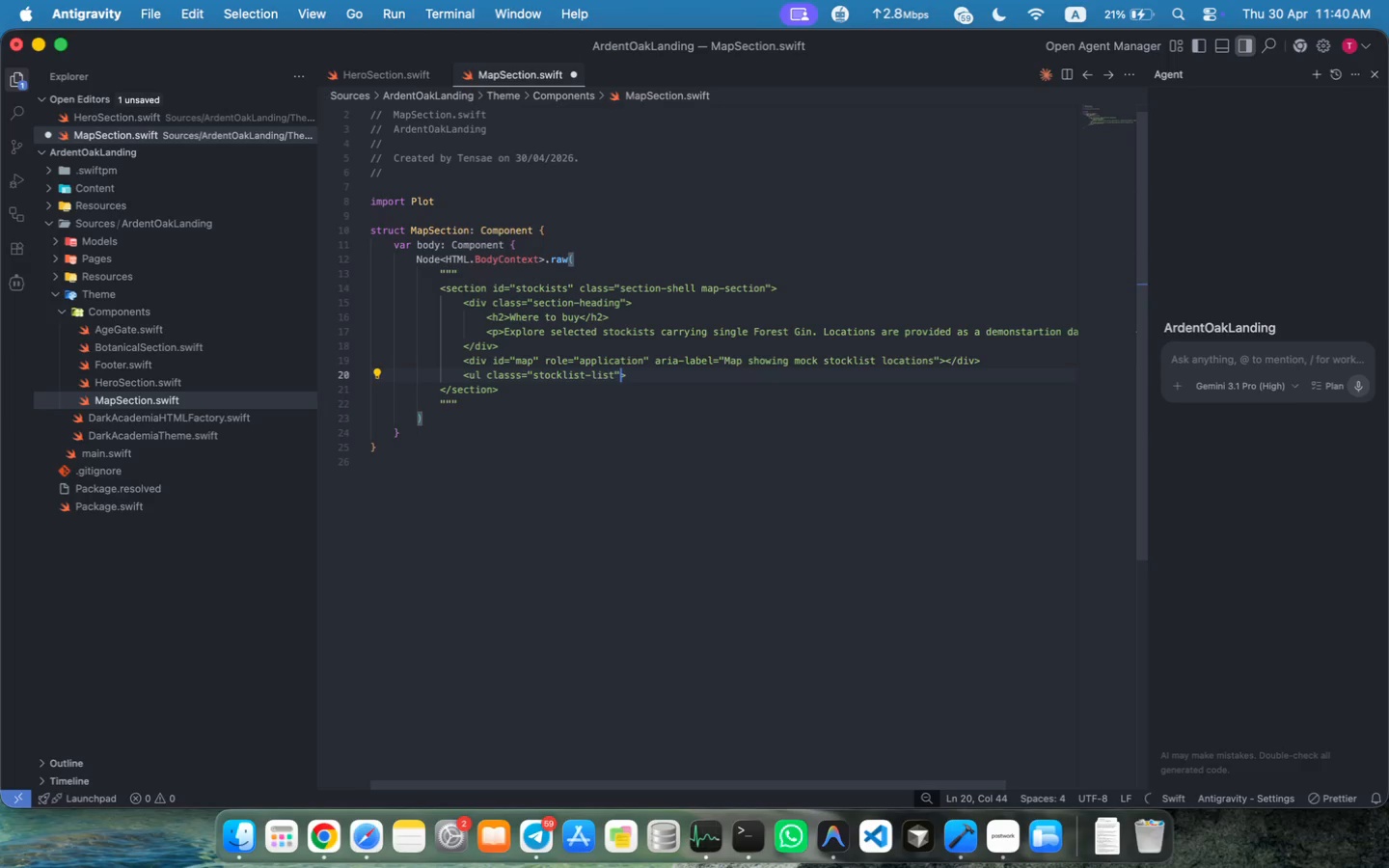 
key(ArrowRight)
 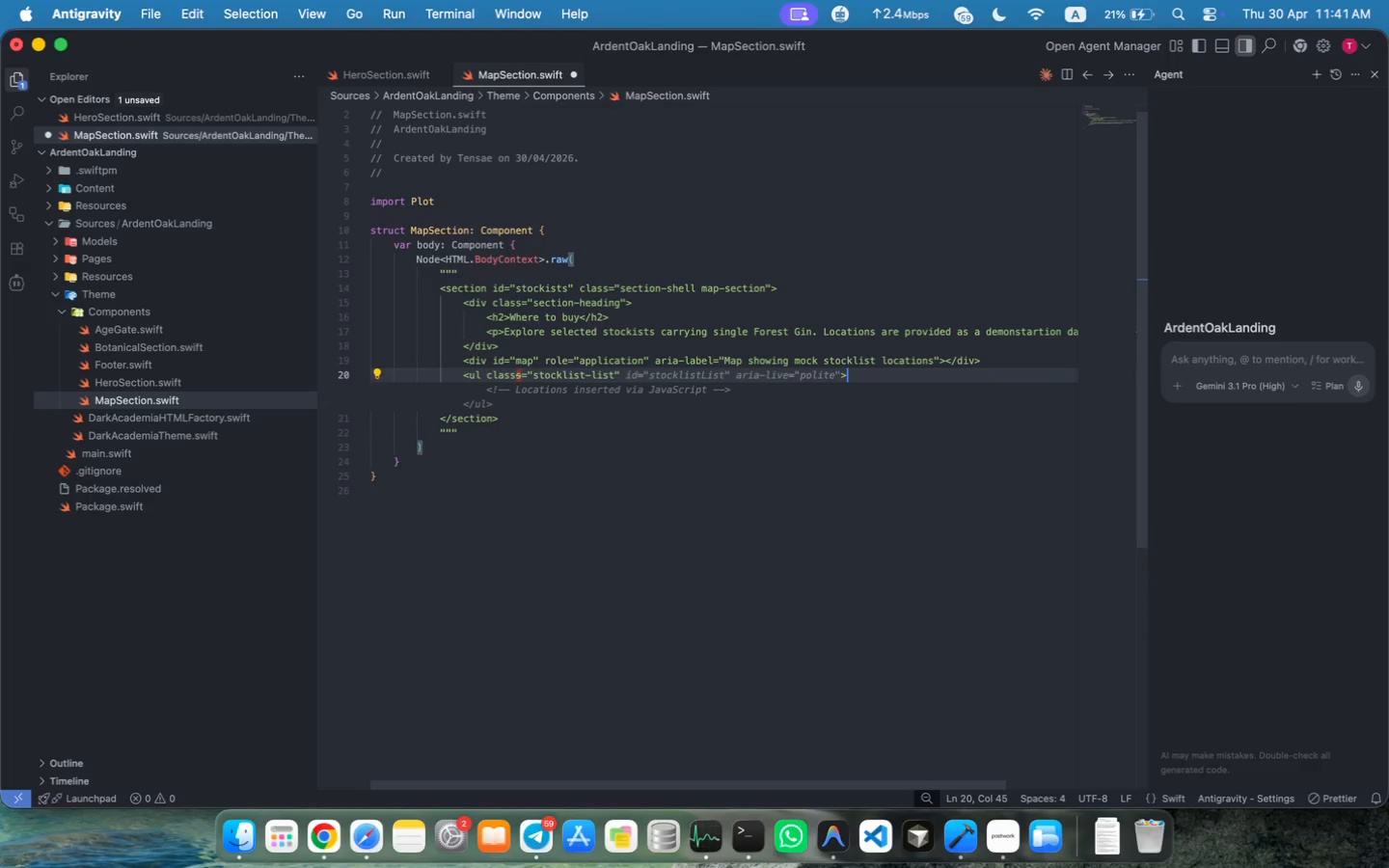 
key(Escape)
 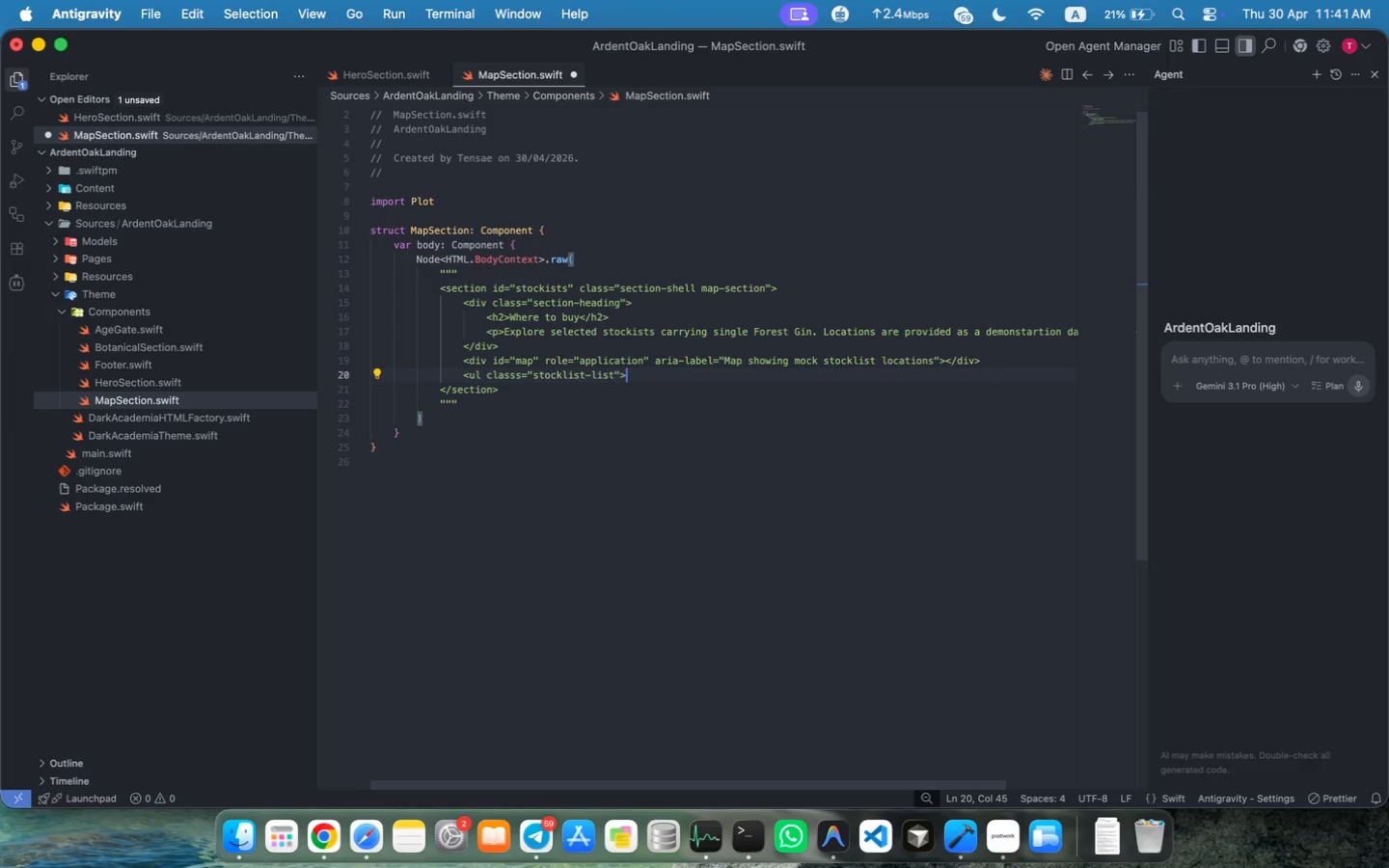 
key(Enter)
 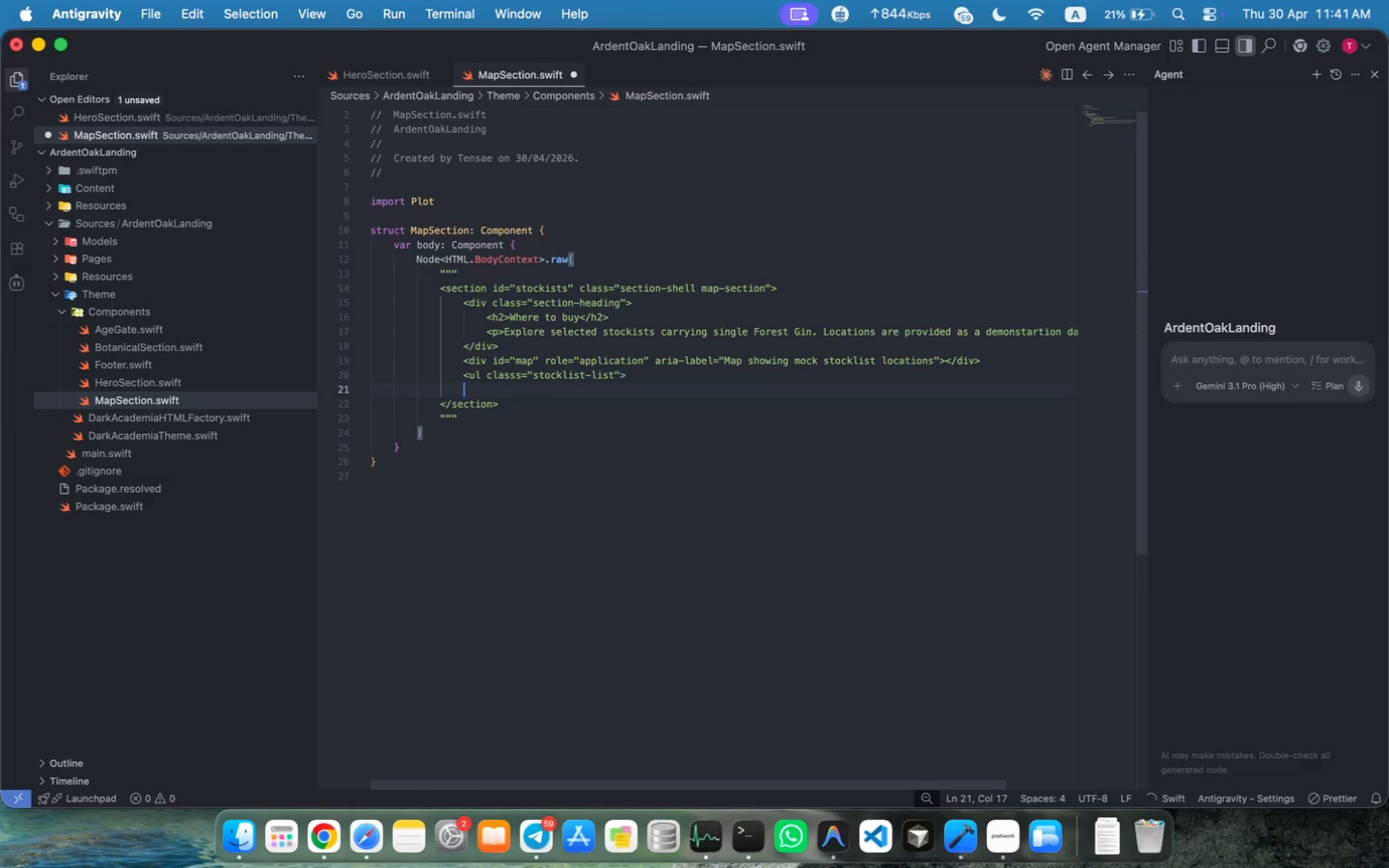 
key(Enter)
 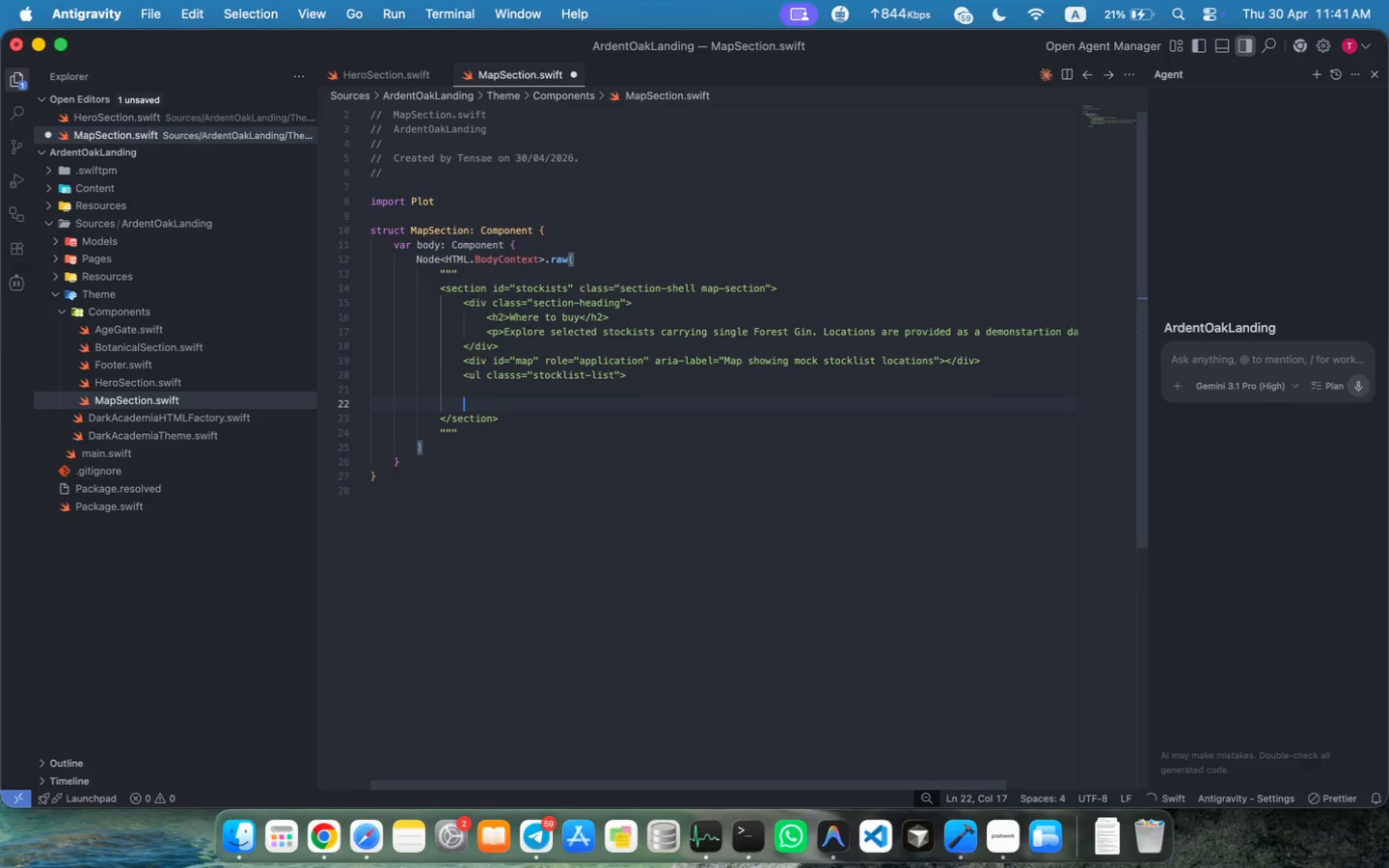 
key(Shift+Comma)
 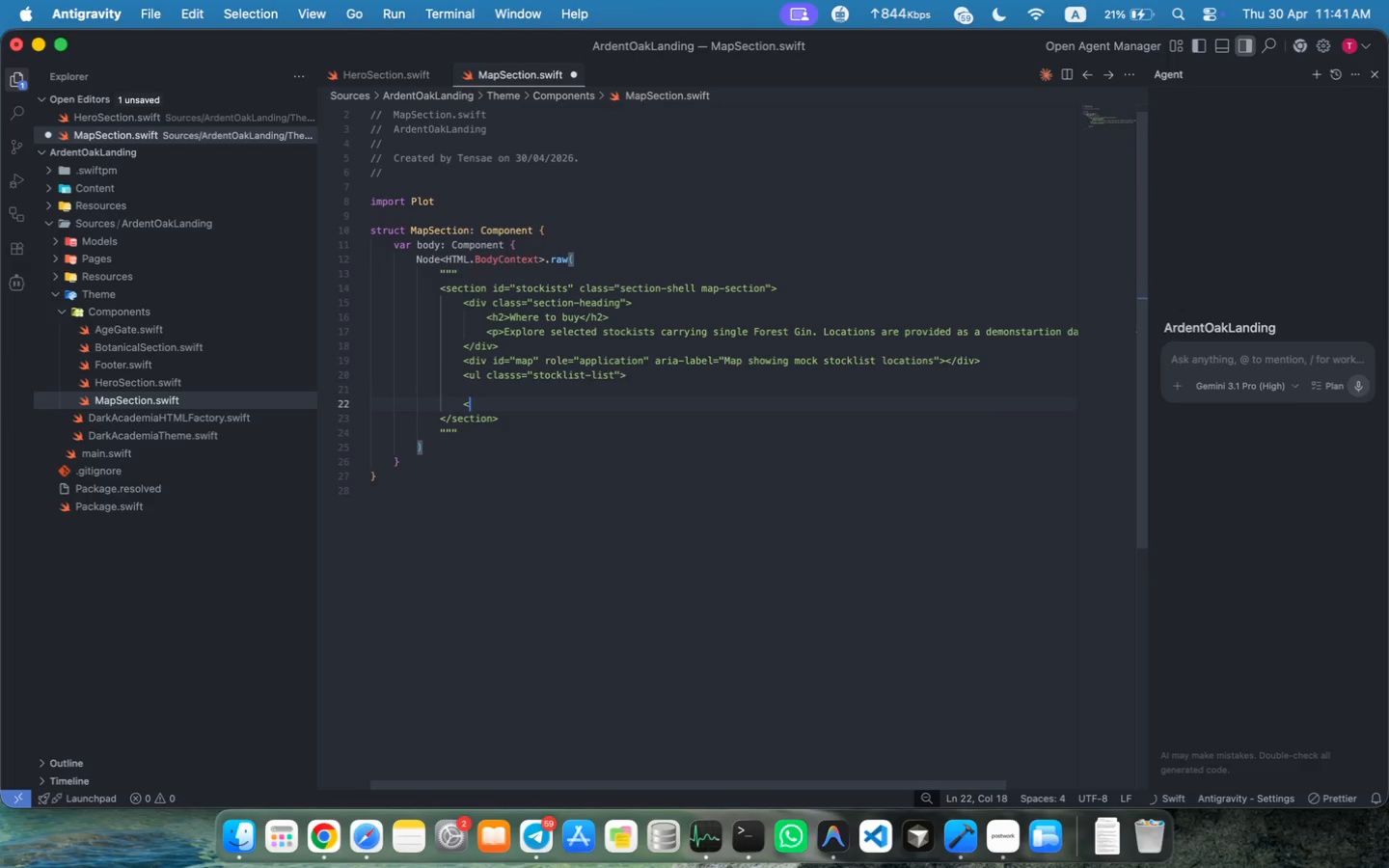 
key(Slash)
 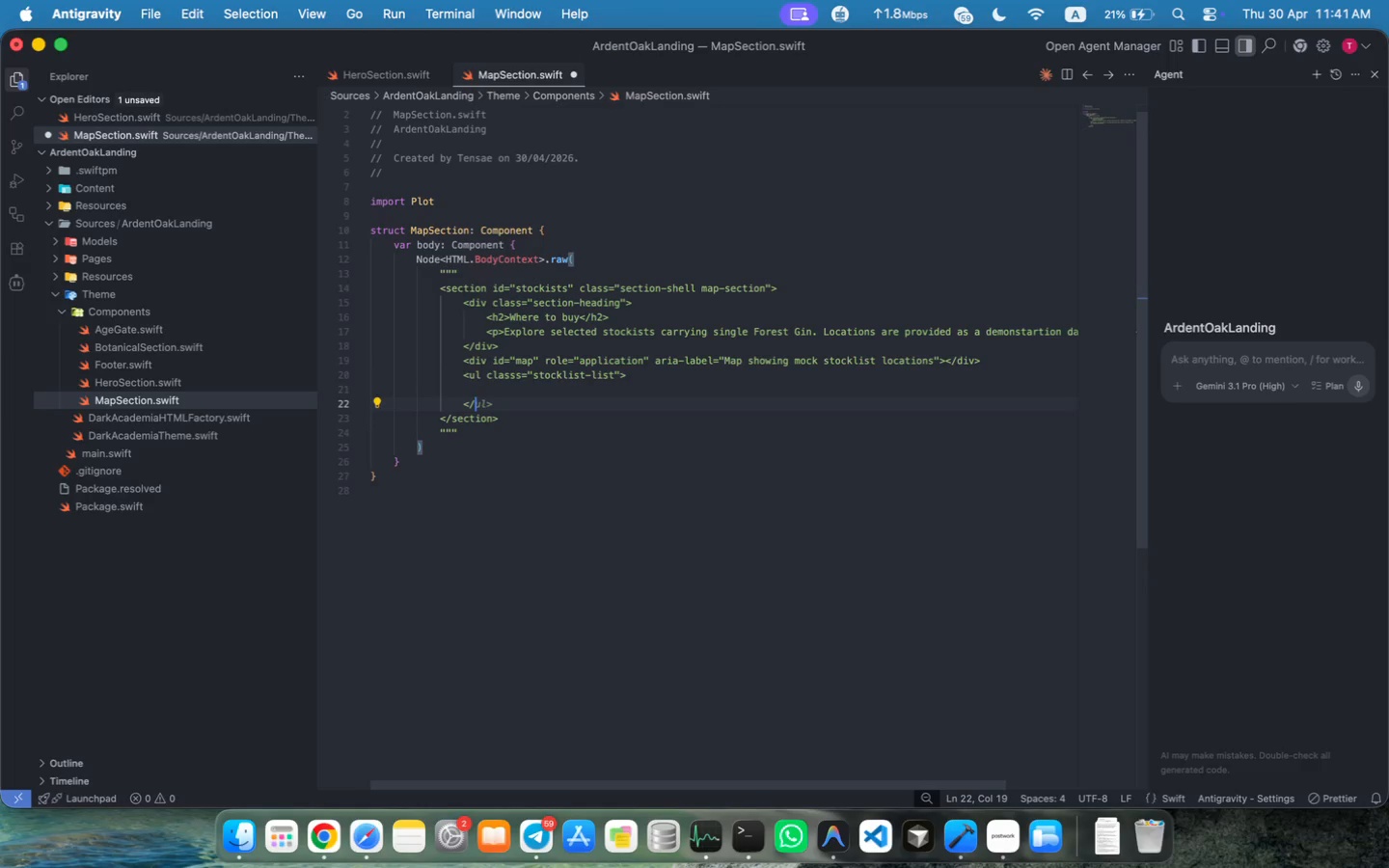 
key(Tab)
 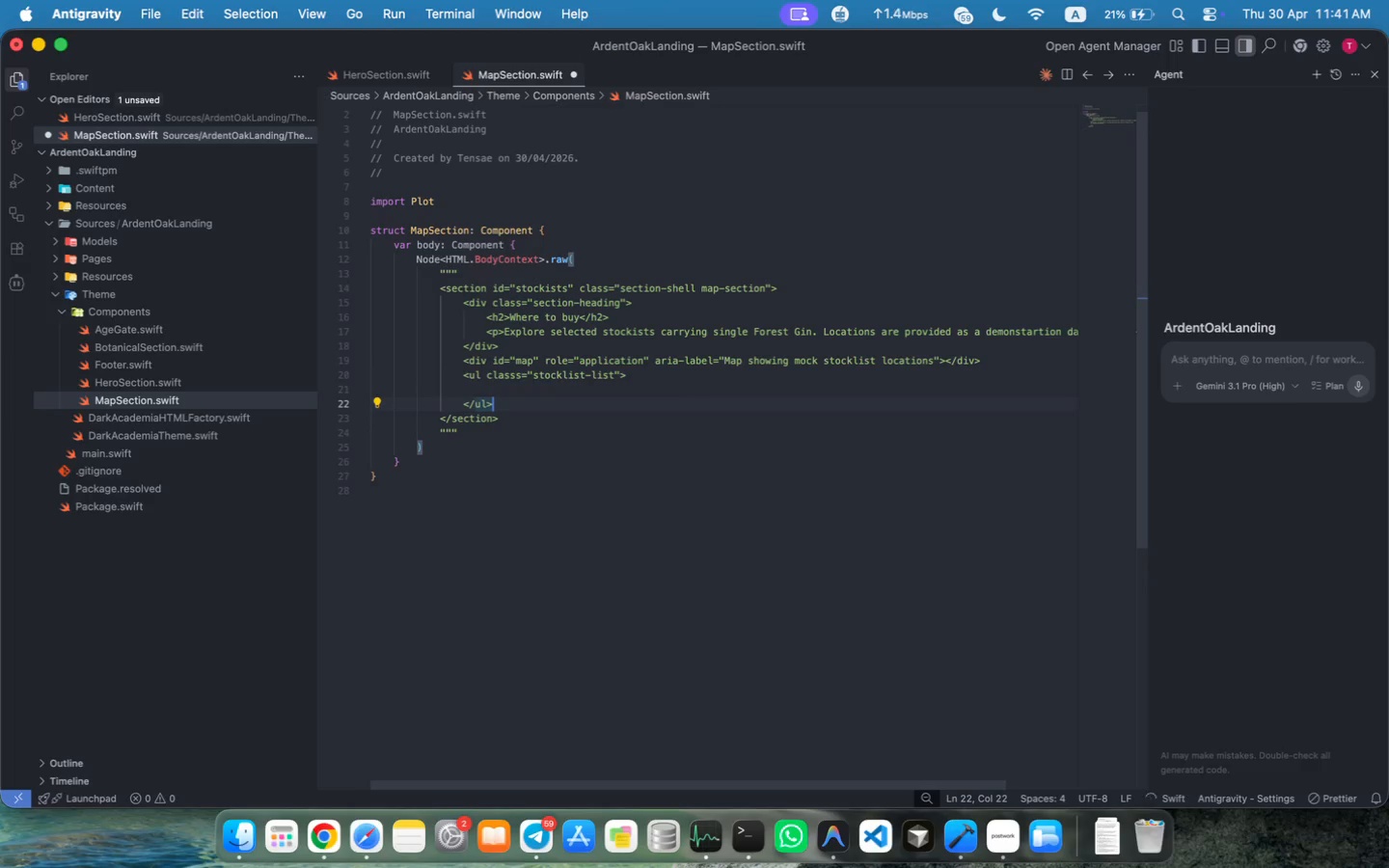 
key(ArrowUp)
 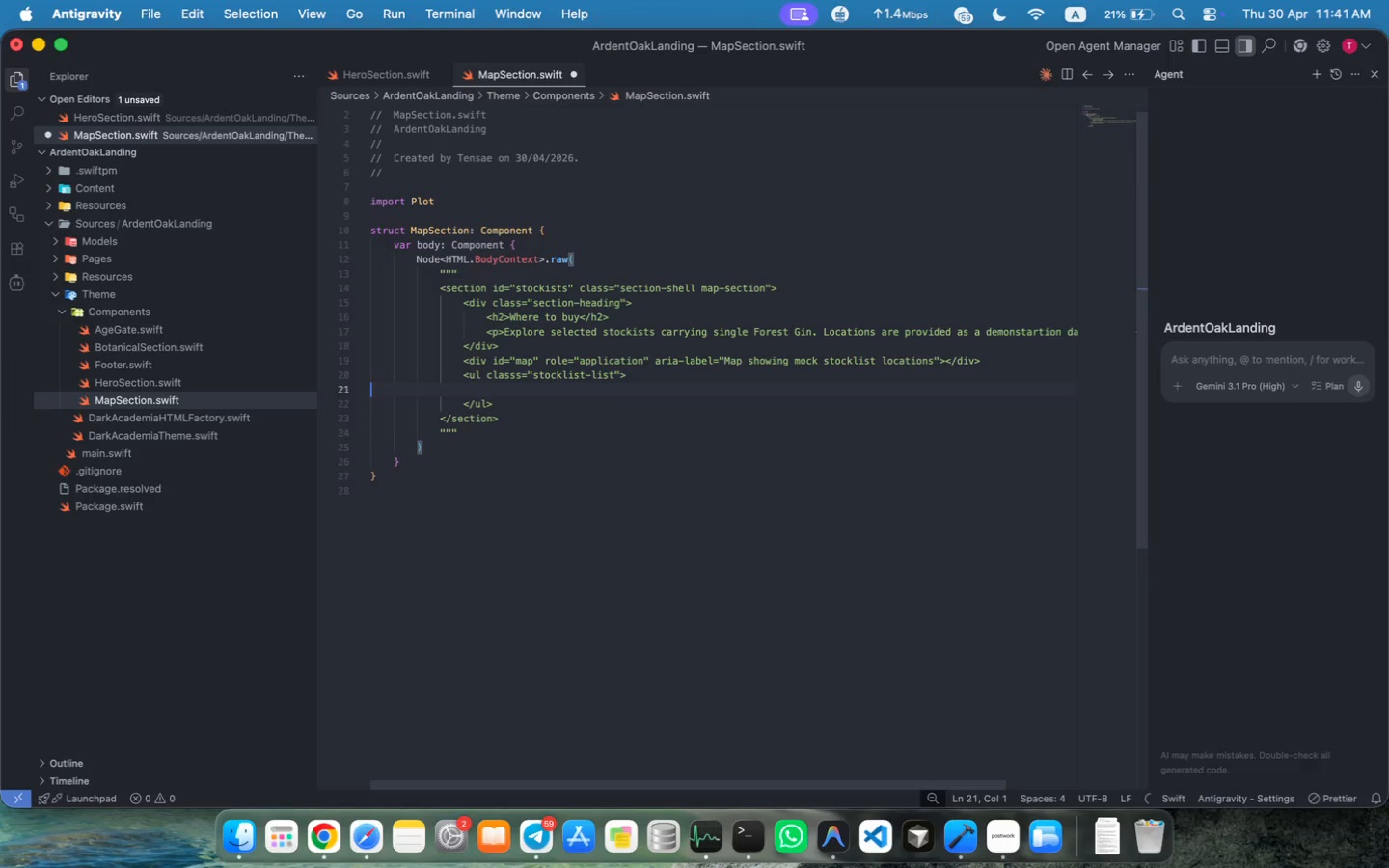 
key(Tab)
 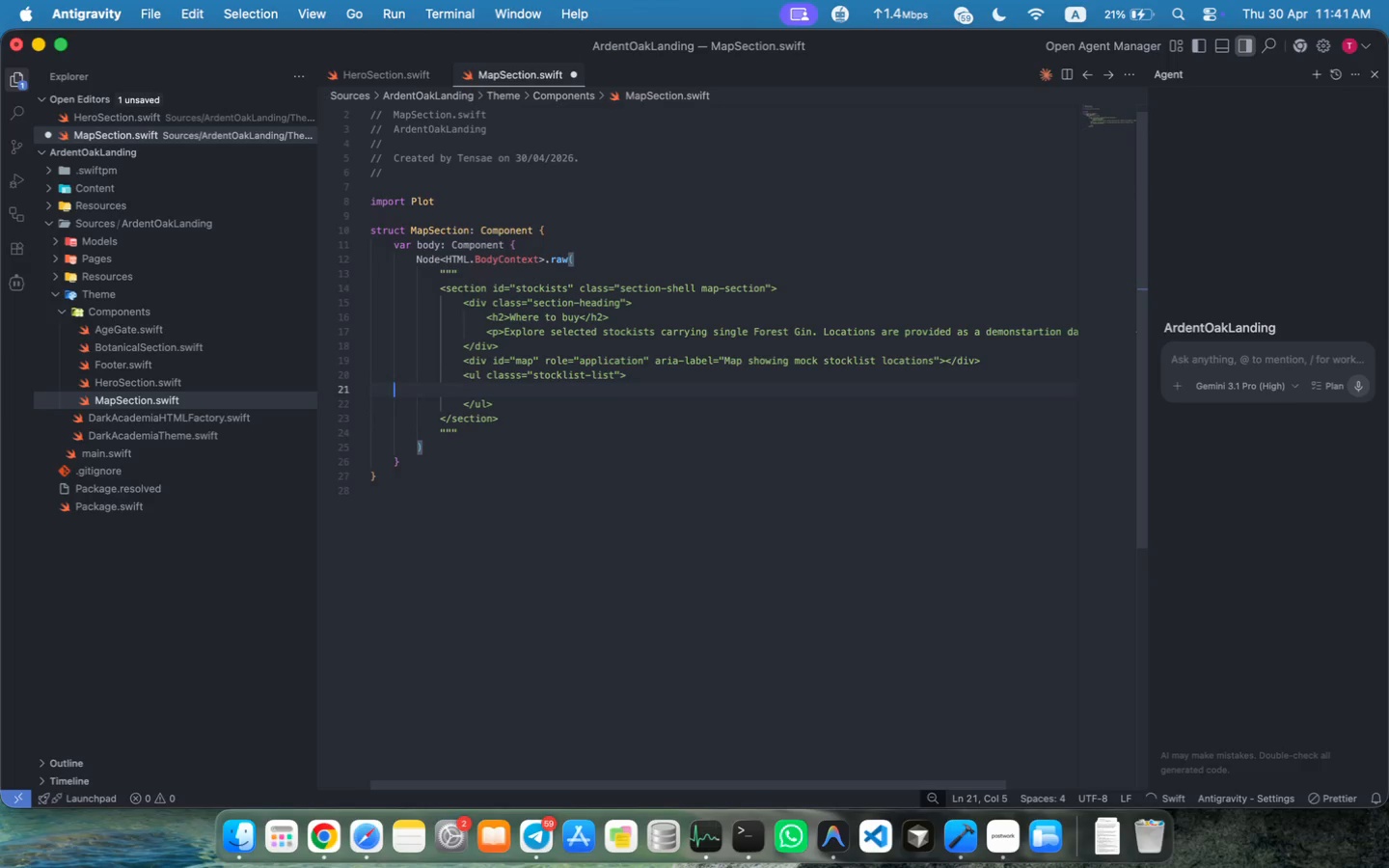 
key(Tab)
 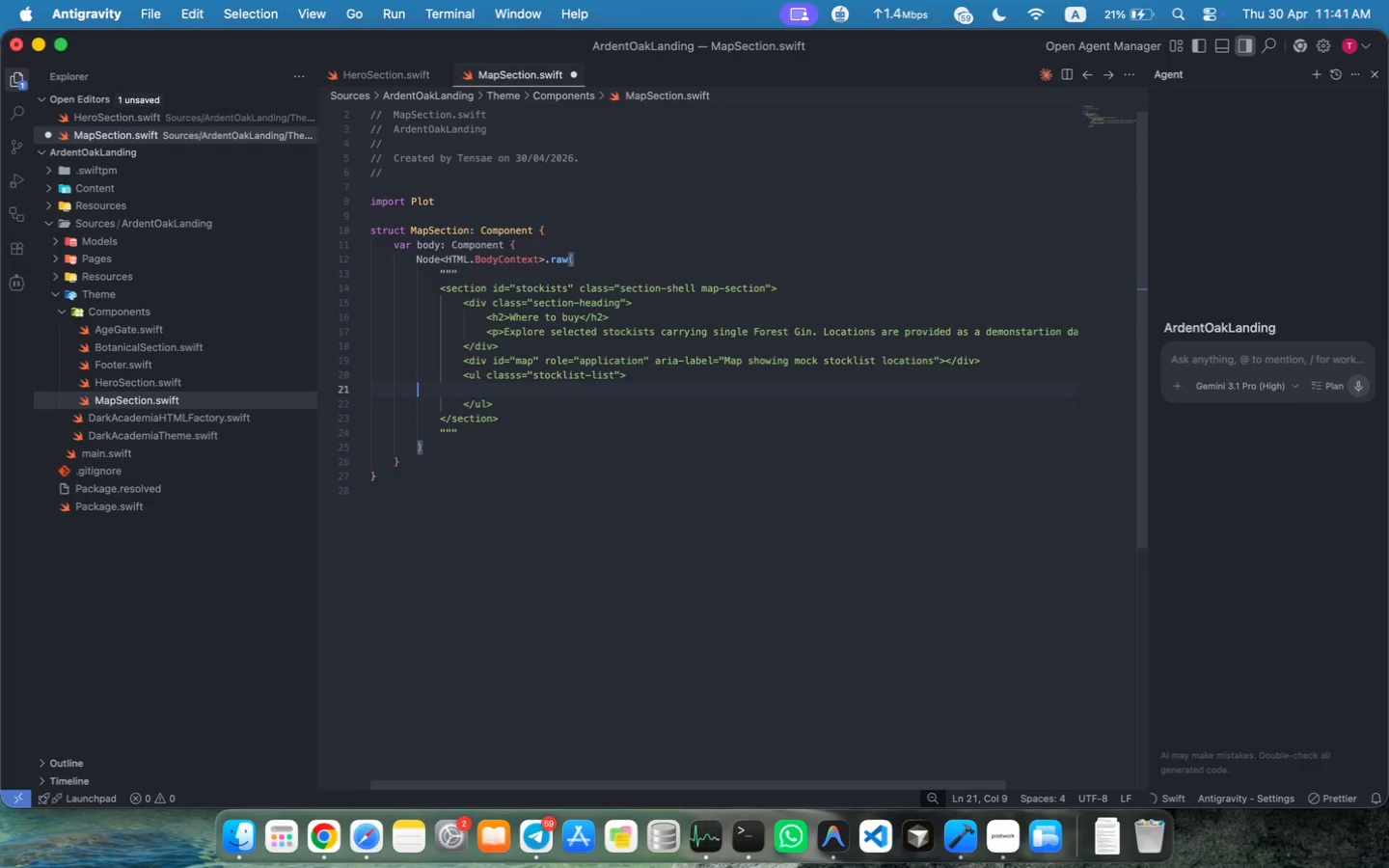 
key(Tab)
 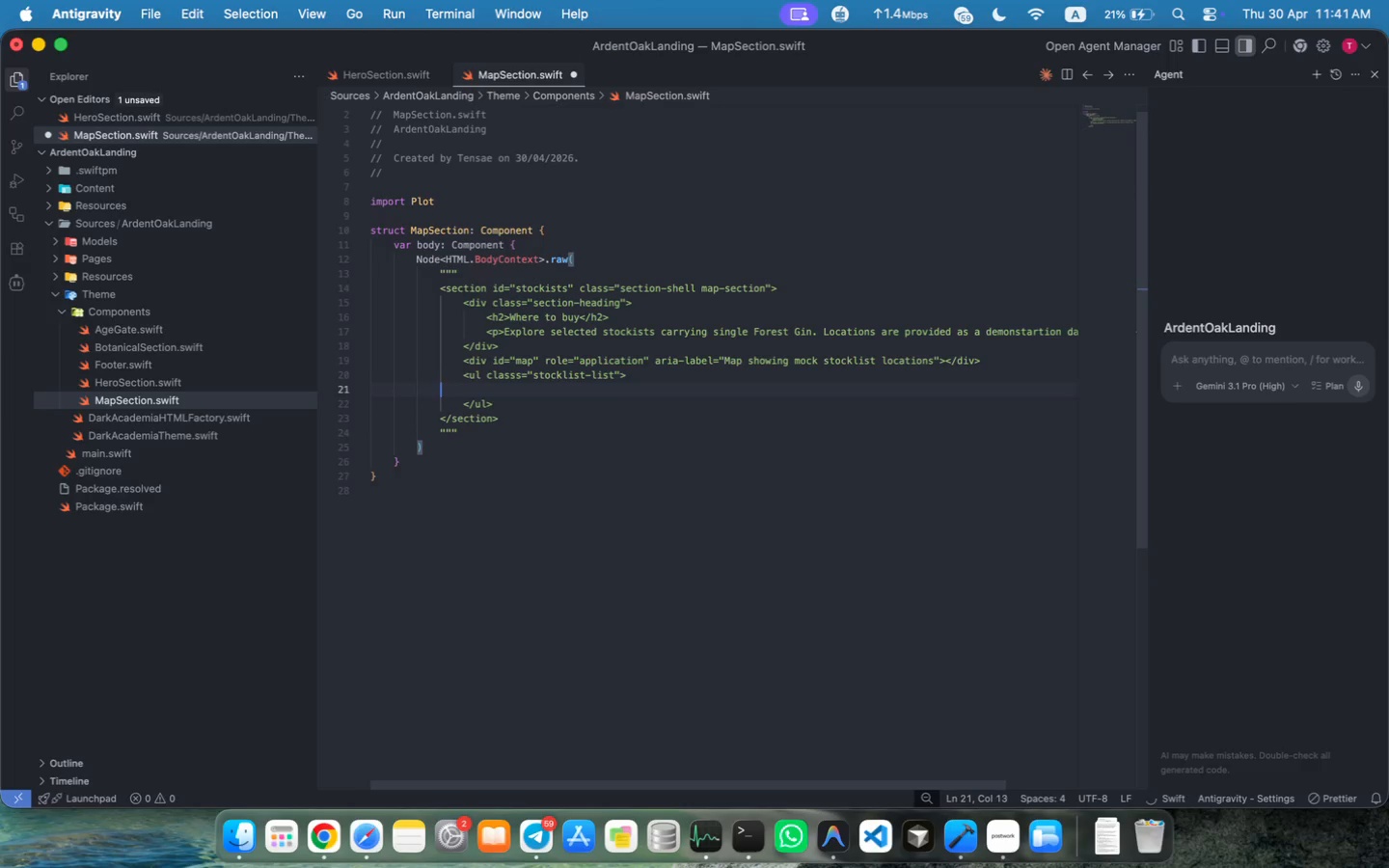 
key(Tab)
 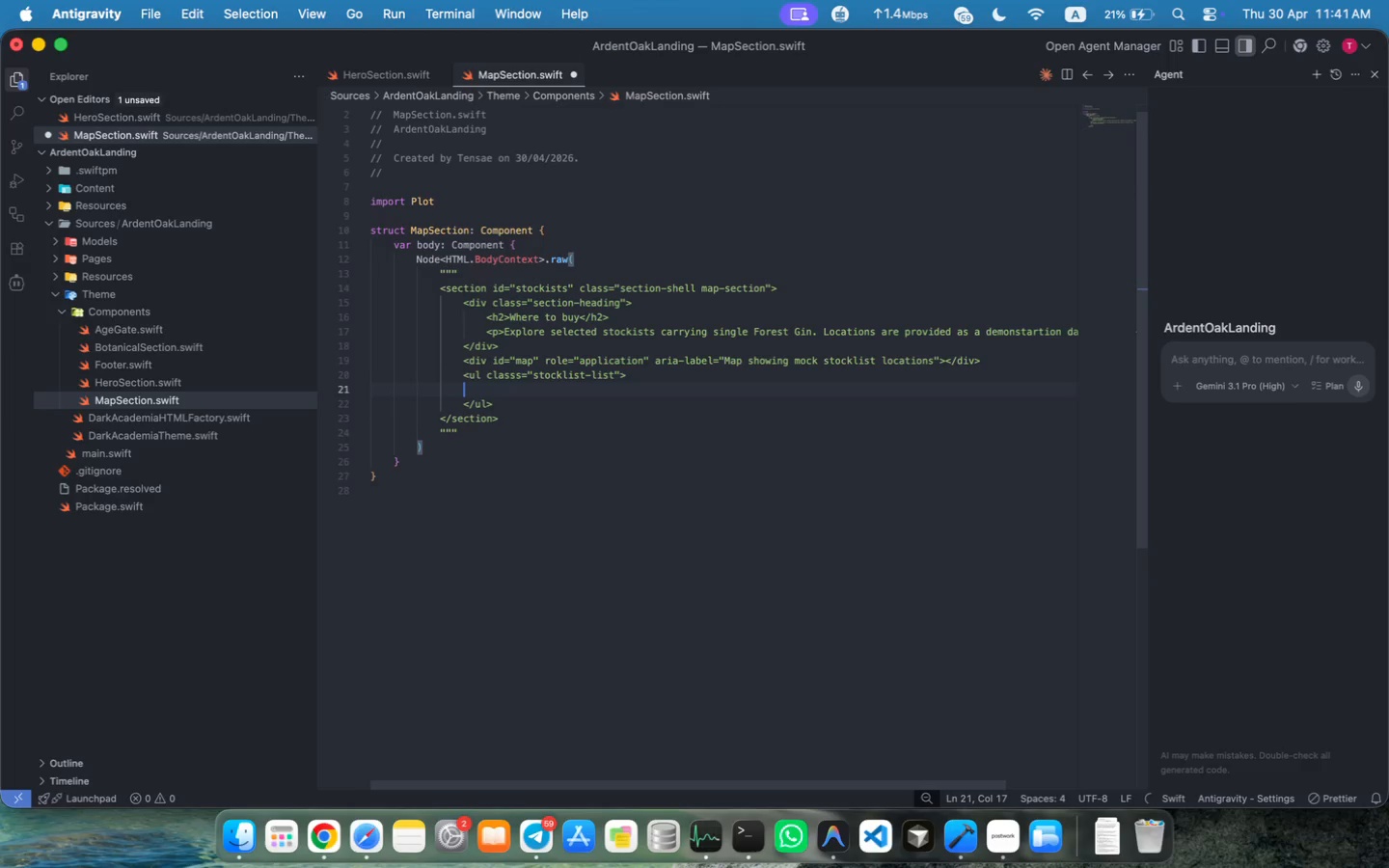 
key(Tab)
 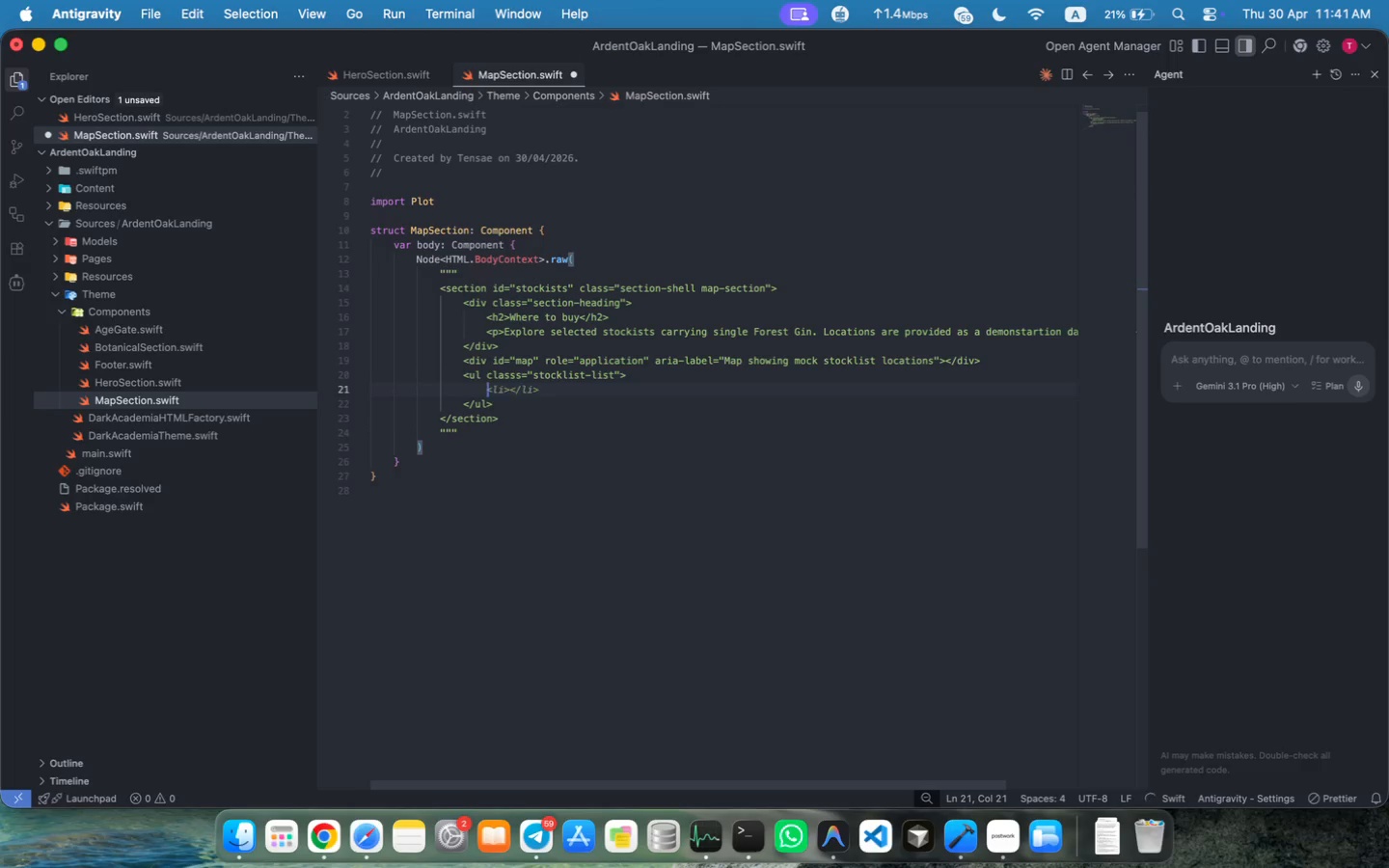 
key(Tab)
 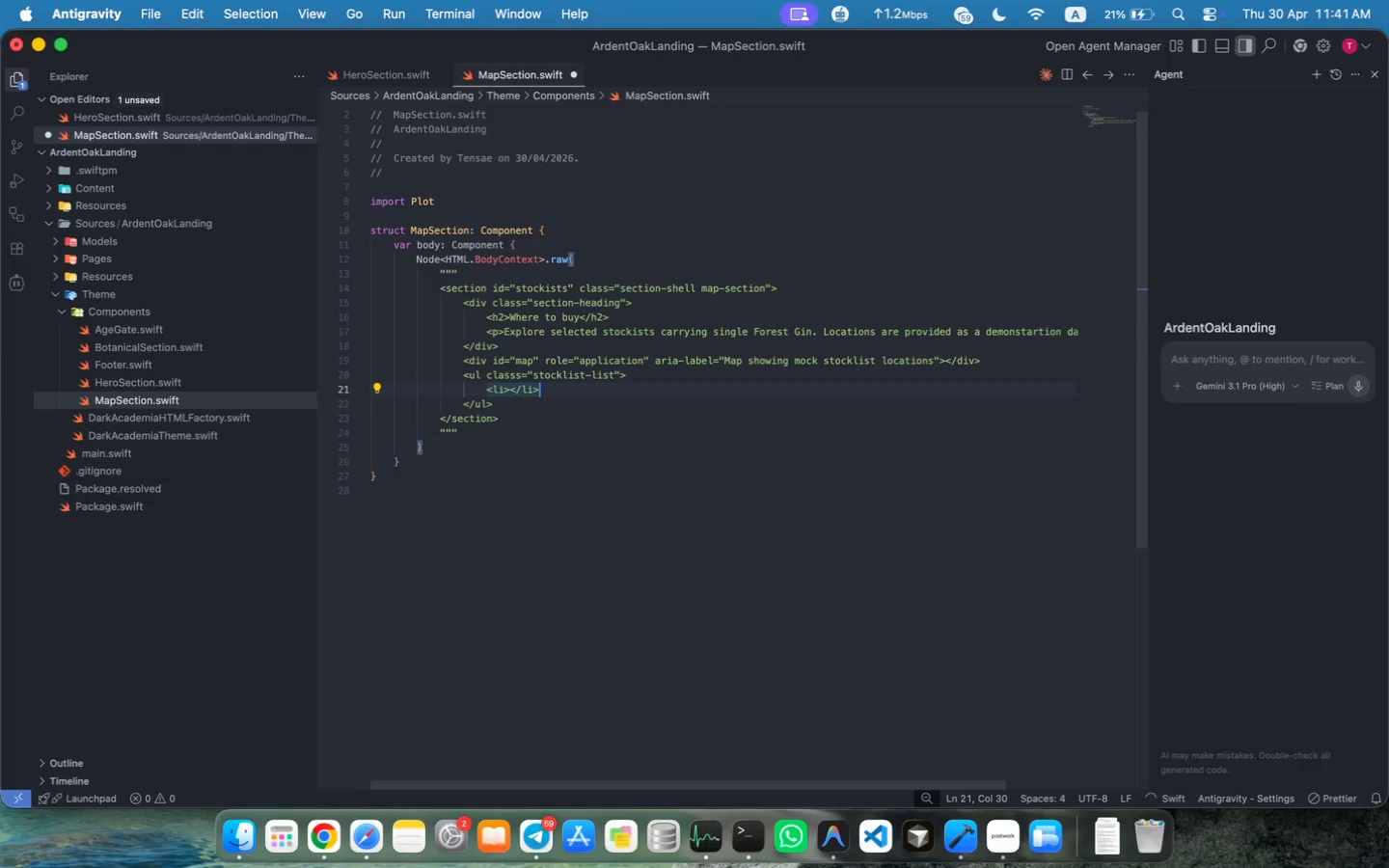 
key(ArrowLeft)
 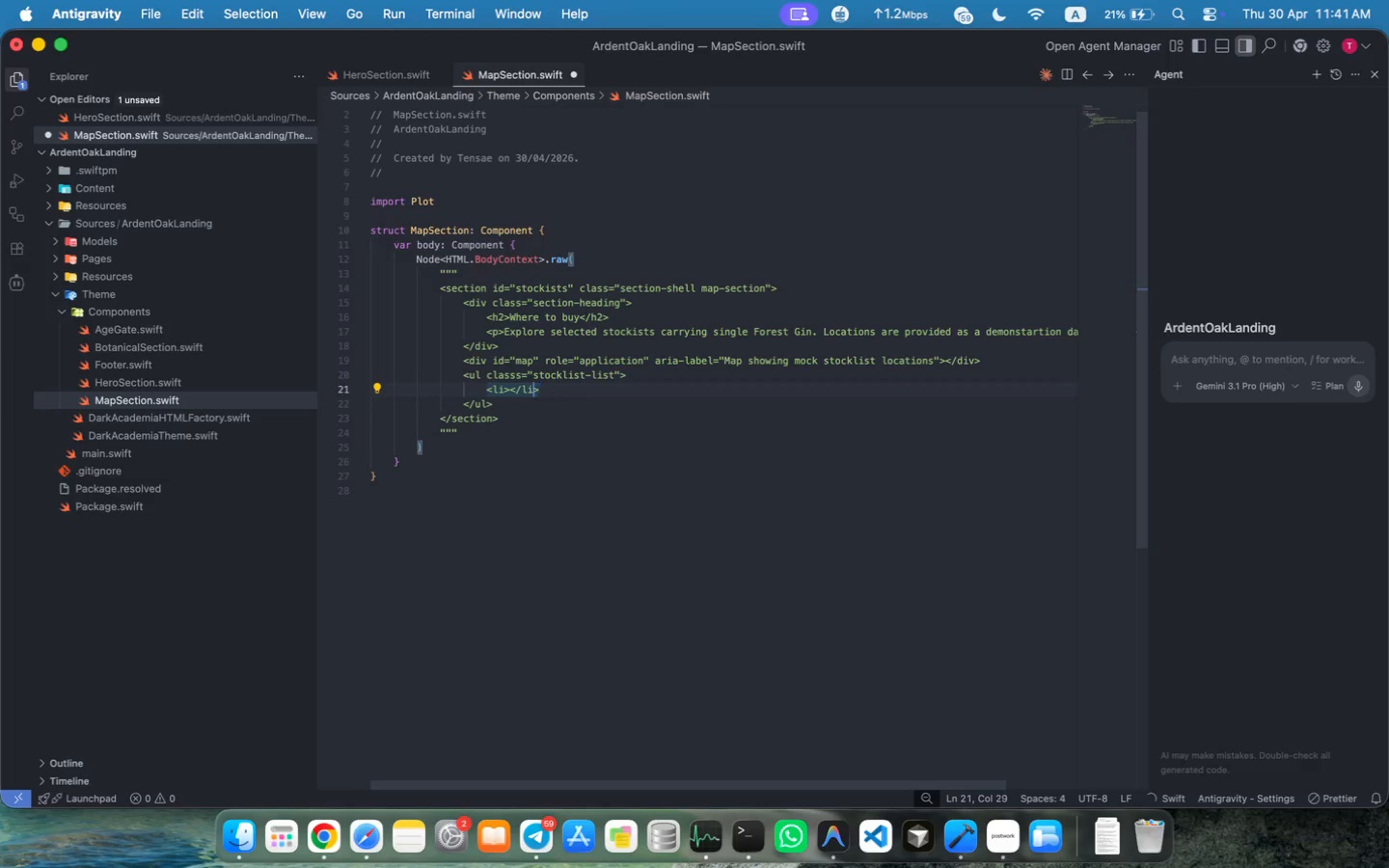 
key(ArrowLeft)
 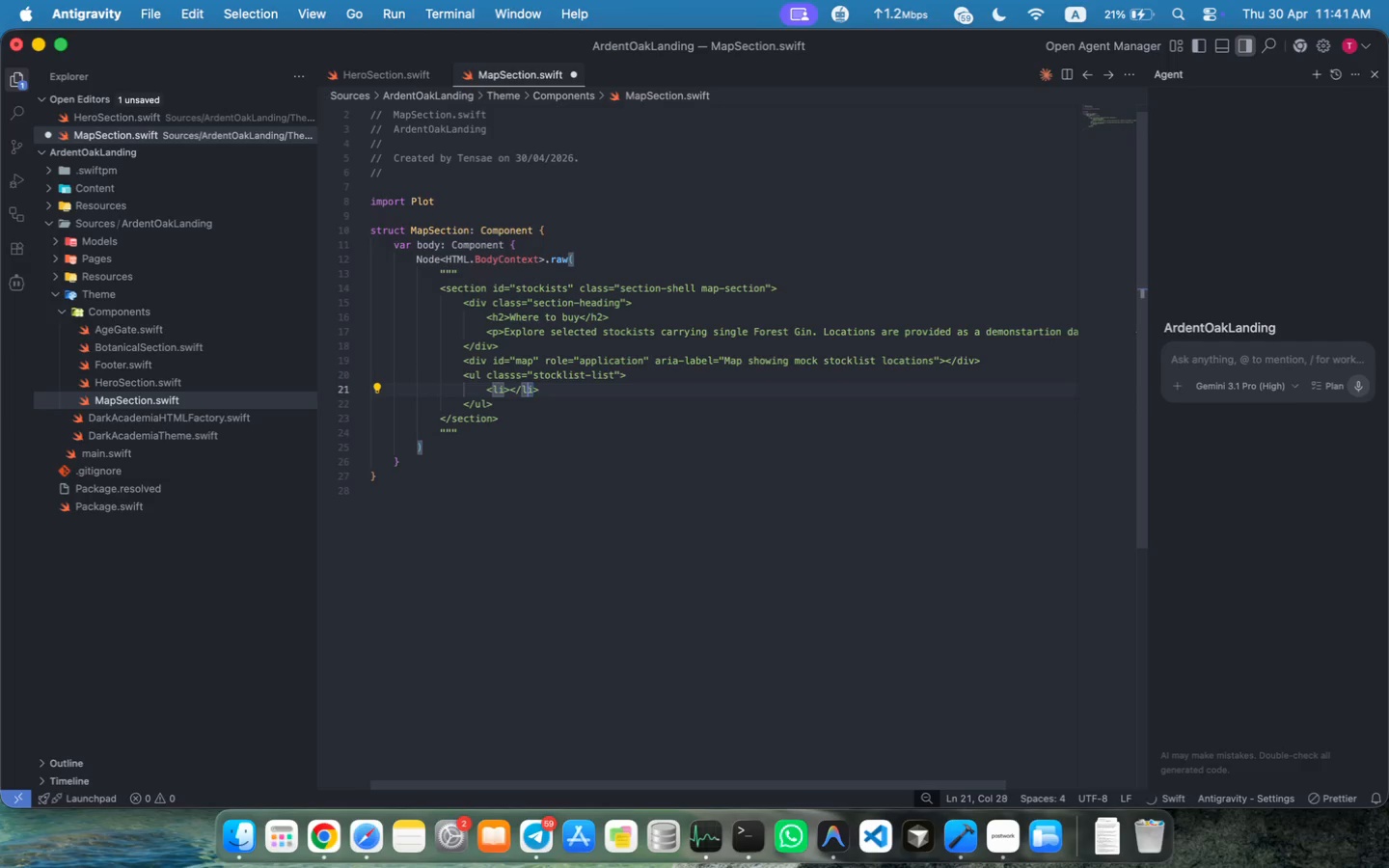 
key(ArrowLeft)
 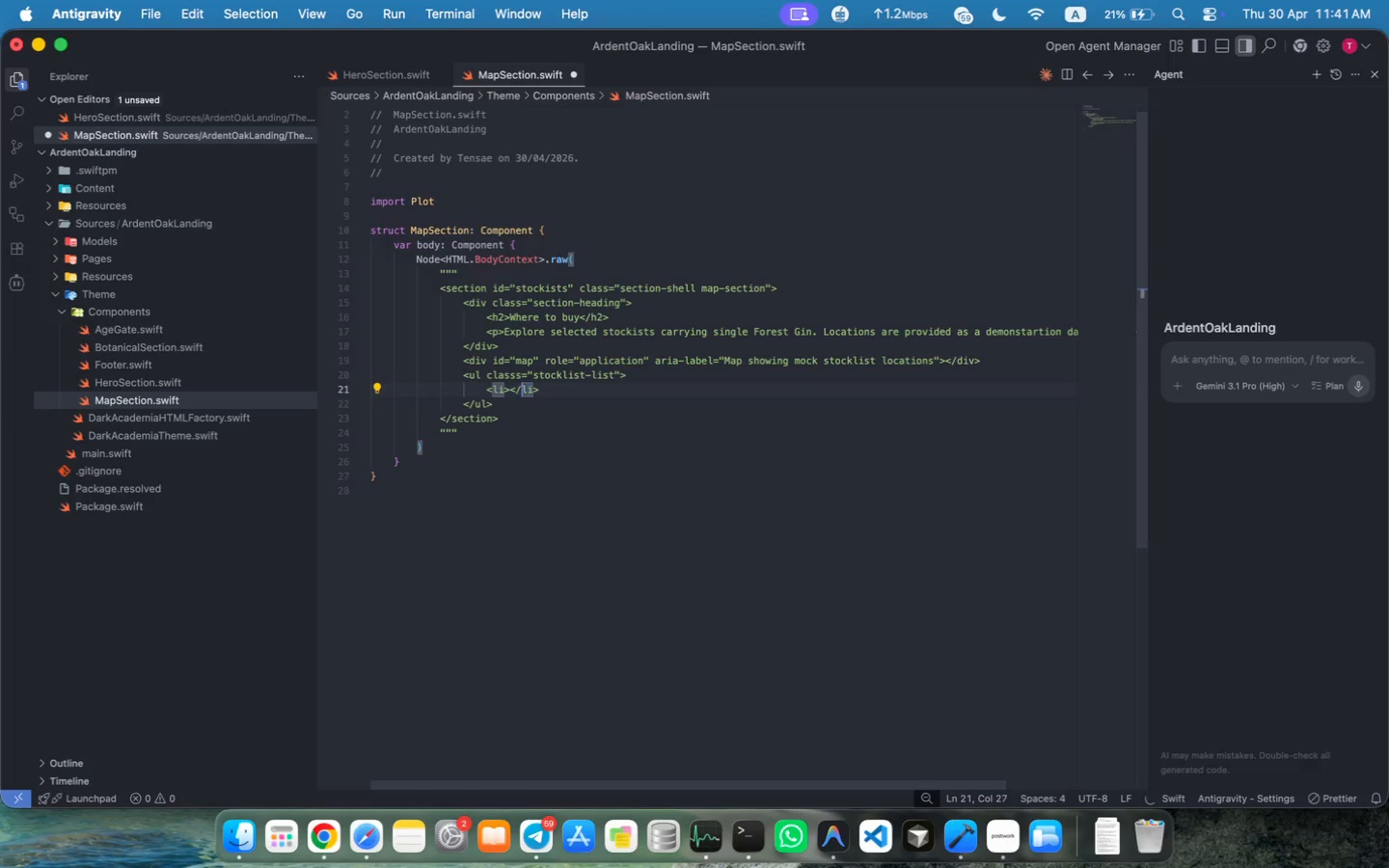 
key(ArrowLeft)
 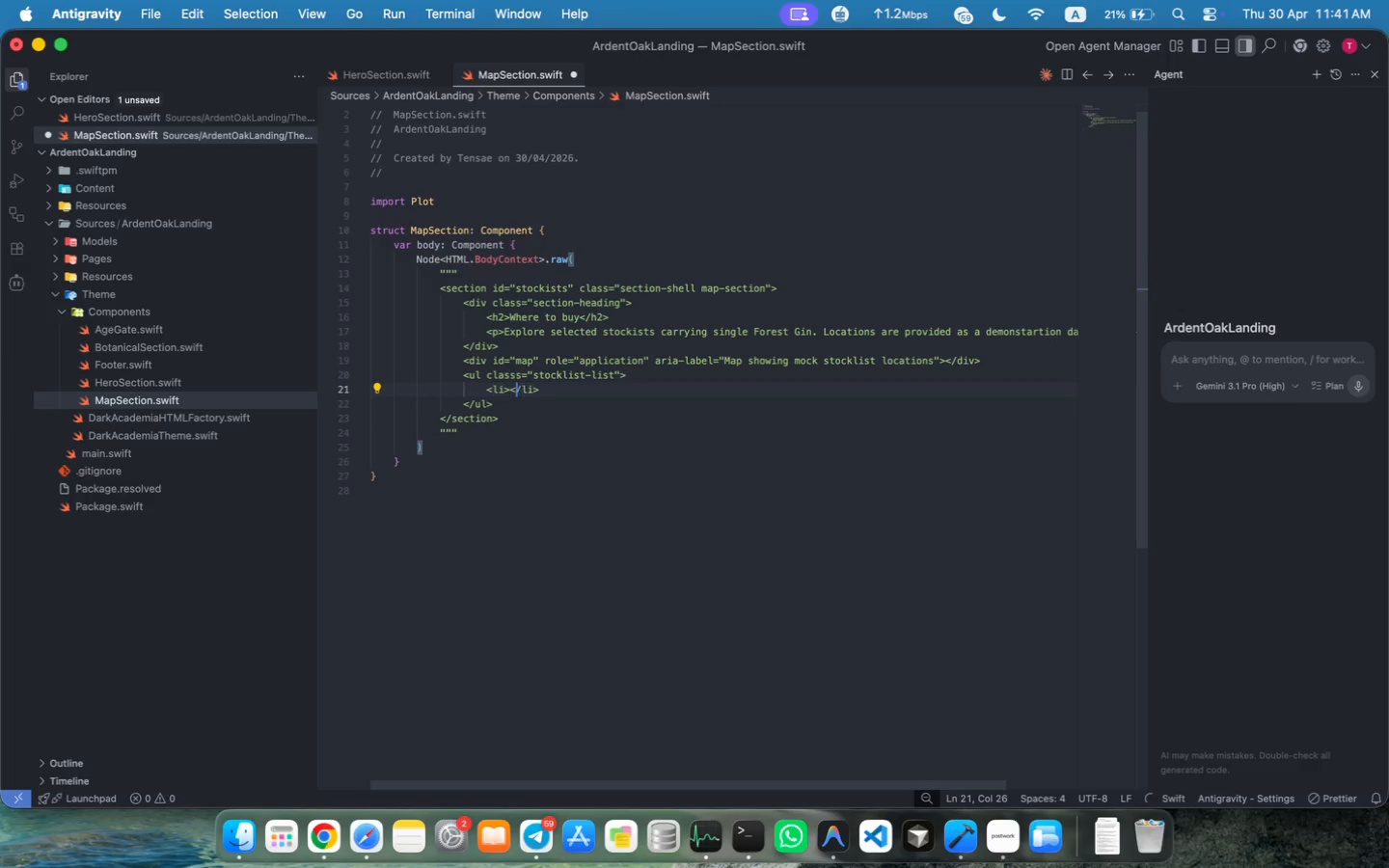 
key(ArrowLeft)
 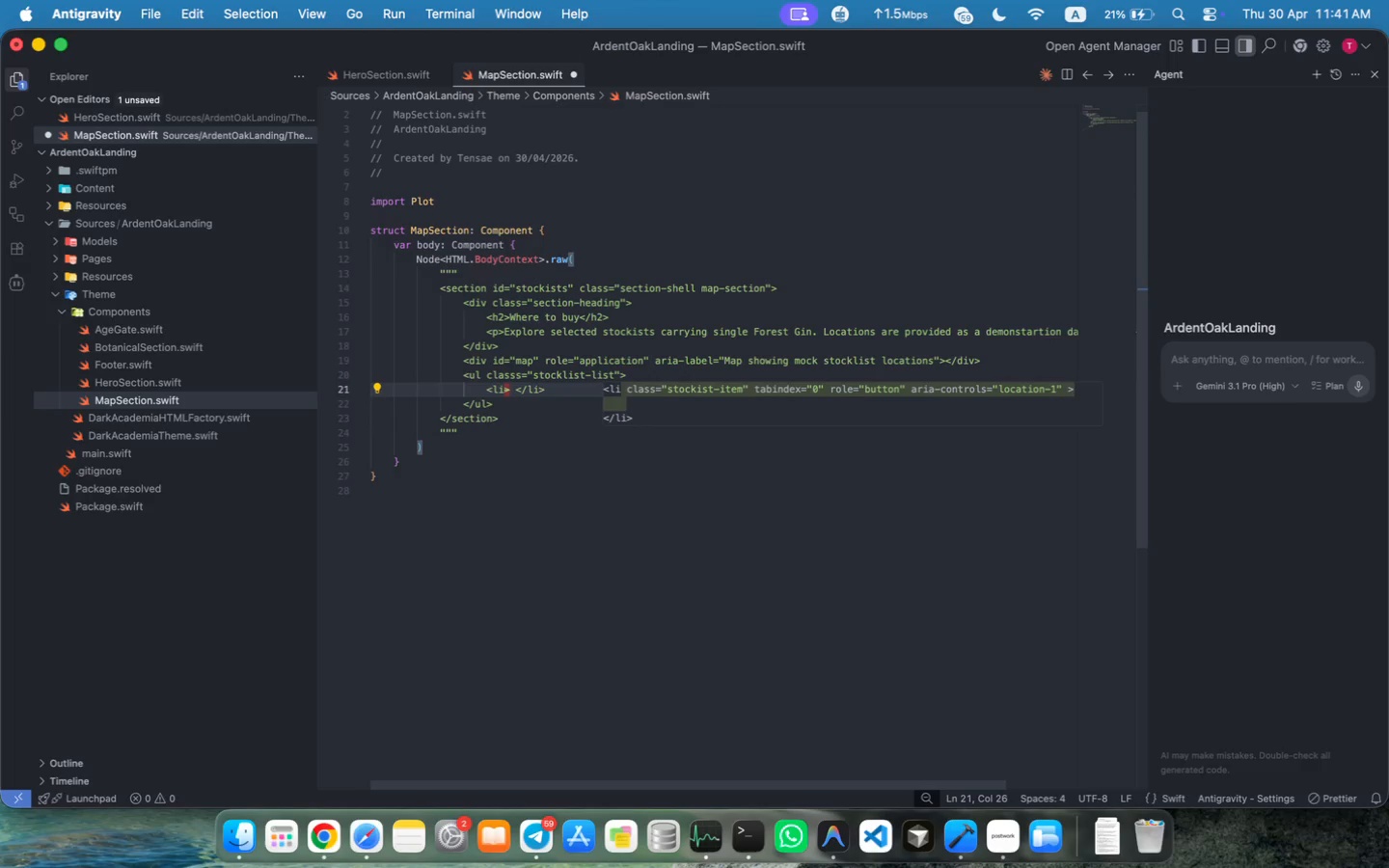 
type( Bal)
key(Backspace)
key(Backspace)
type(lack Pine Bottle House - London)
 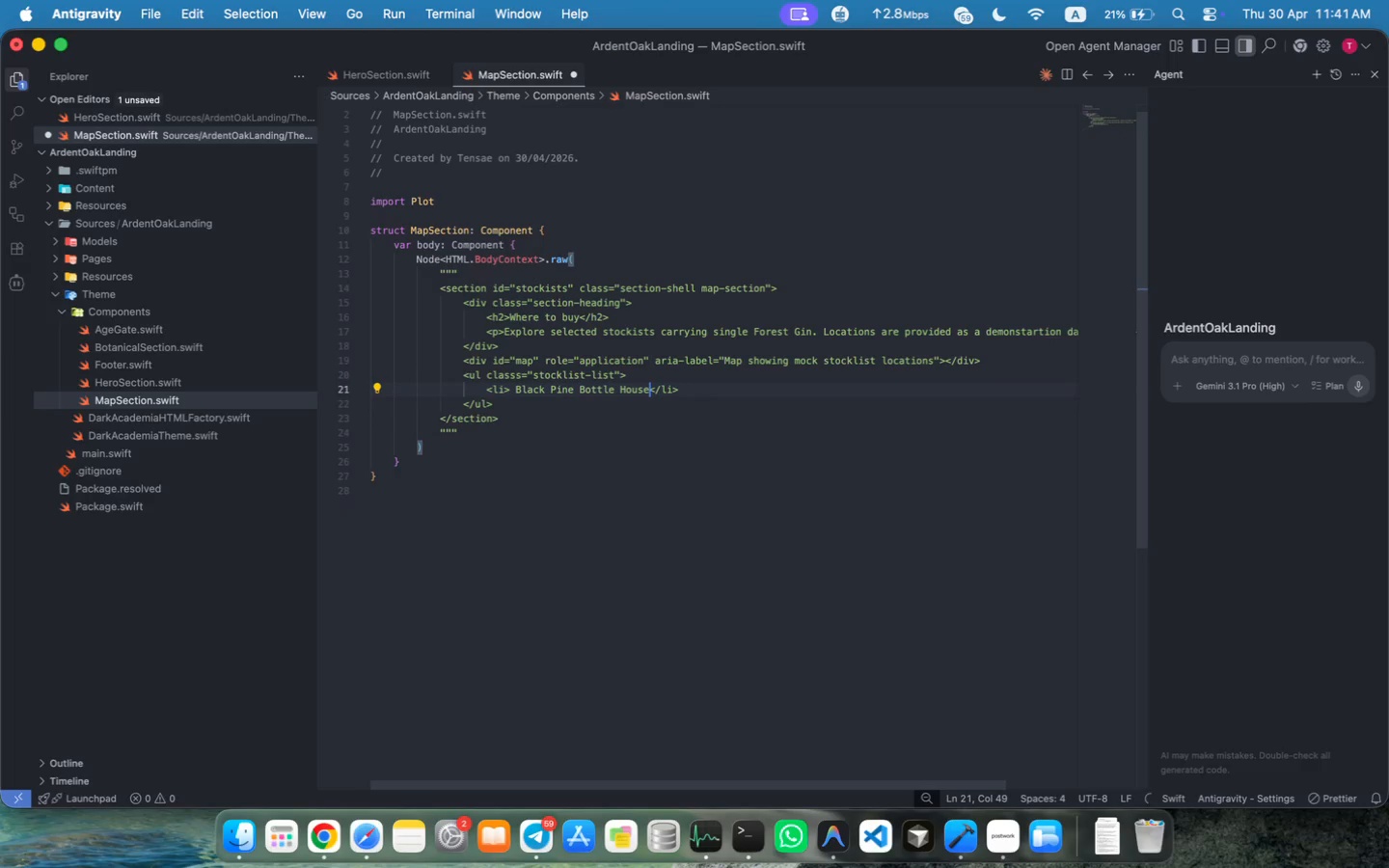 
key(Meta+MetaRight)
 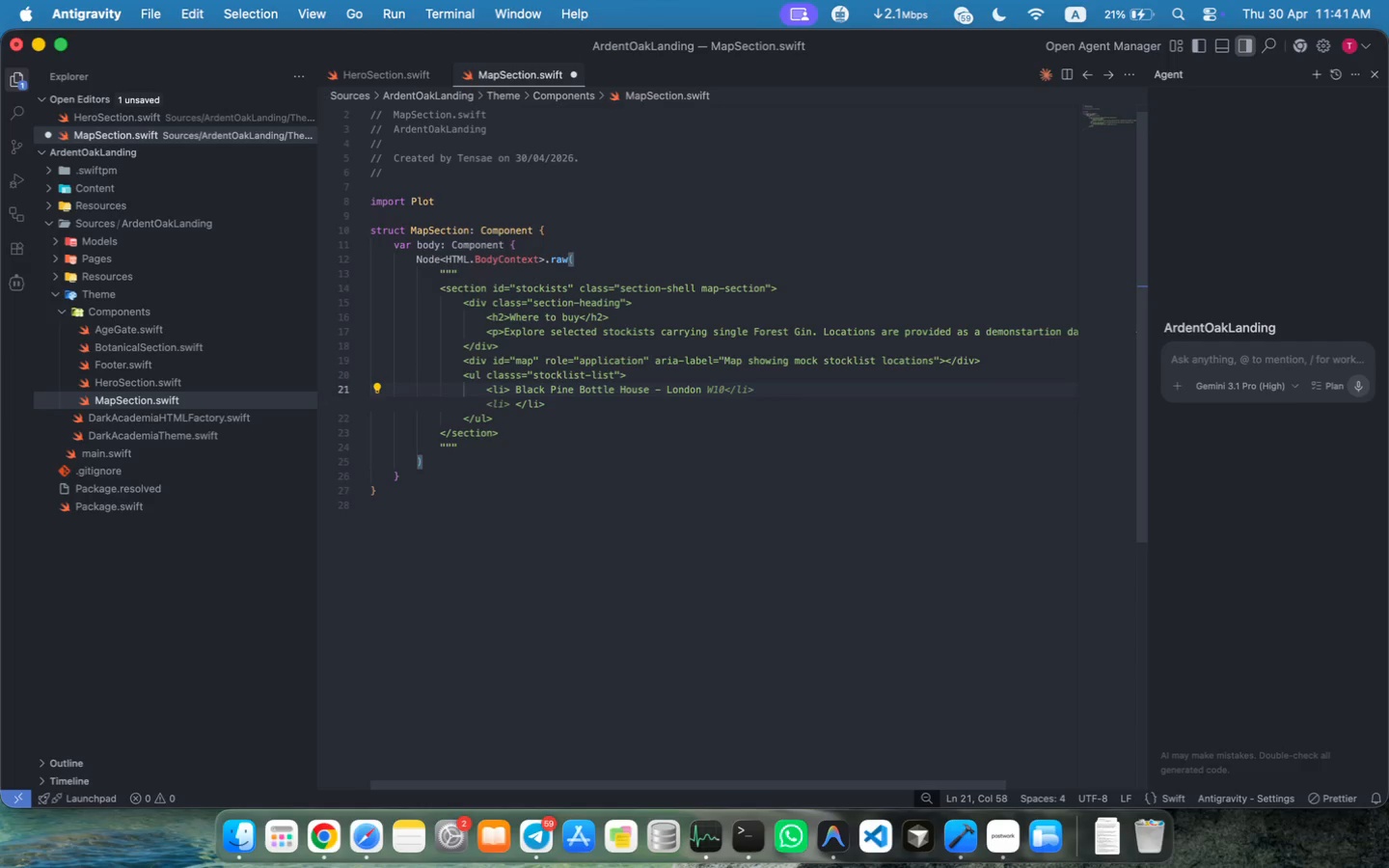 
key(Meta+MetaRight)
 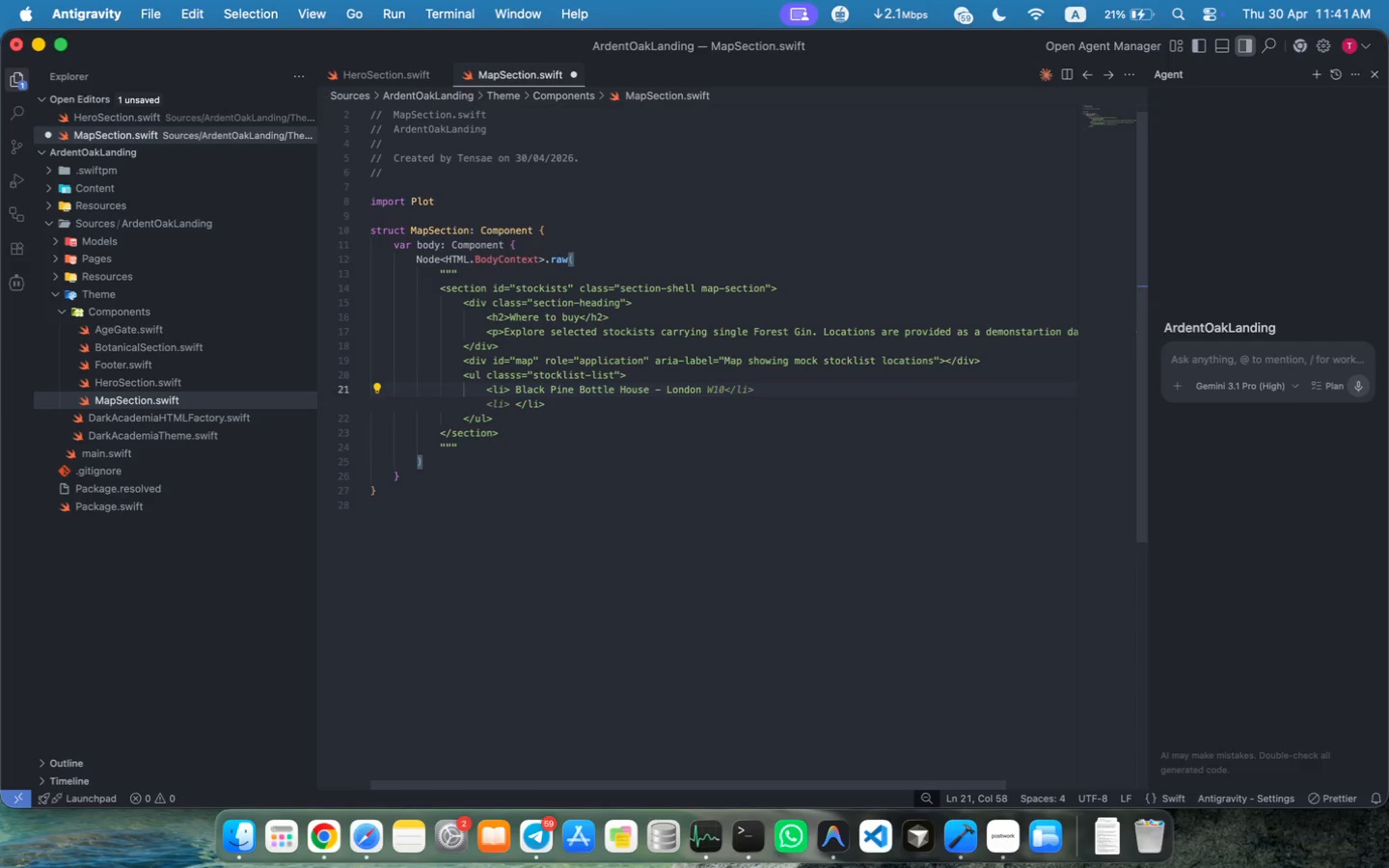 
key(Meta+ArrowRight)
 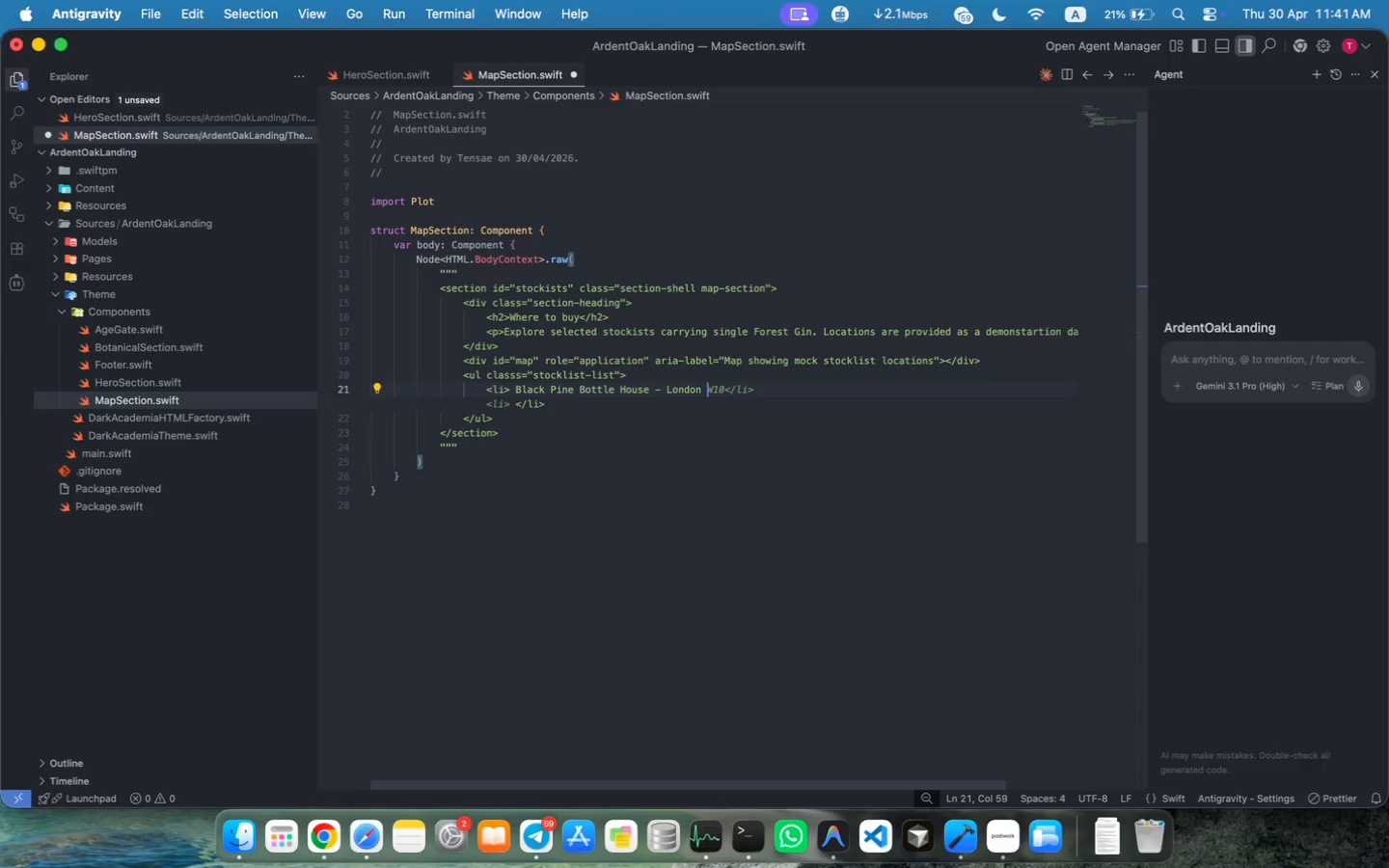 
key(Escape)
 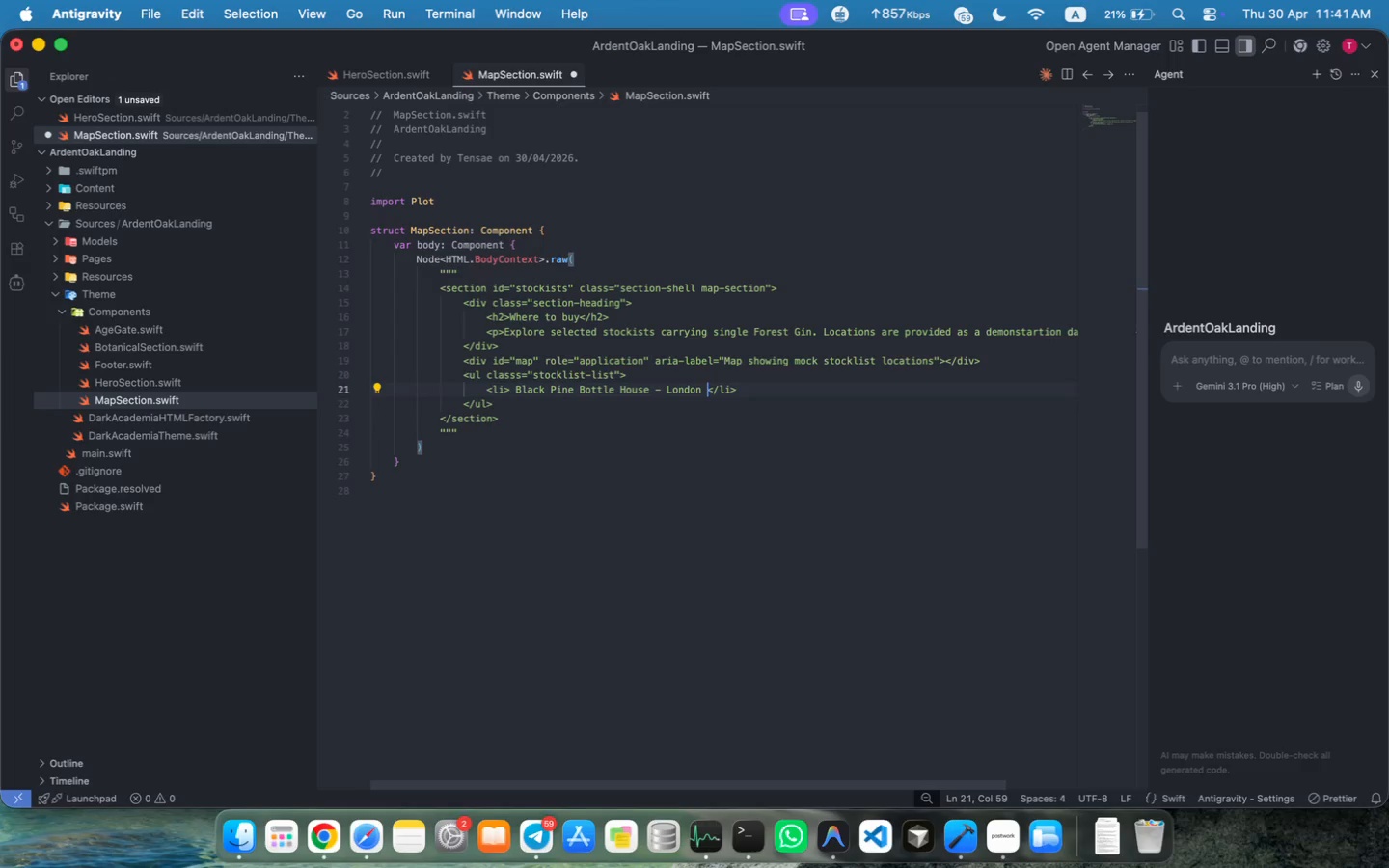 
key(Meta+ArrowLeft)
 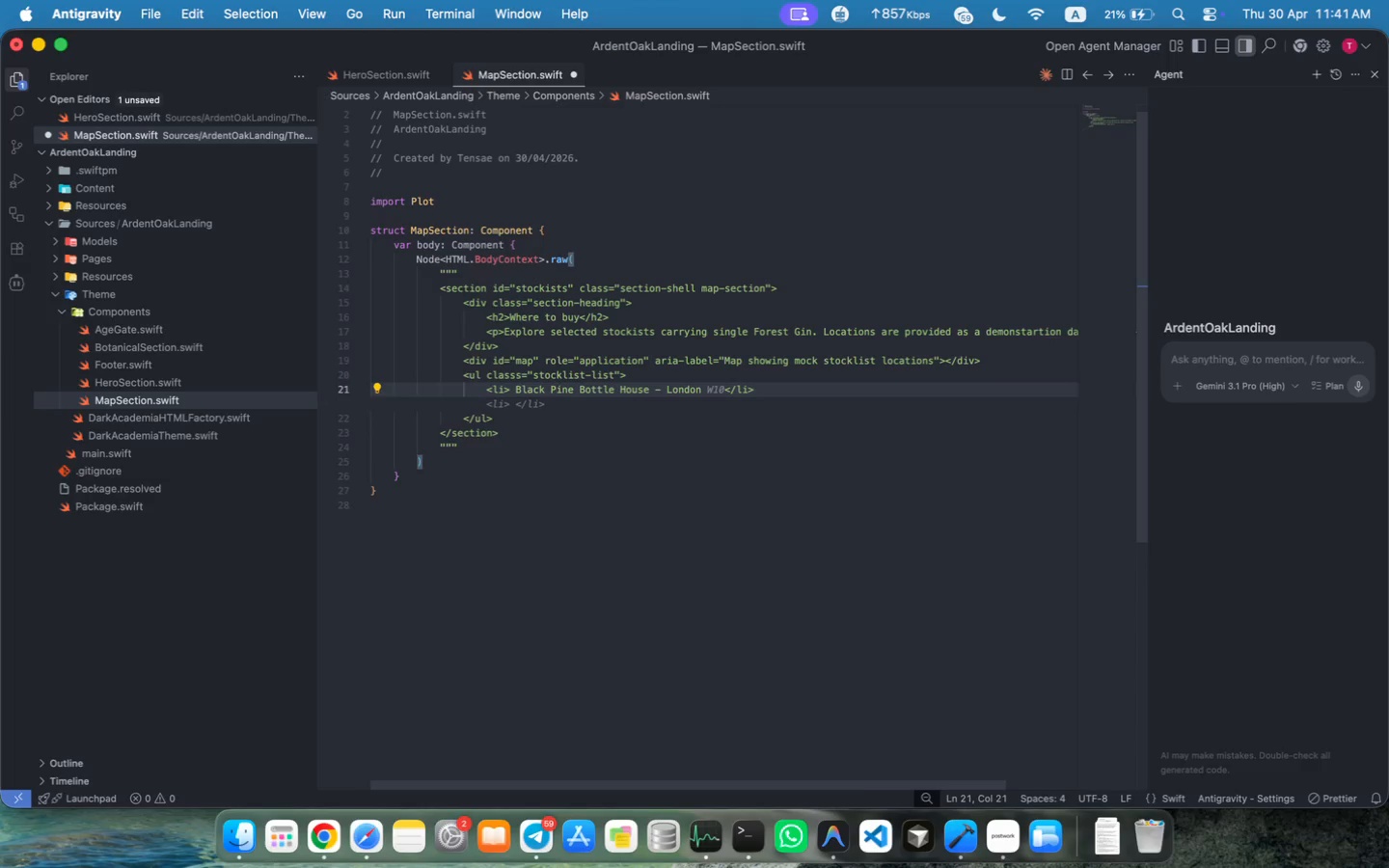 
key(Meta+Shift+ArrowRight)
 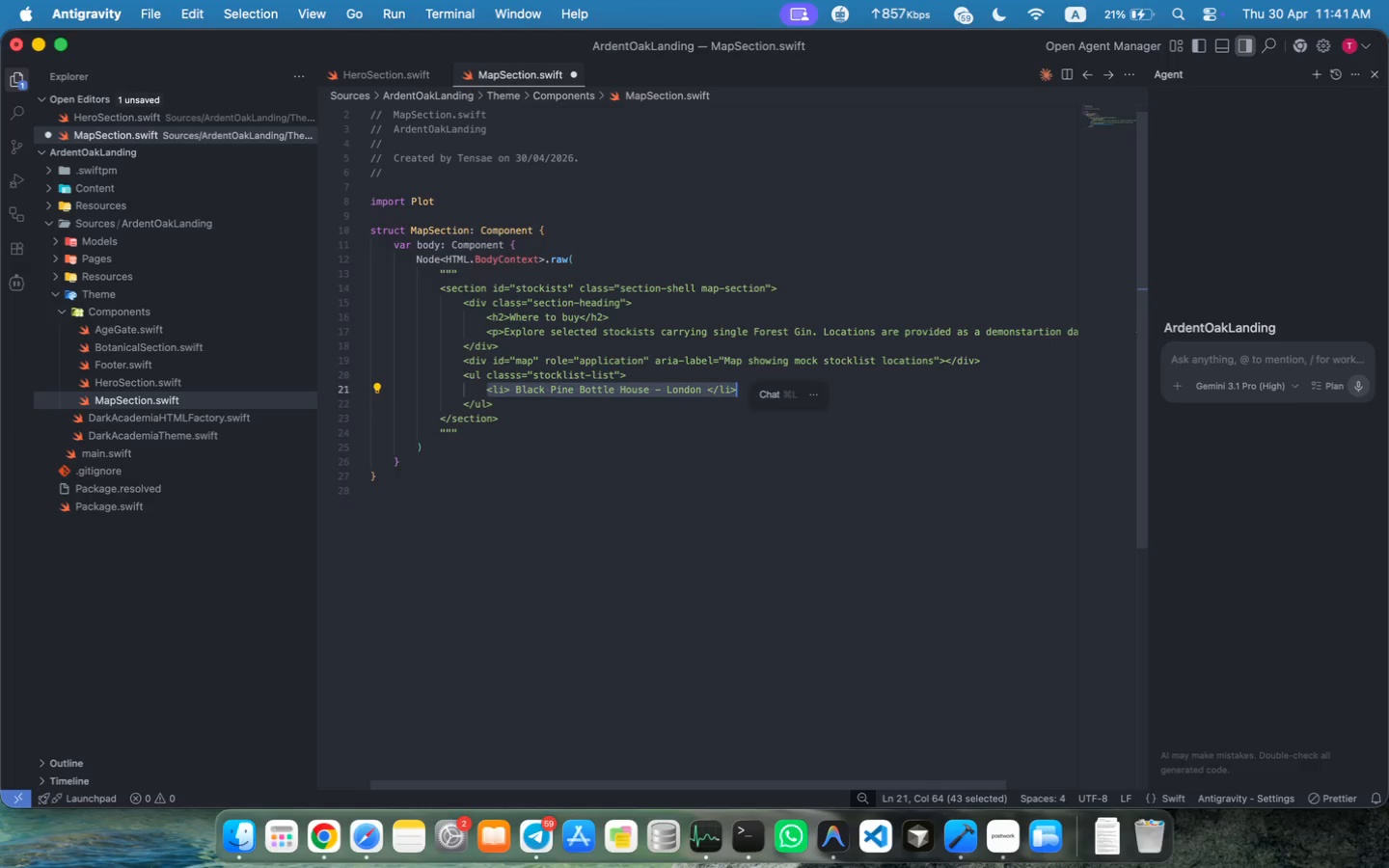 
key(Meta+CommandLeft)
 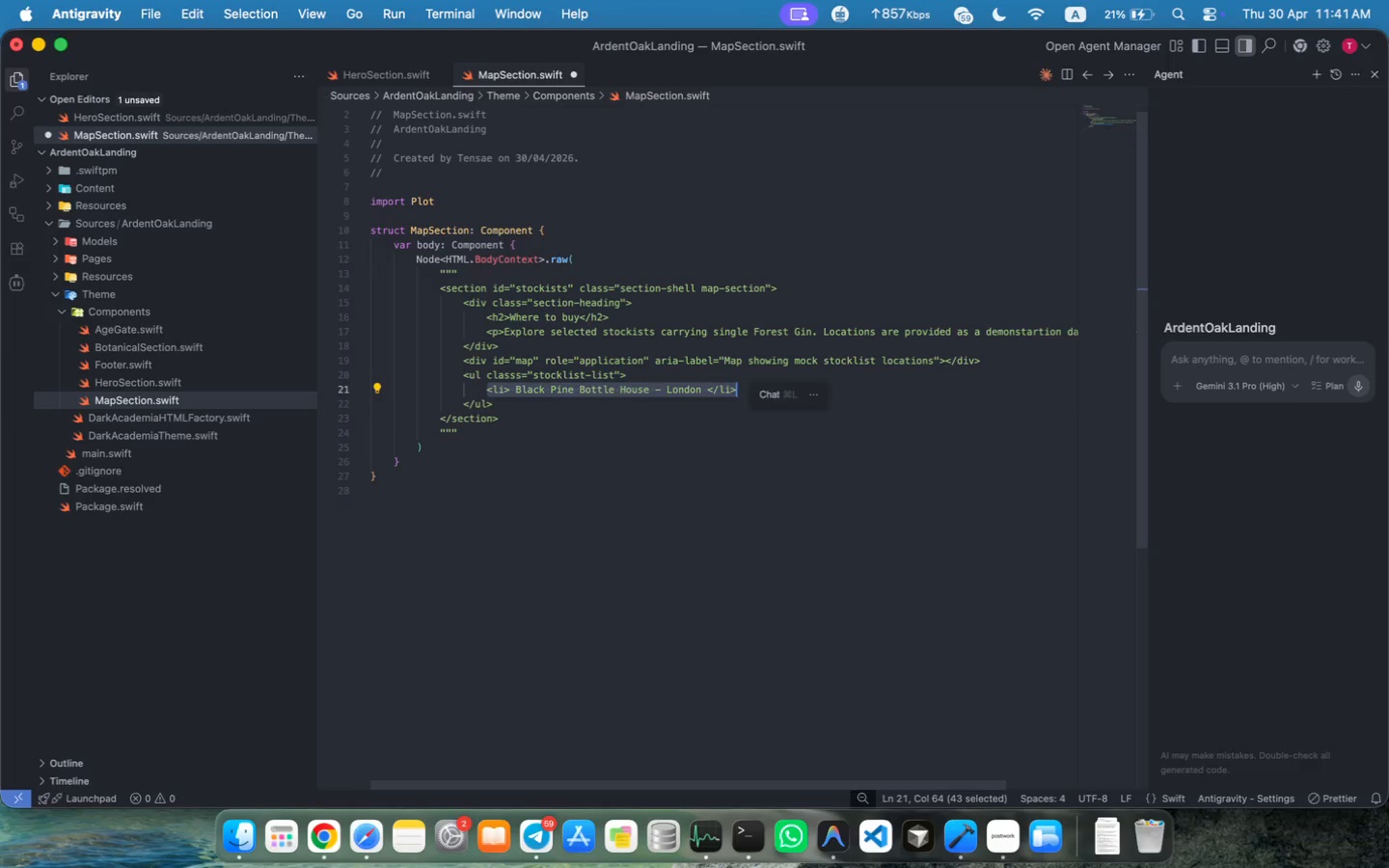 
key(Meta+C)
 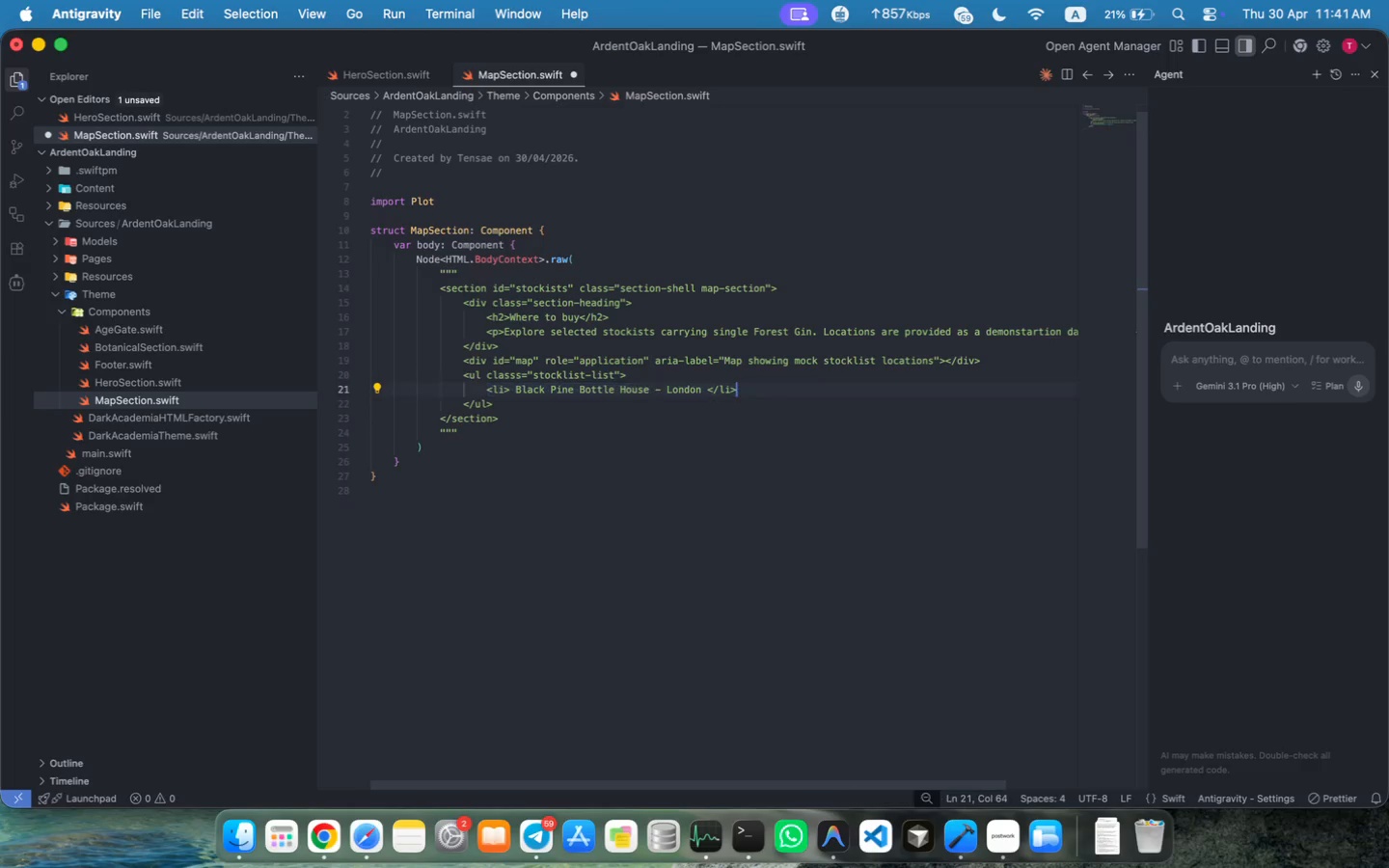 
key(ArrowRight)
 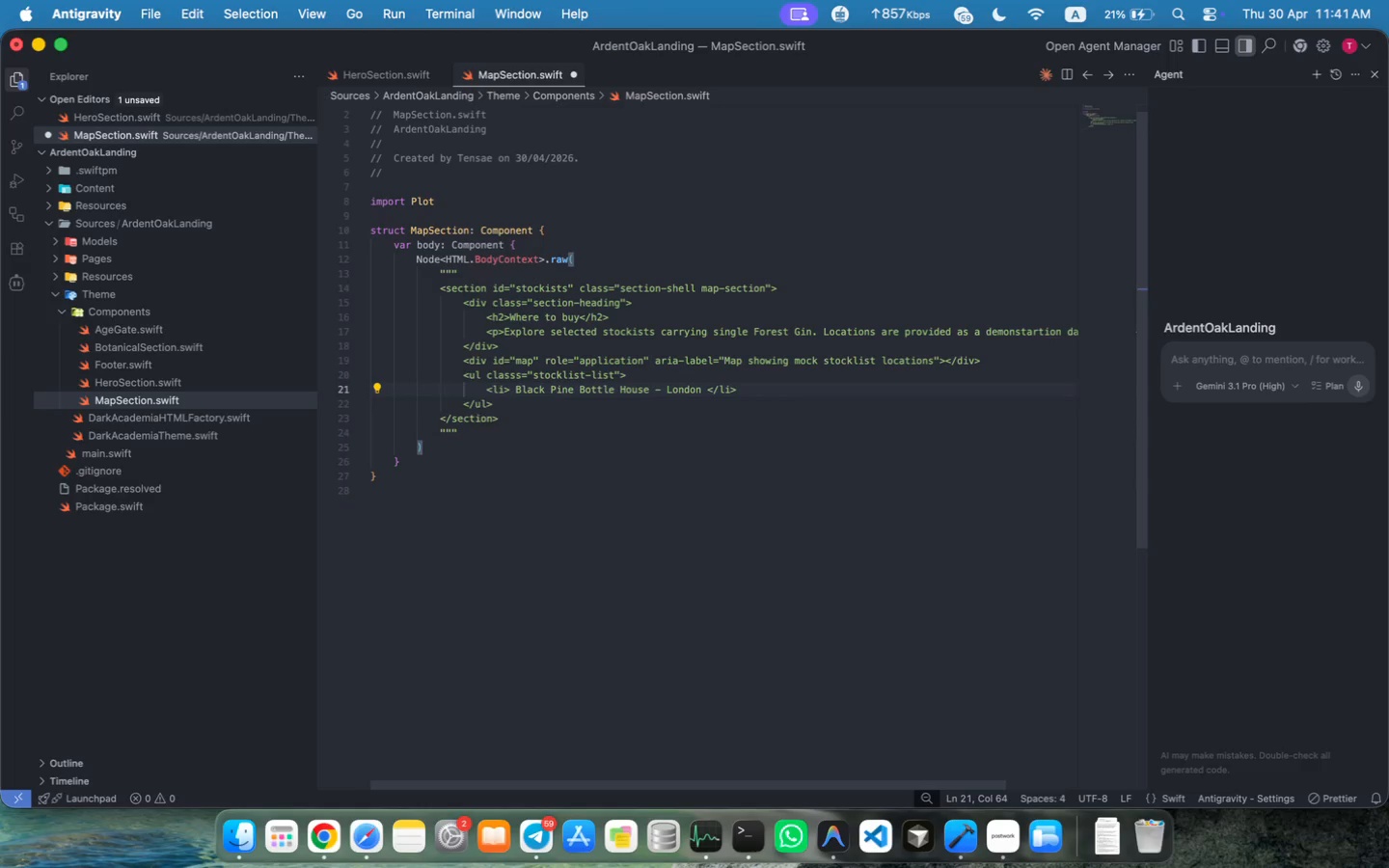 
key(Enter)
 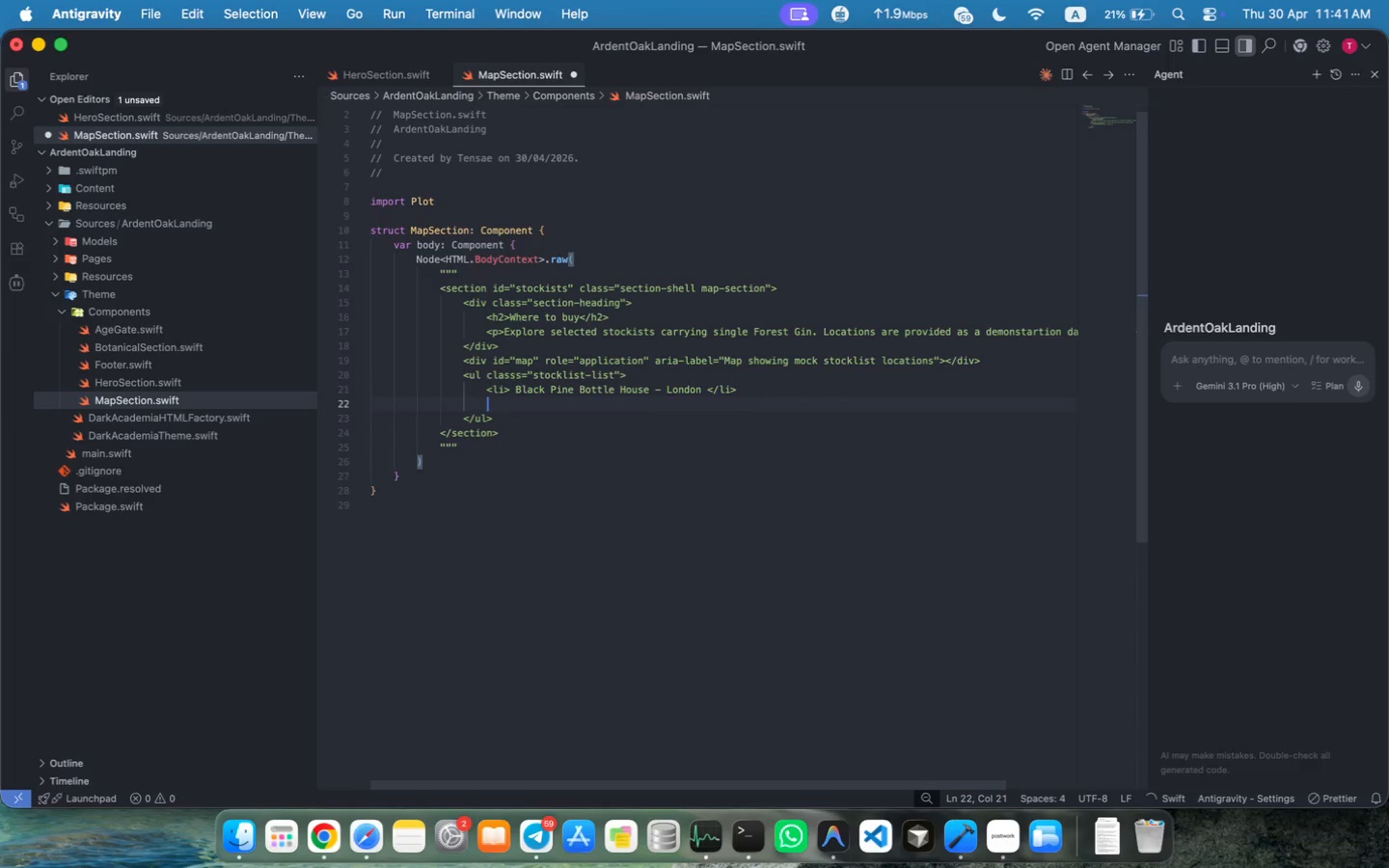 
key(Meta+V)
 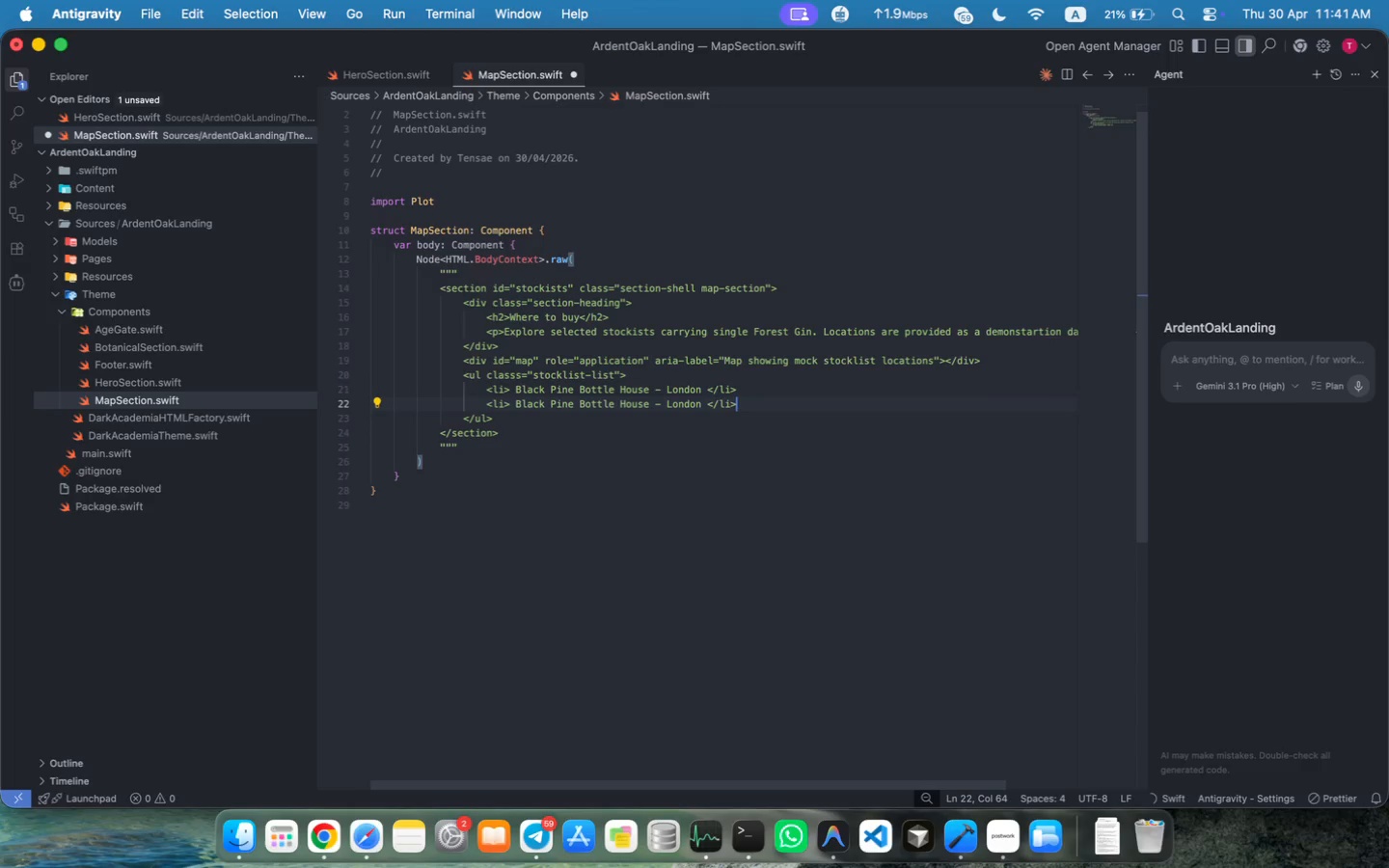 
key(ArrowLeft)
 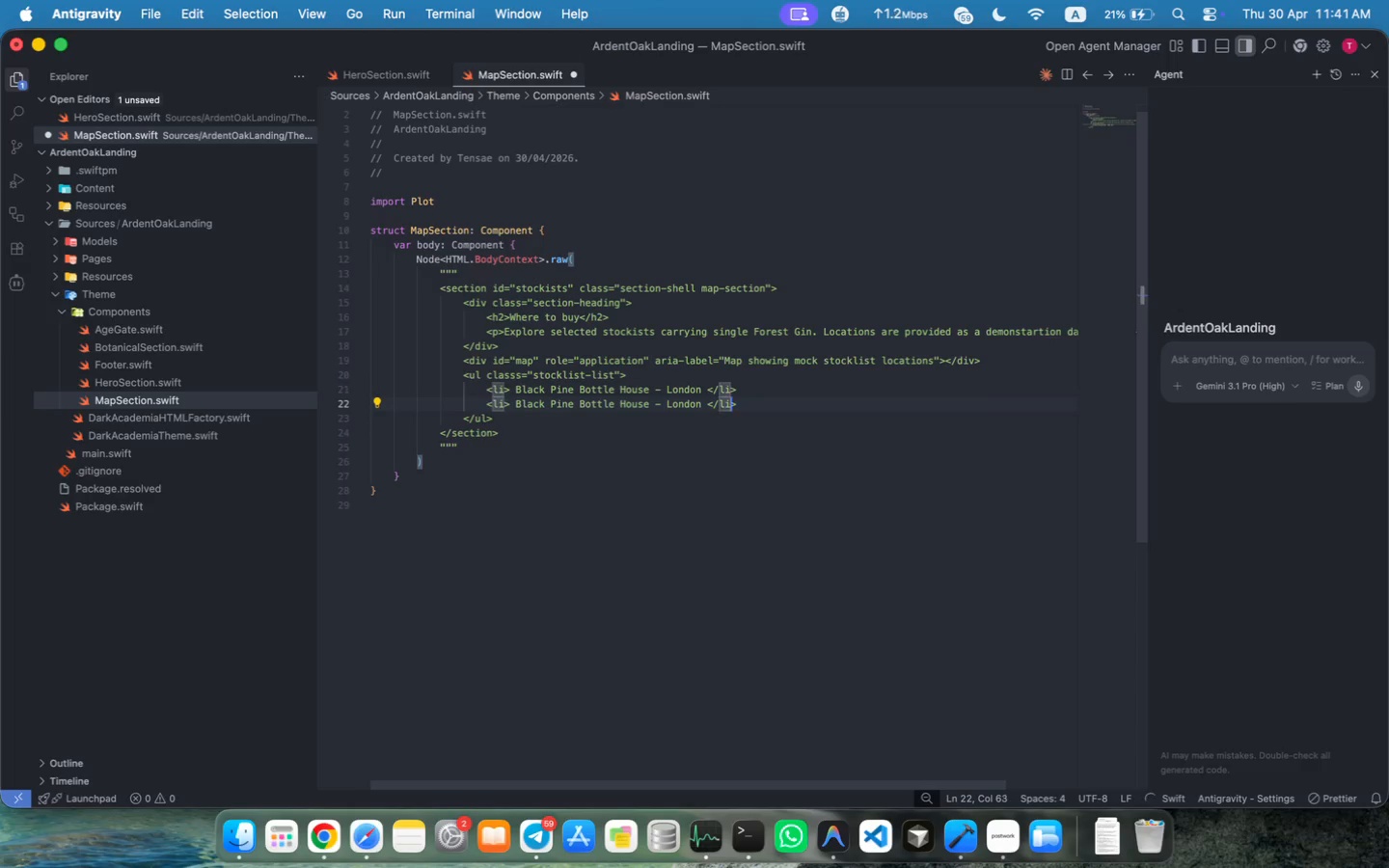 
key(ArrowLeft)
 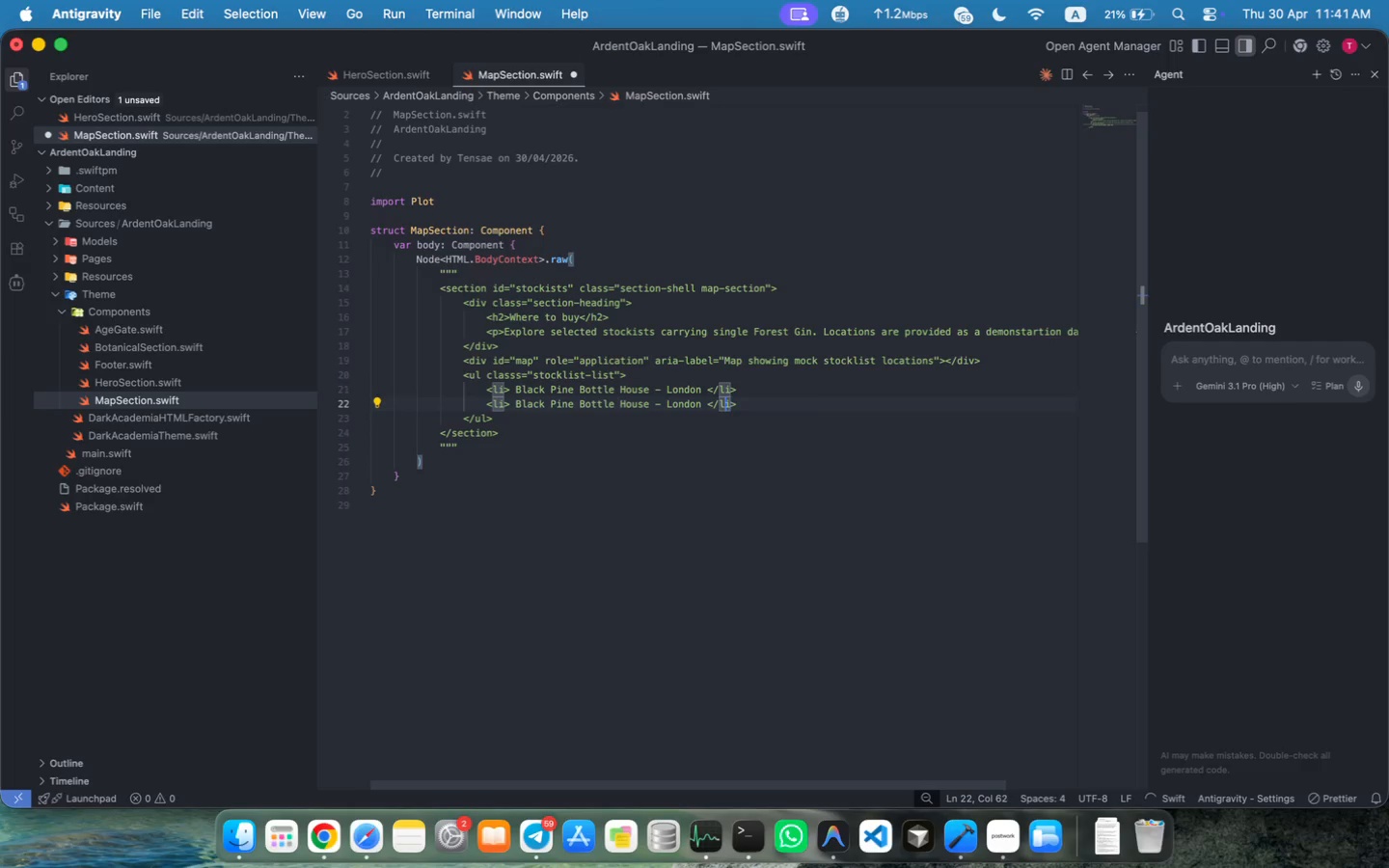 
key(ArrowLeft)
 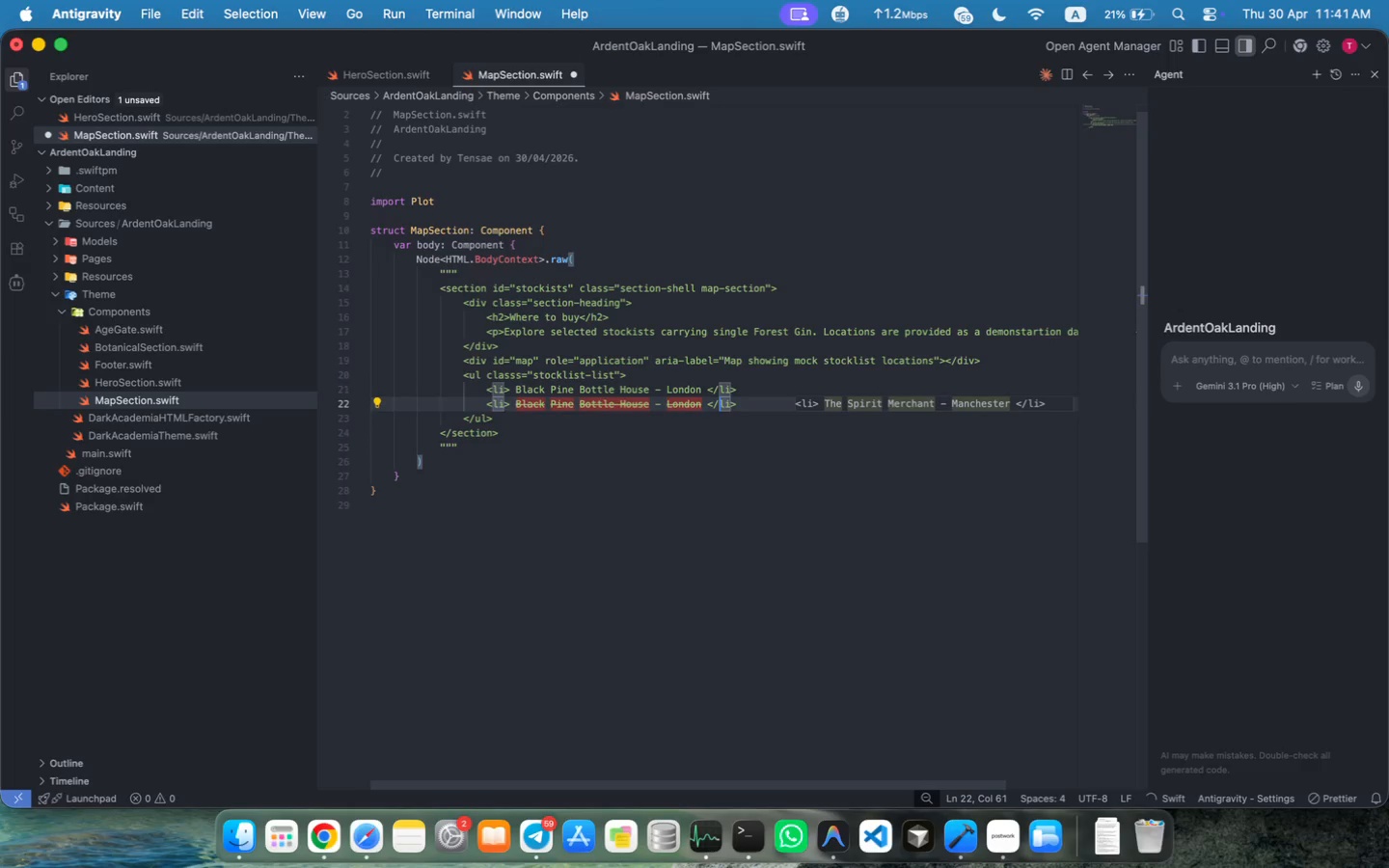 
key(ArrowLeft)
 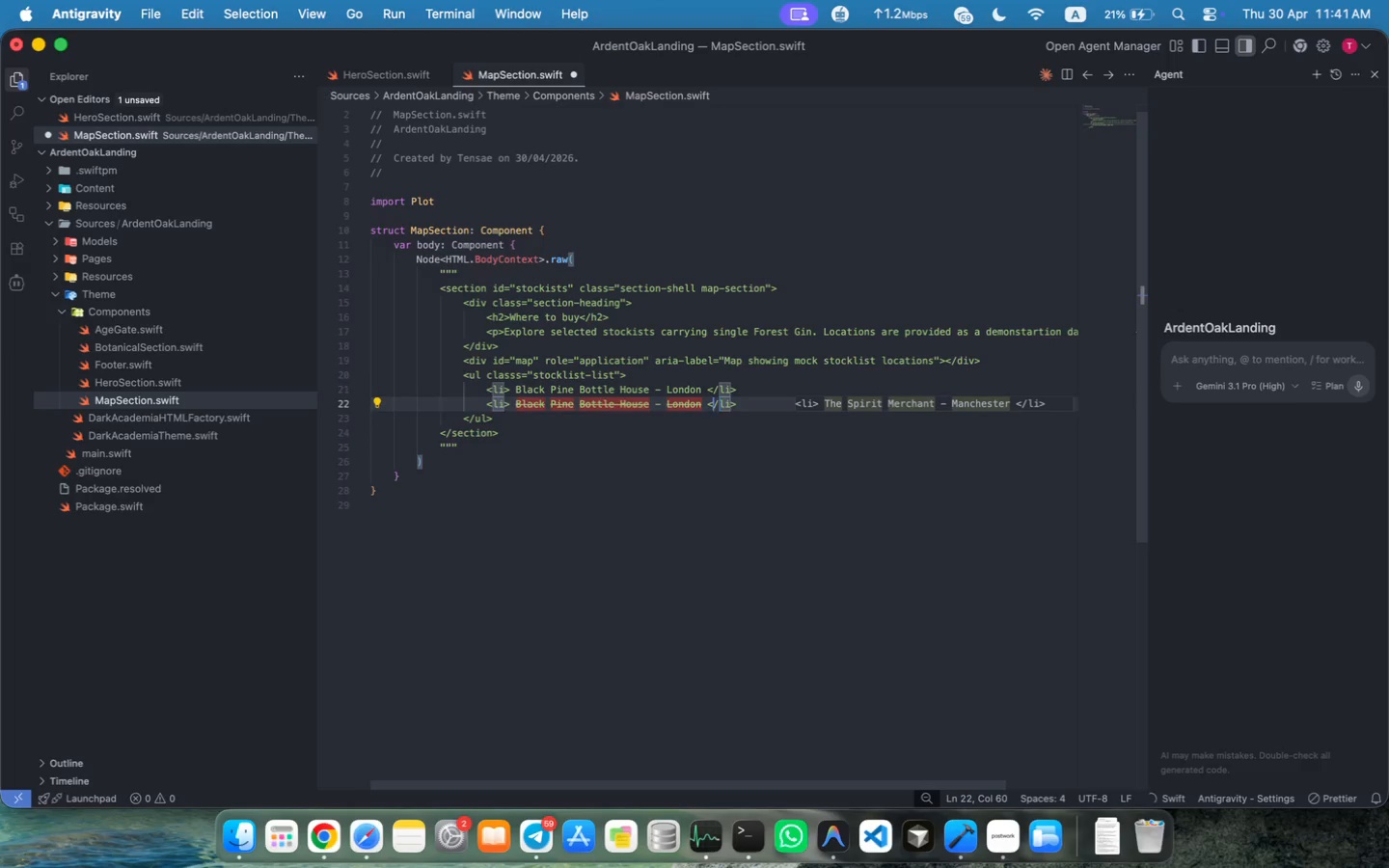 
key(ArrowLeft)
 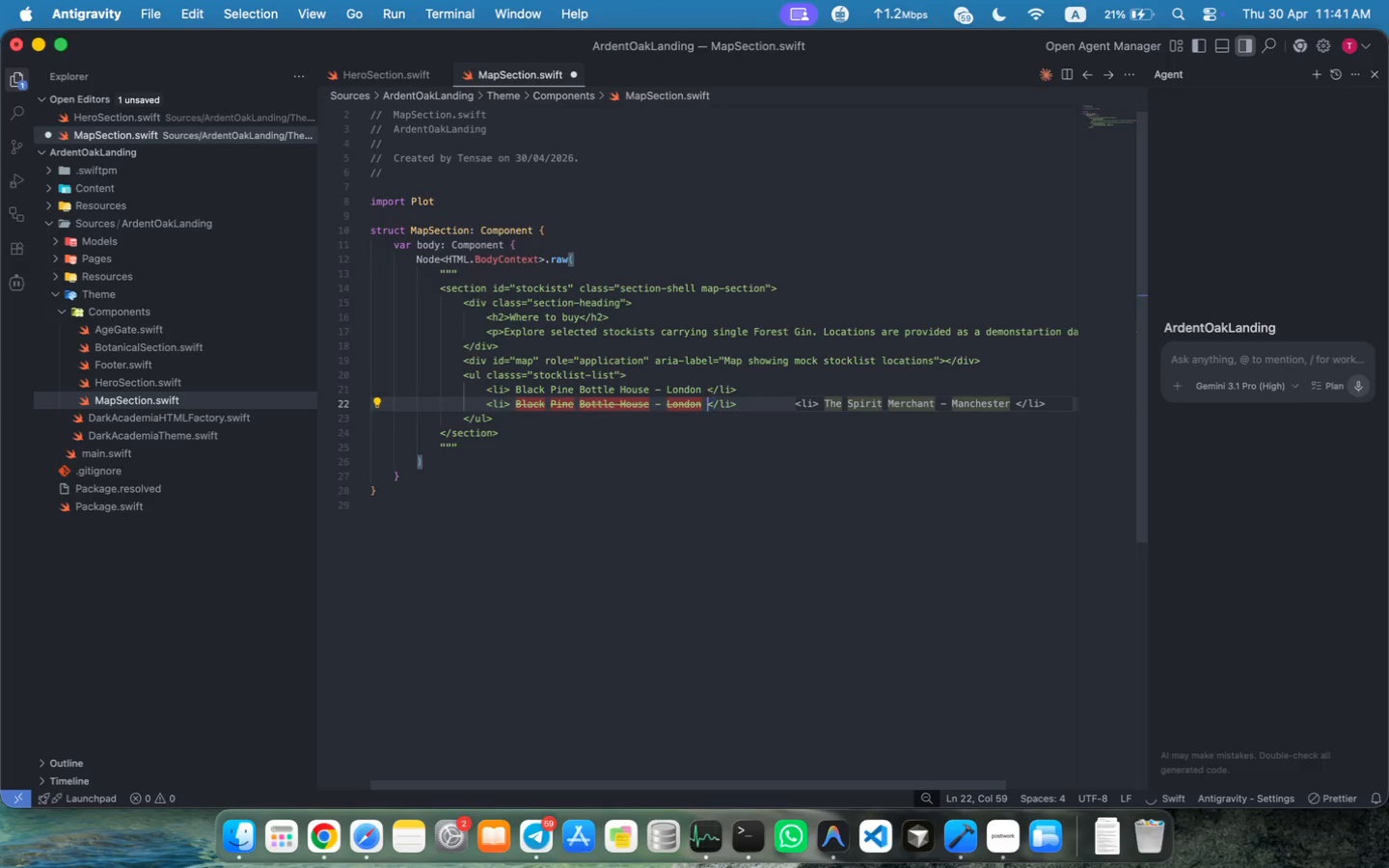 
key(ArrowLeft)
 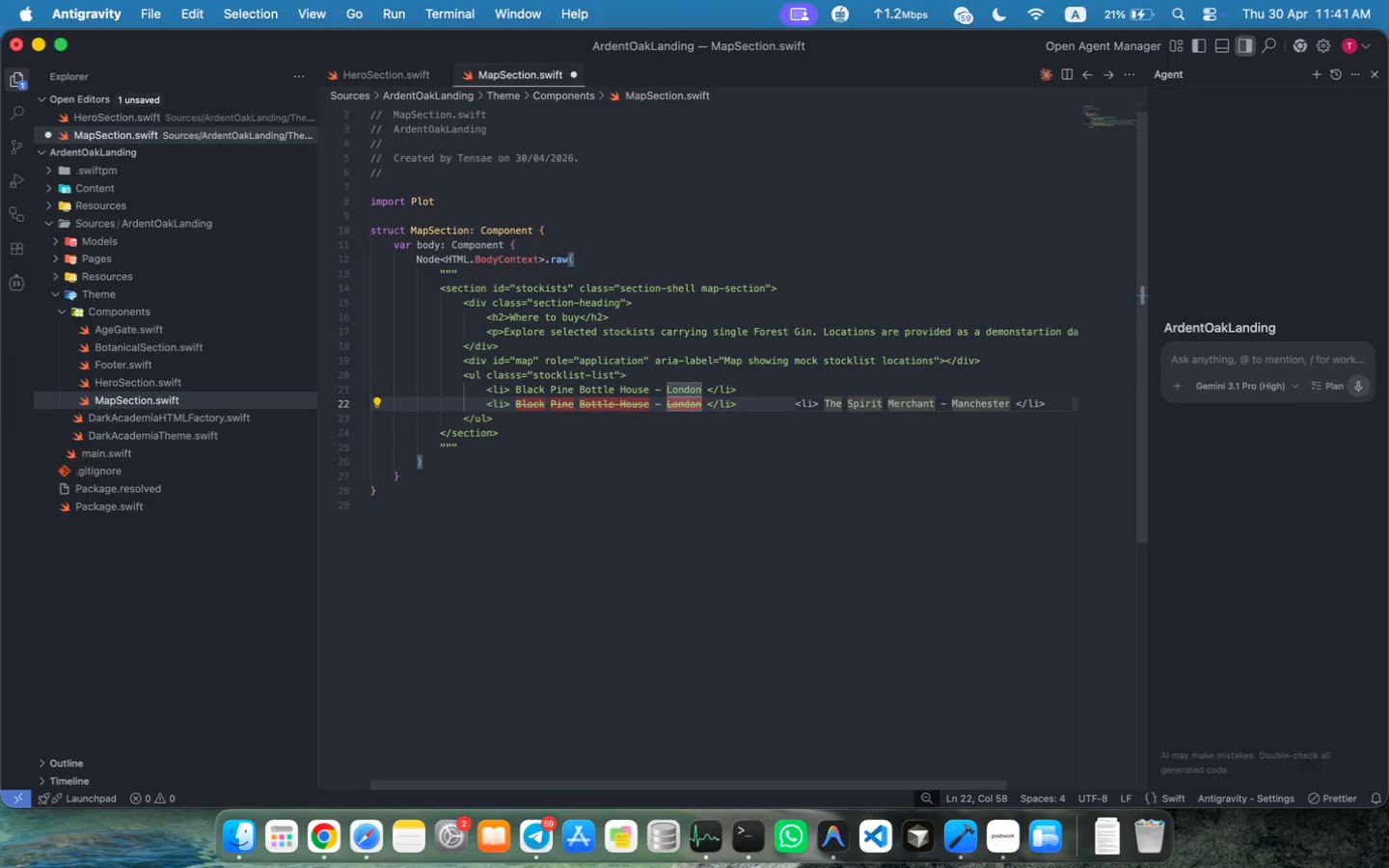 
key(Tab)
 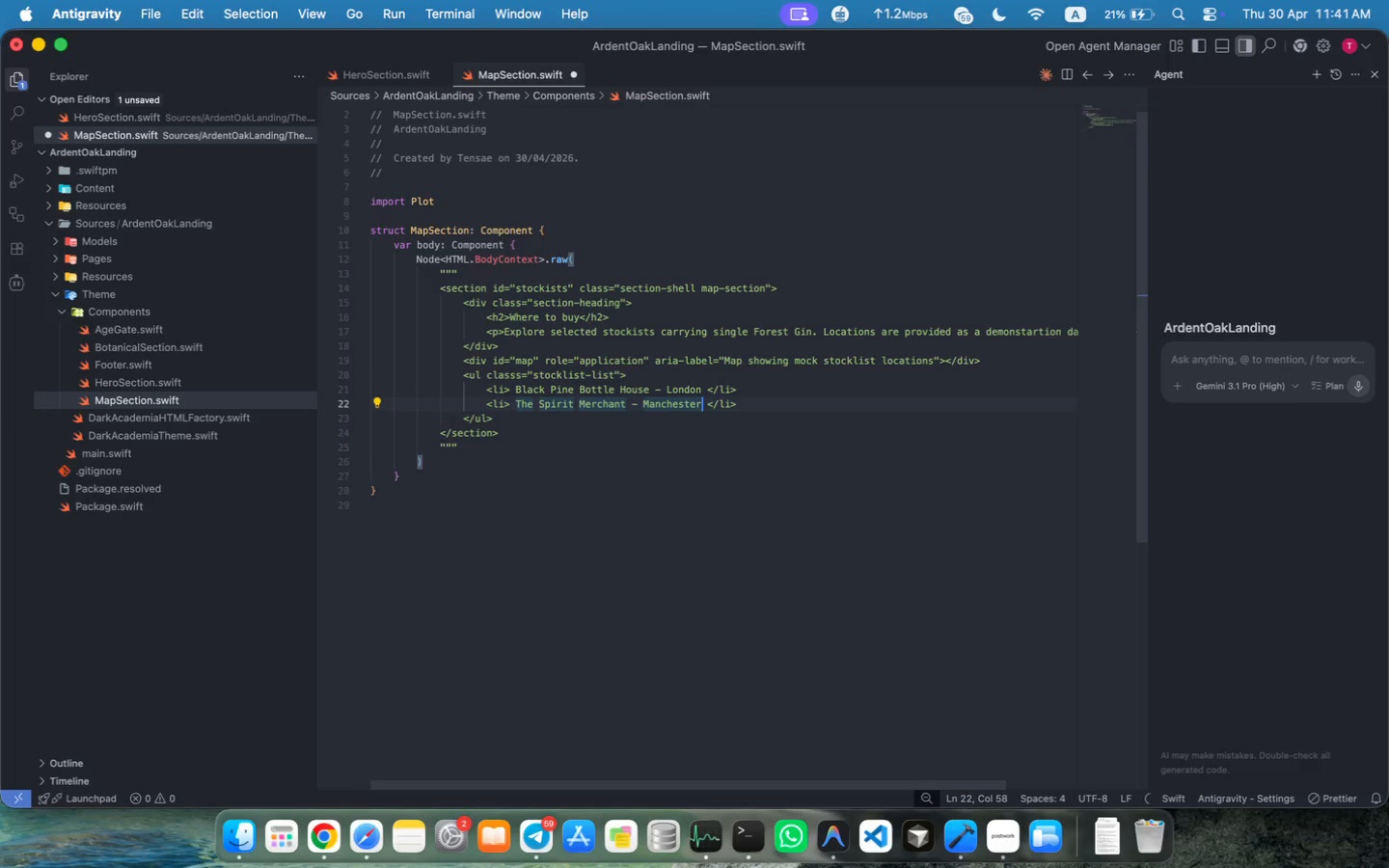 
key(Meta+Shift+ArrowLeft)
 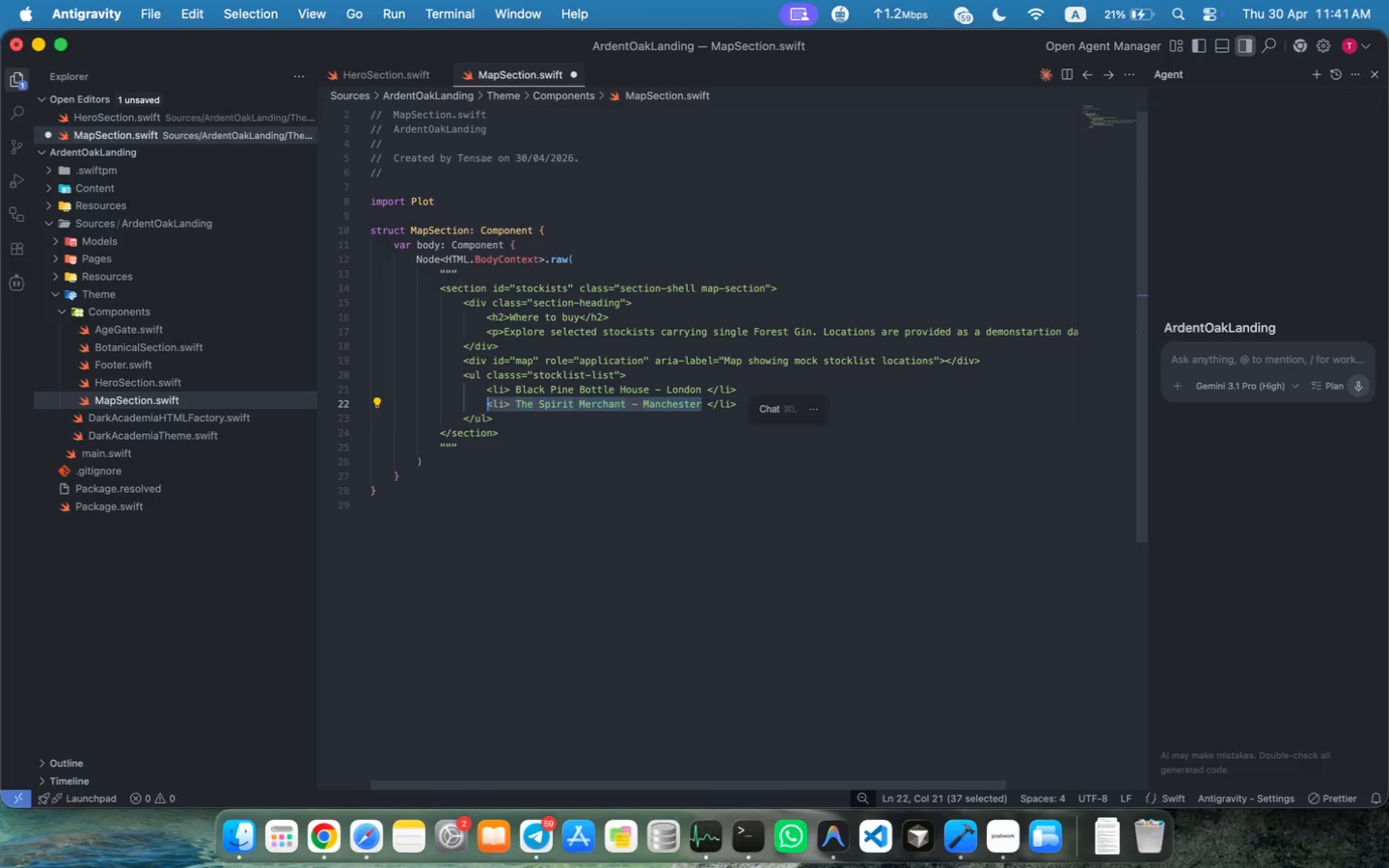 
key(Shift+ArrowRight)
 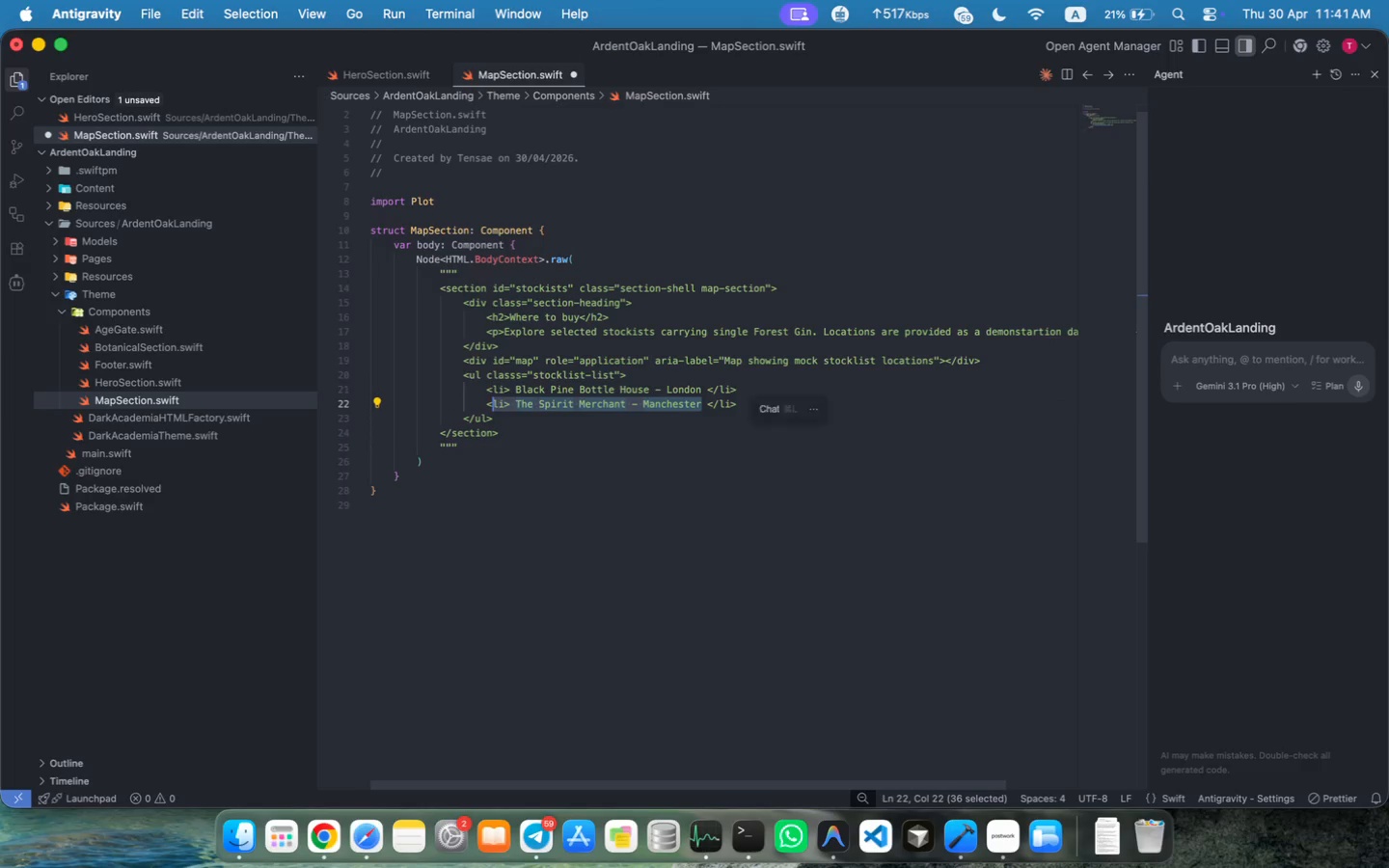 
key(Shift+ArrowRight)
 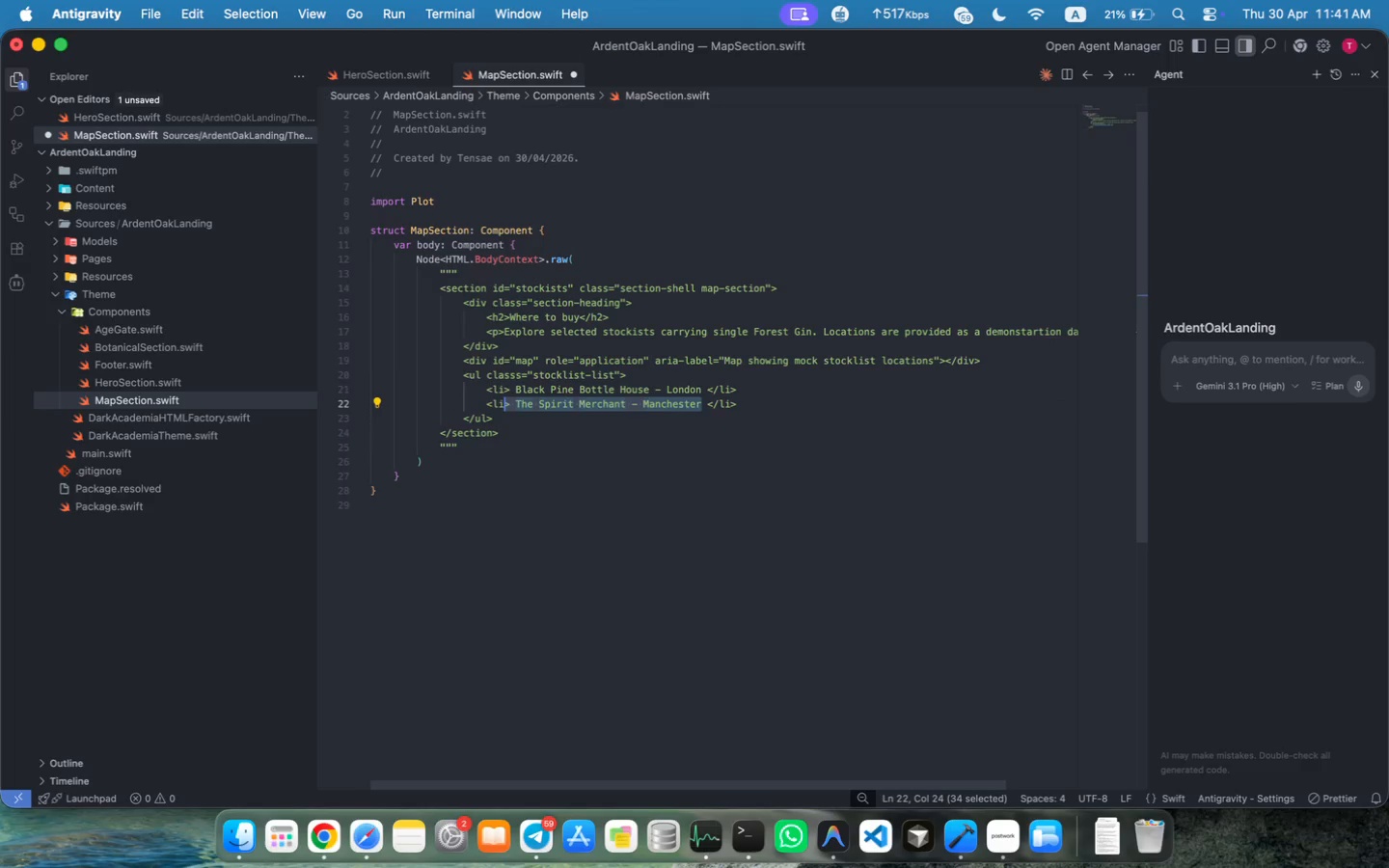 
key(Shift+ArrowRight)
 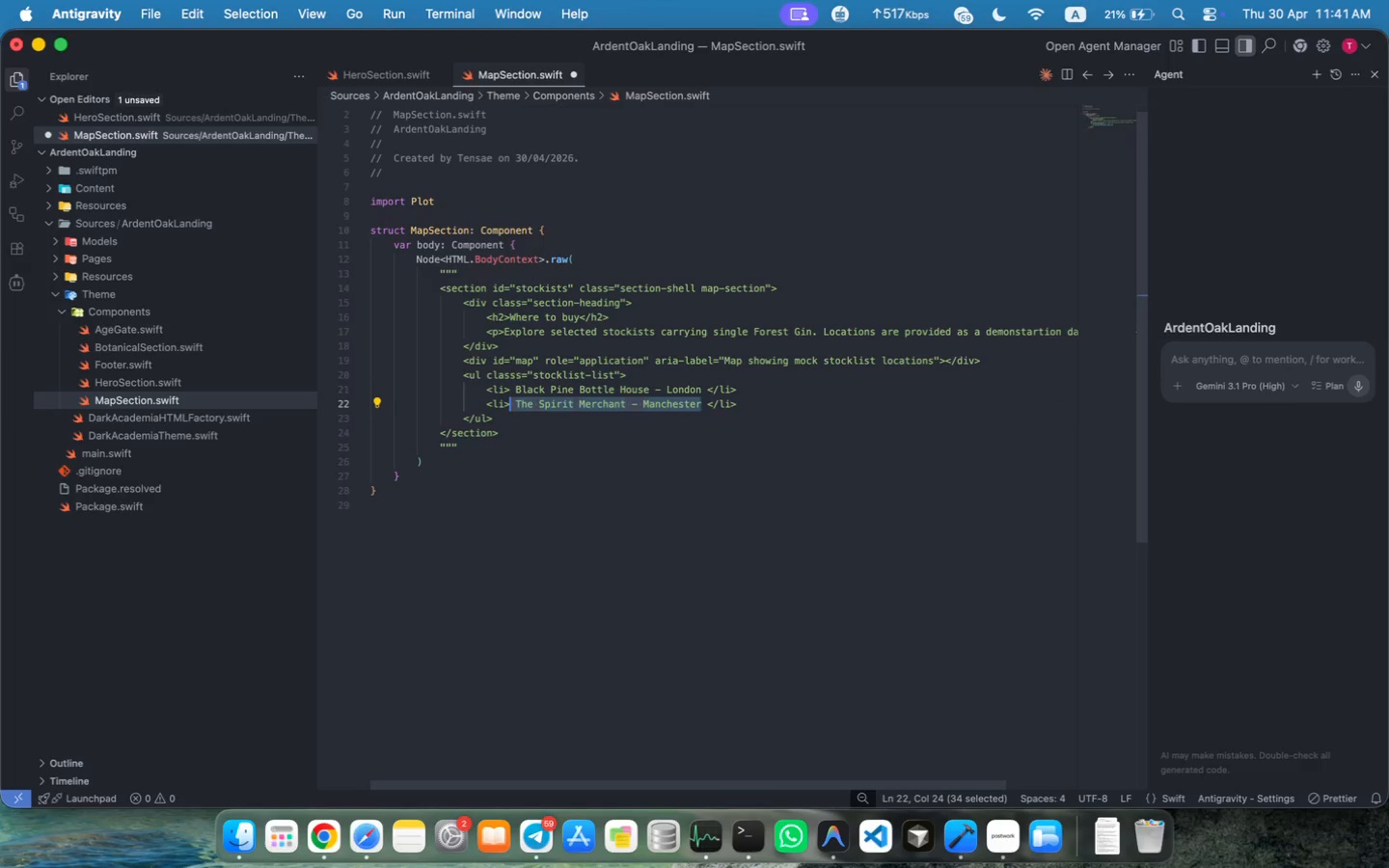 
key(Shift+ArrowRight)
 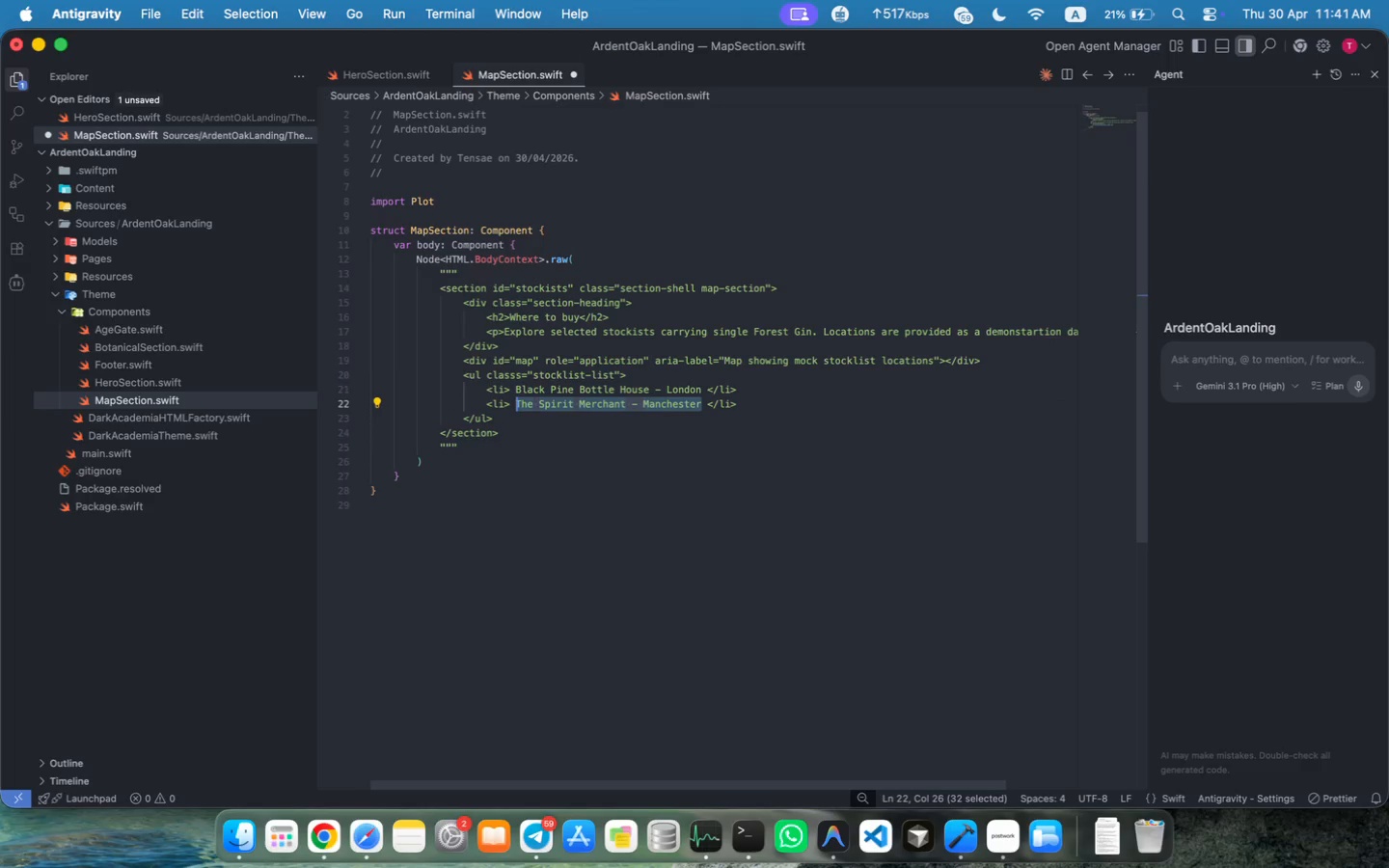 
key(Shift+ArrowRight)
 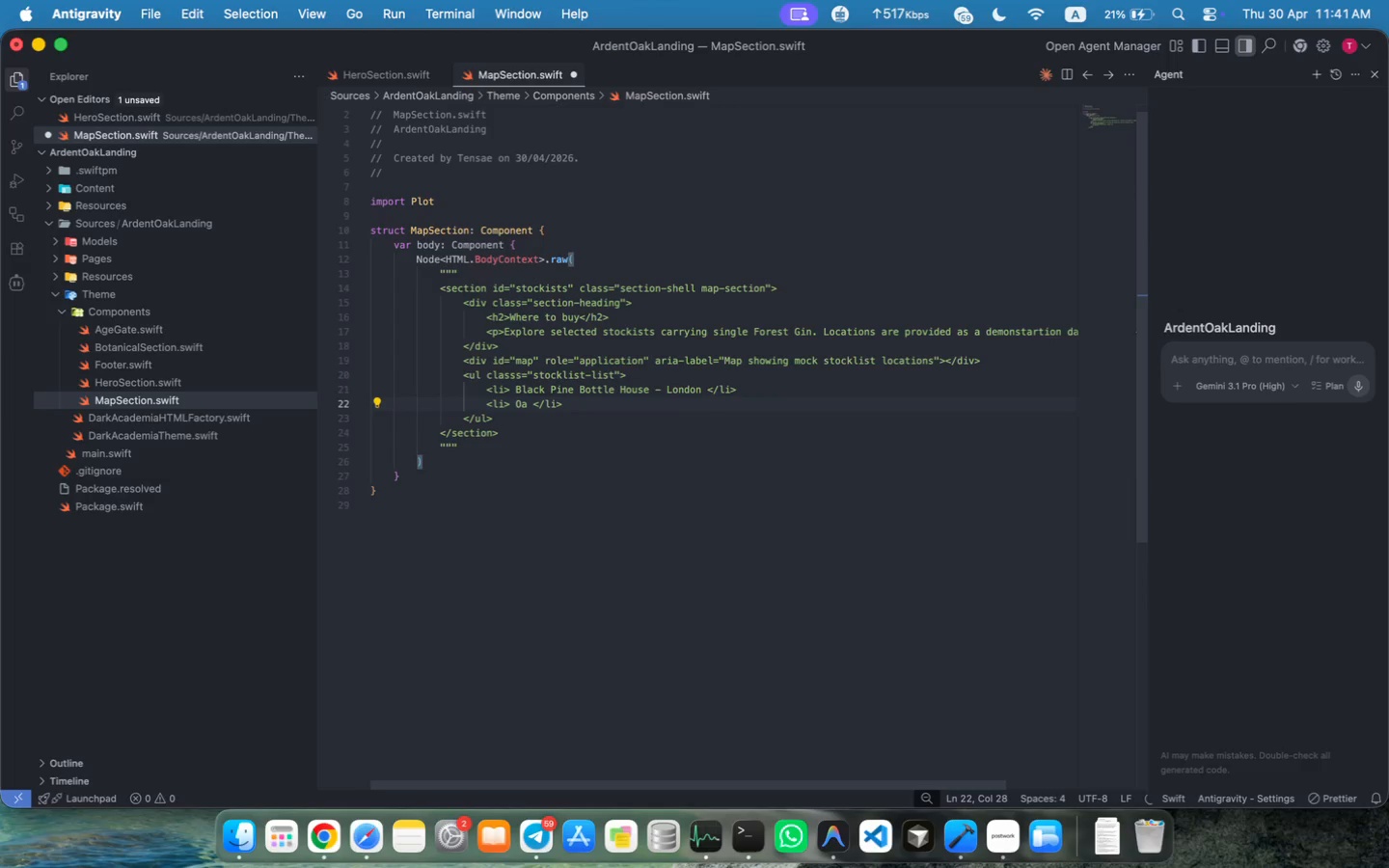 
type(Oak &)
key(Backspace)
type(&amp; Ether Fine Spirits - Edin)
key(Tab)
key(Escape)
 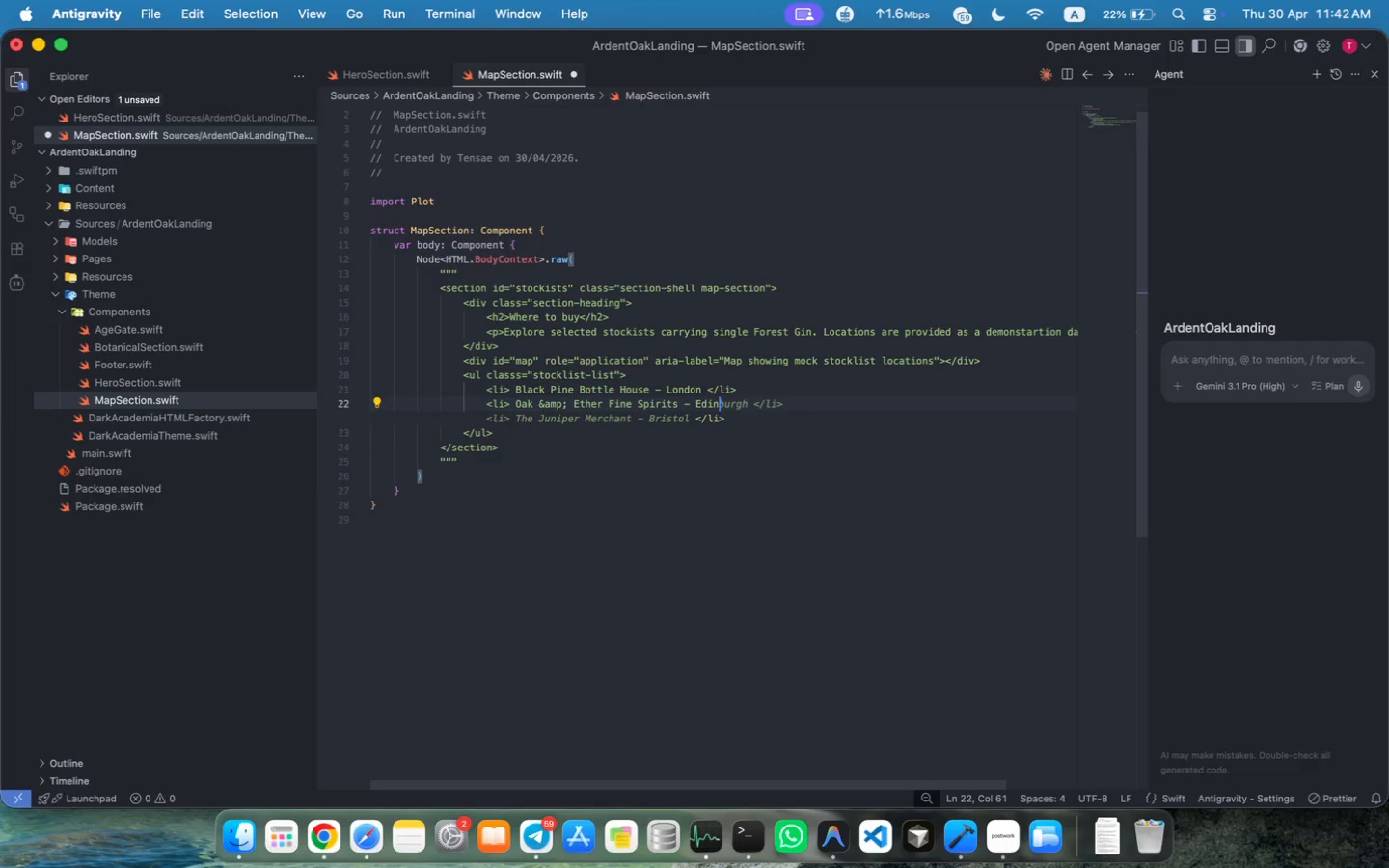 
key(Alt+Shift+ArrowLeft)
 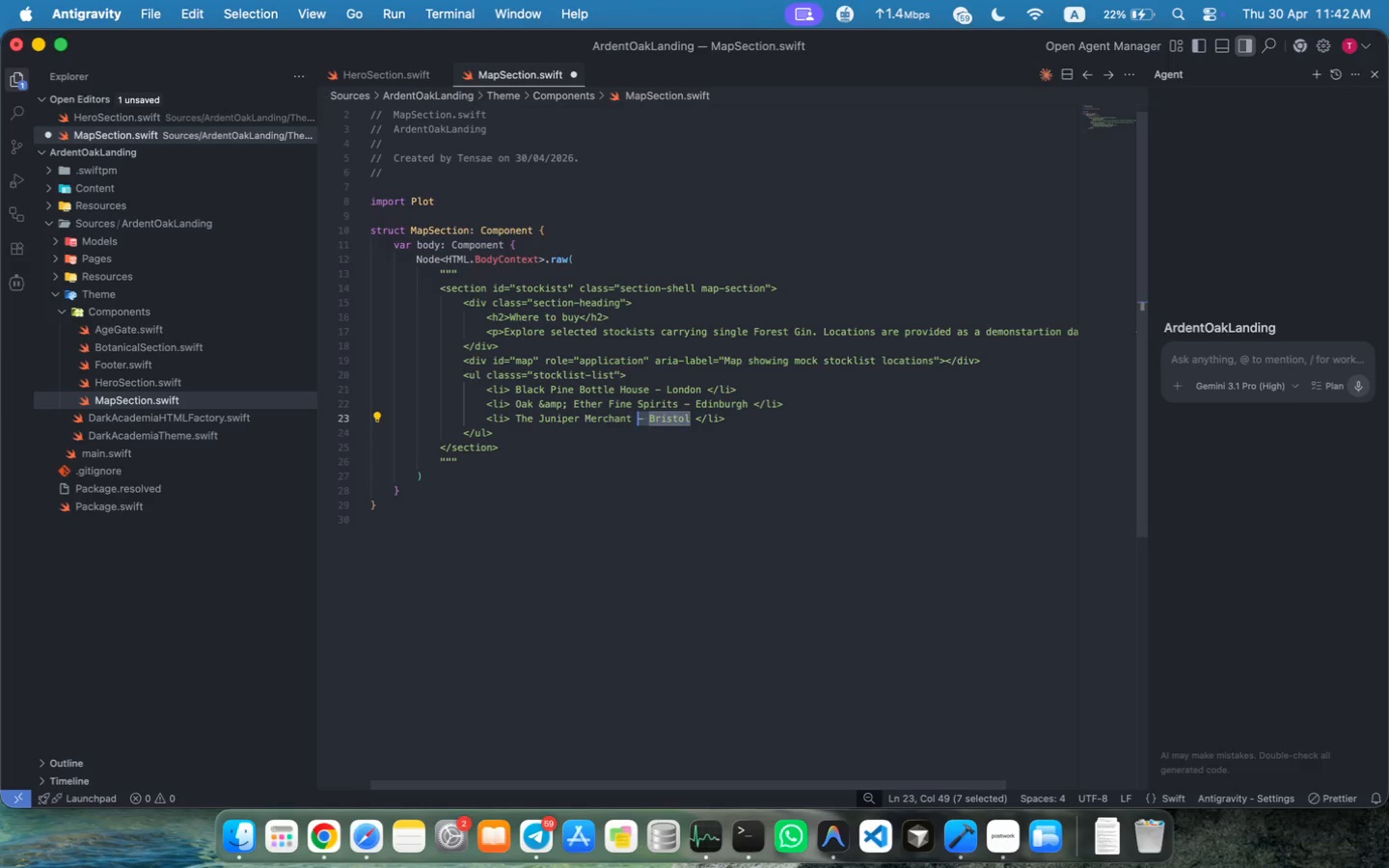 
key(Alt+Shift+ArrowLeft)
 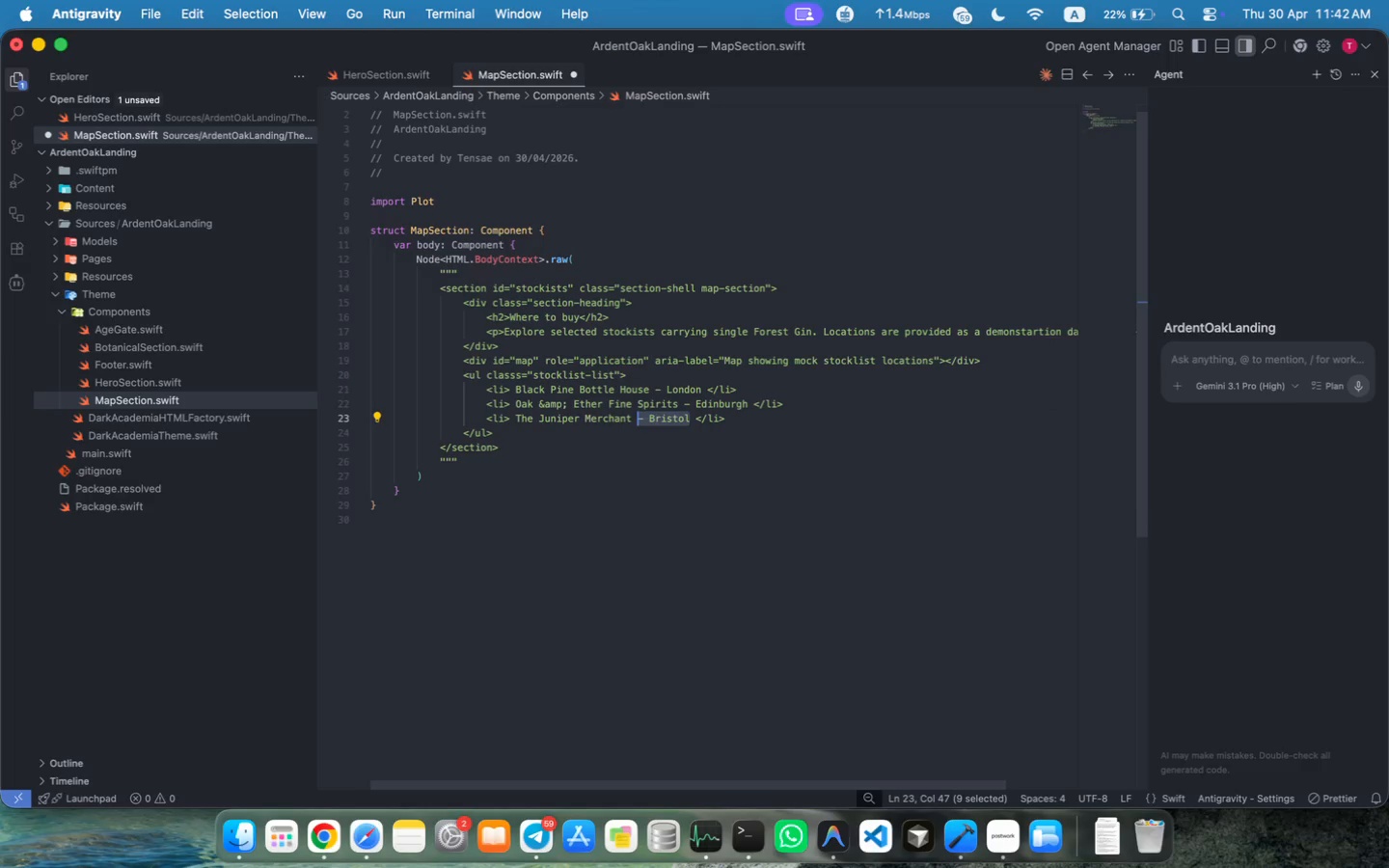 
key(Alt+Shift+ArrowLeft)
 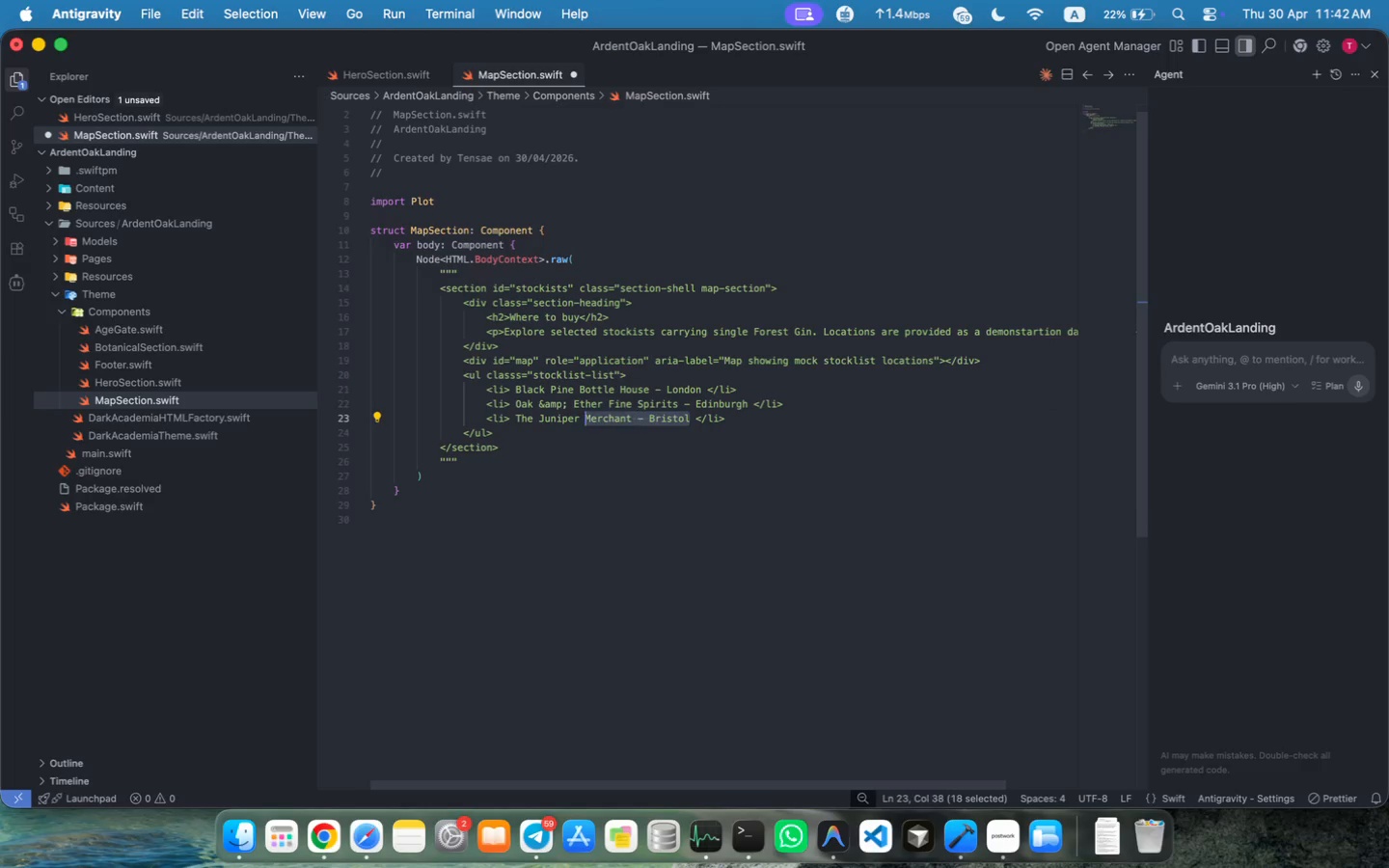 
key(Alt+Shift+ArrowLeft)
 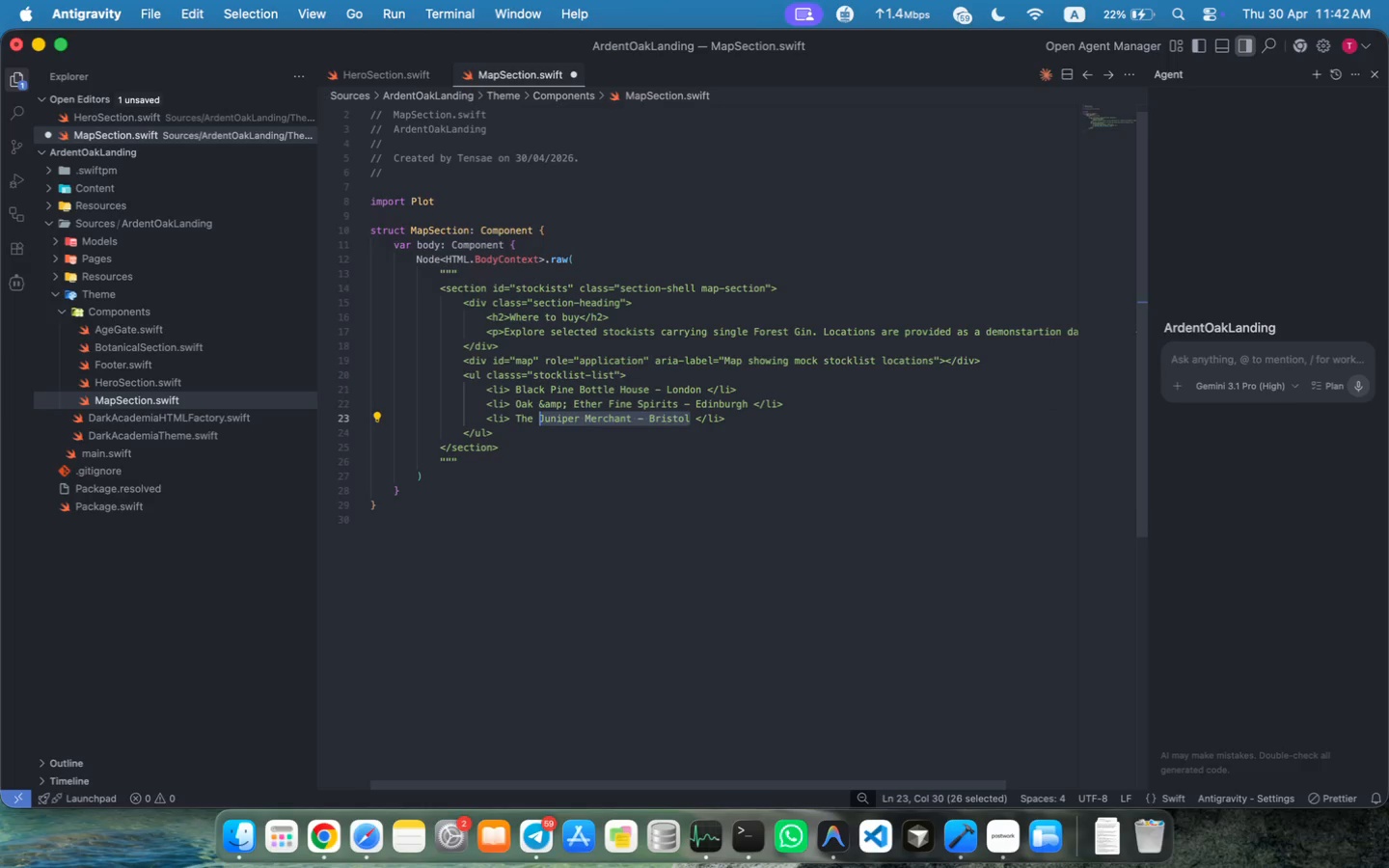 
key(Alt+Shift+ArrowLeft)
 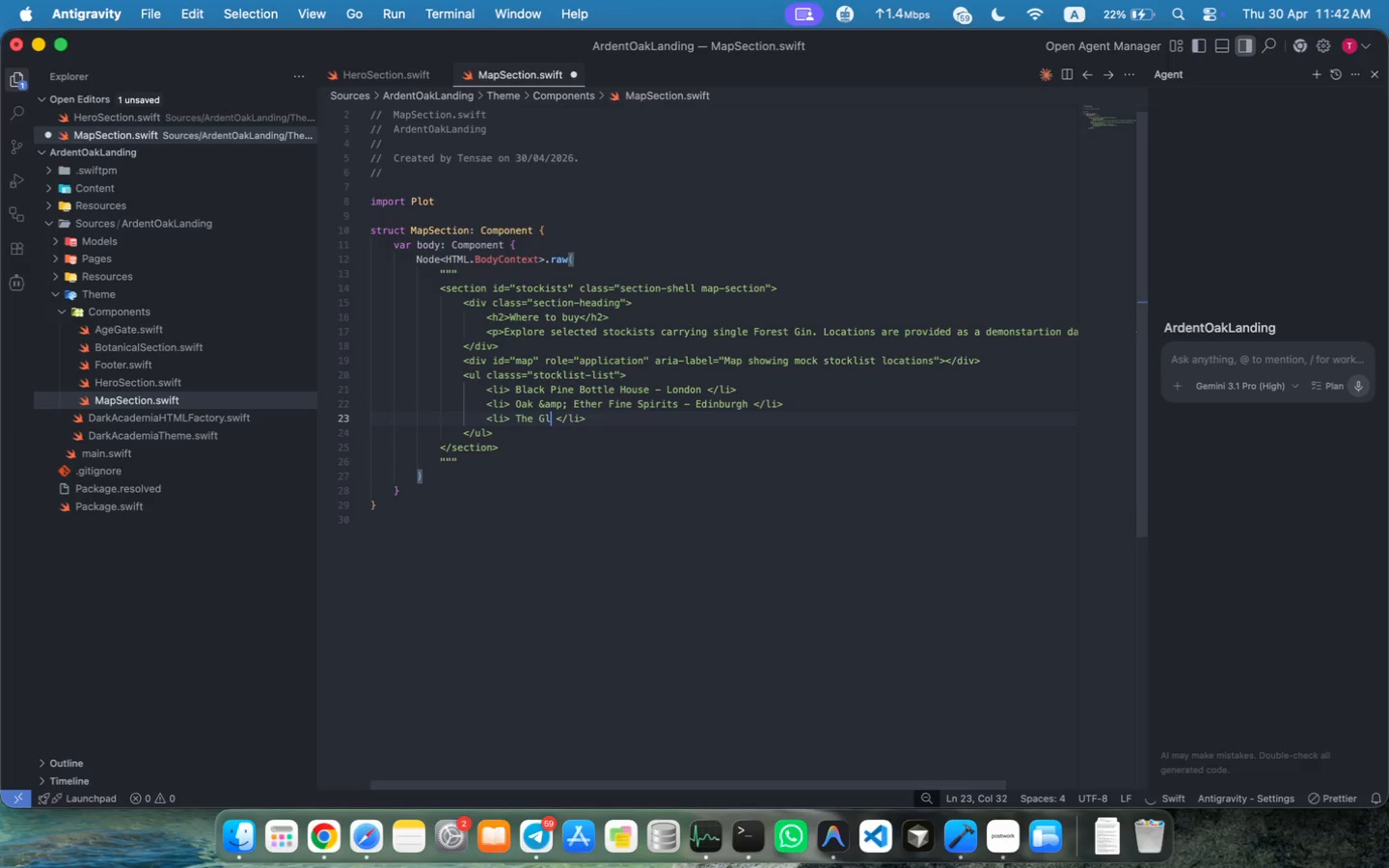 
type(The Glass Ledger - )
 